 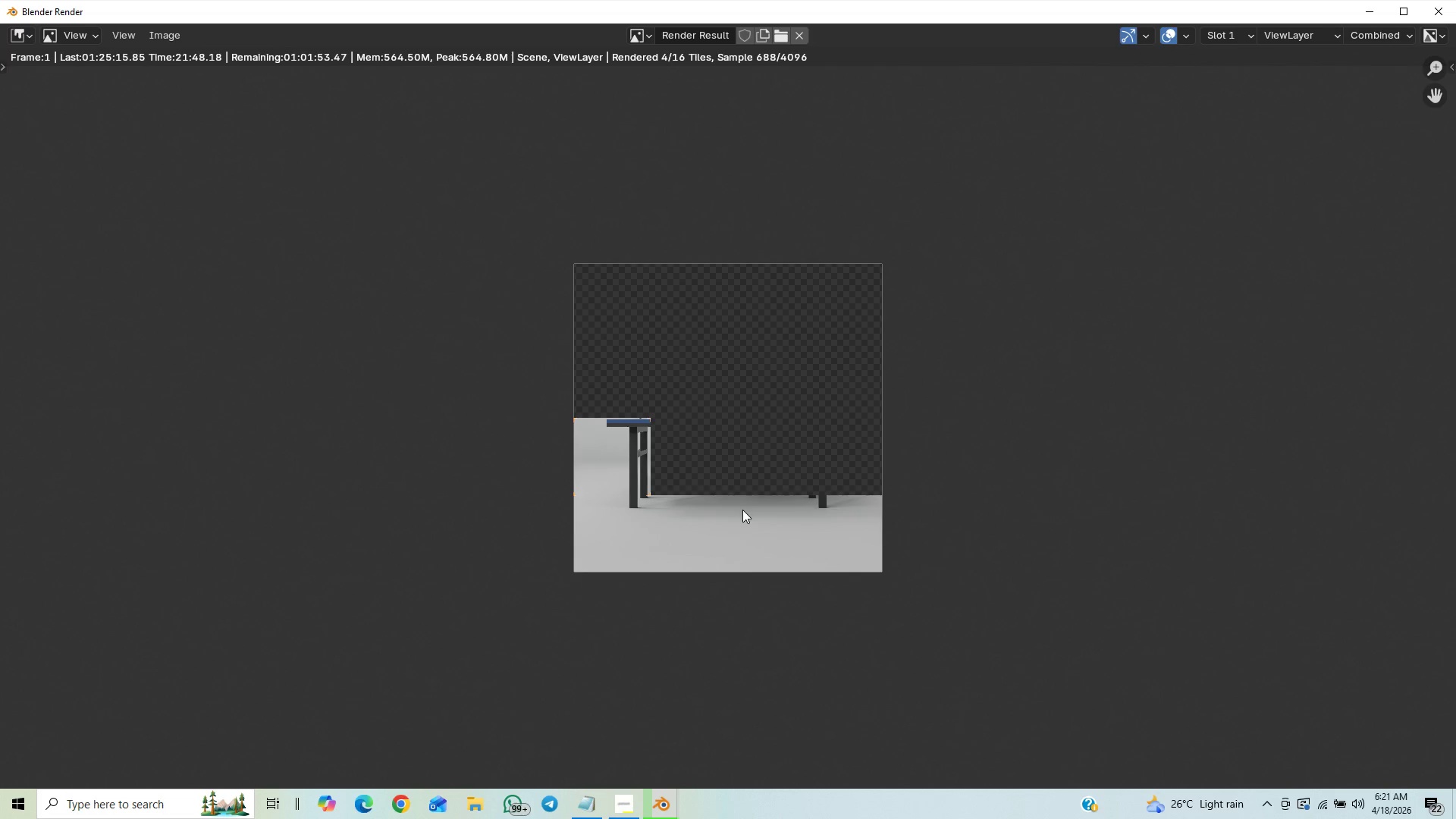 
scroll: coordinate [750, 506], scroll_direction: up, amount: 9.0
 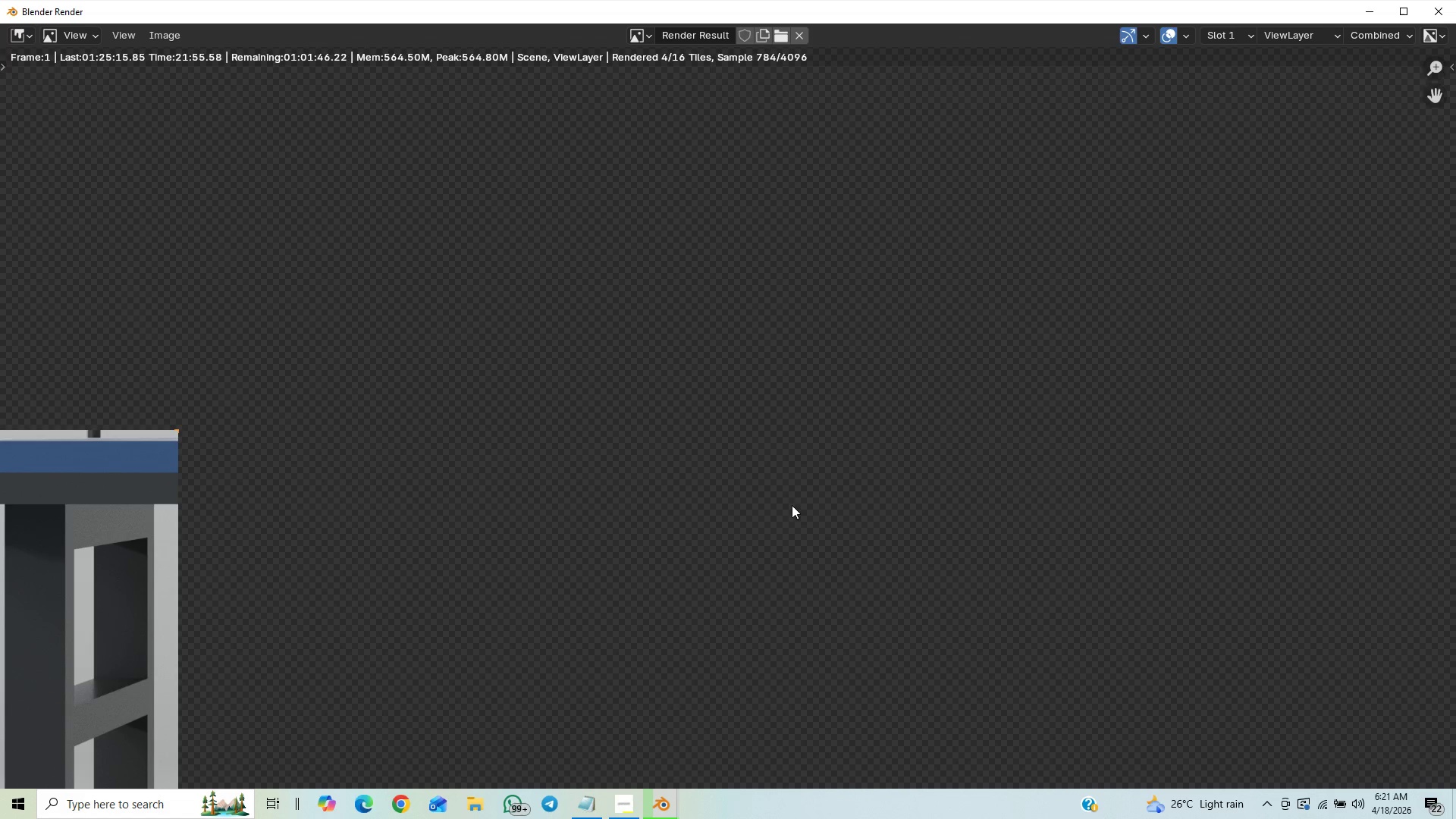 
scroll: coordinate [791, 500], scroll_direction: down, amount: 1.0
 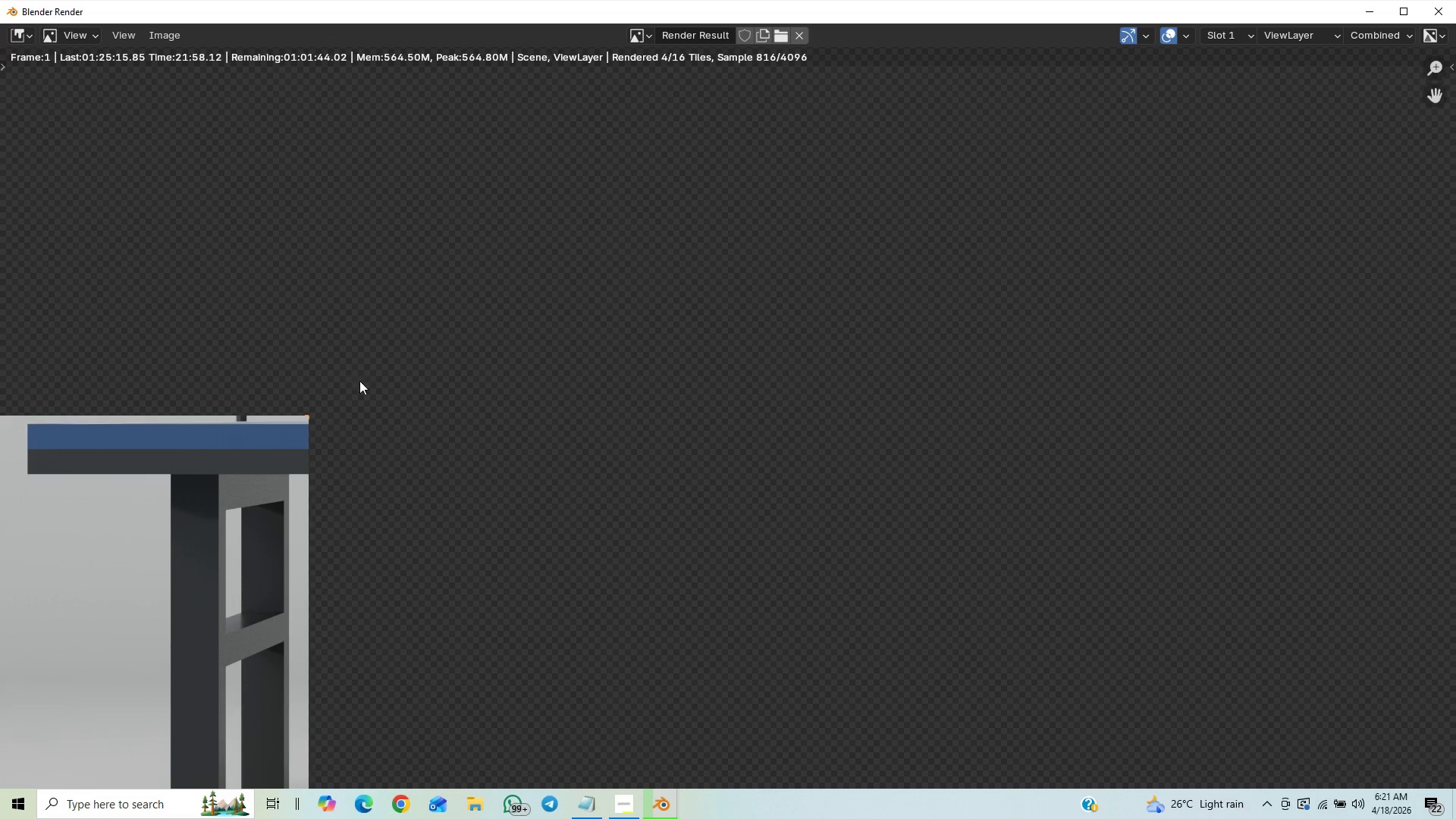 
scroll: coordinate [385, 562], scroll_direction: up, amount: 6.0
 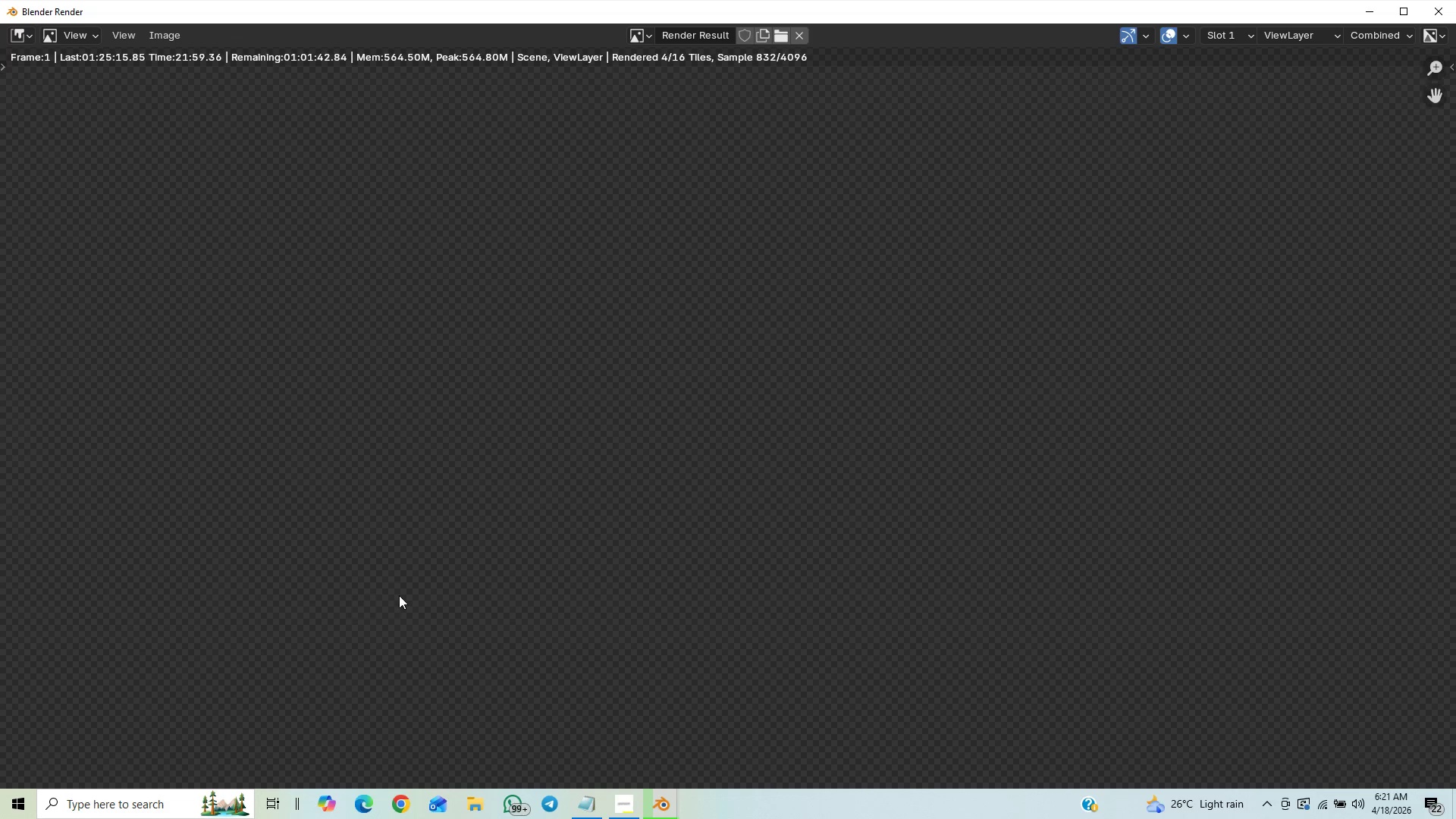 
scroll: coordinate [454, 517], scroll_direction: down, amount: 45.0
 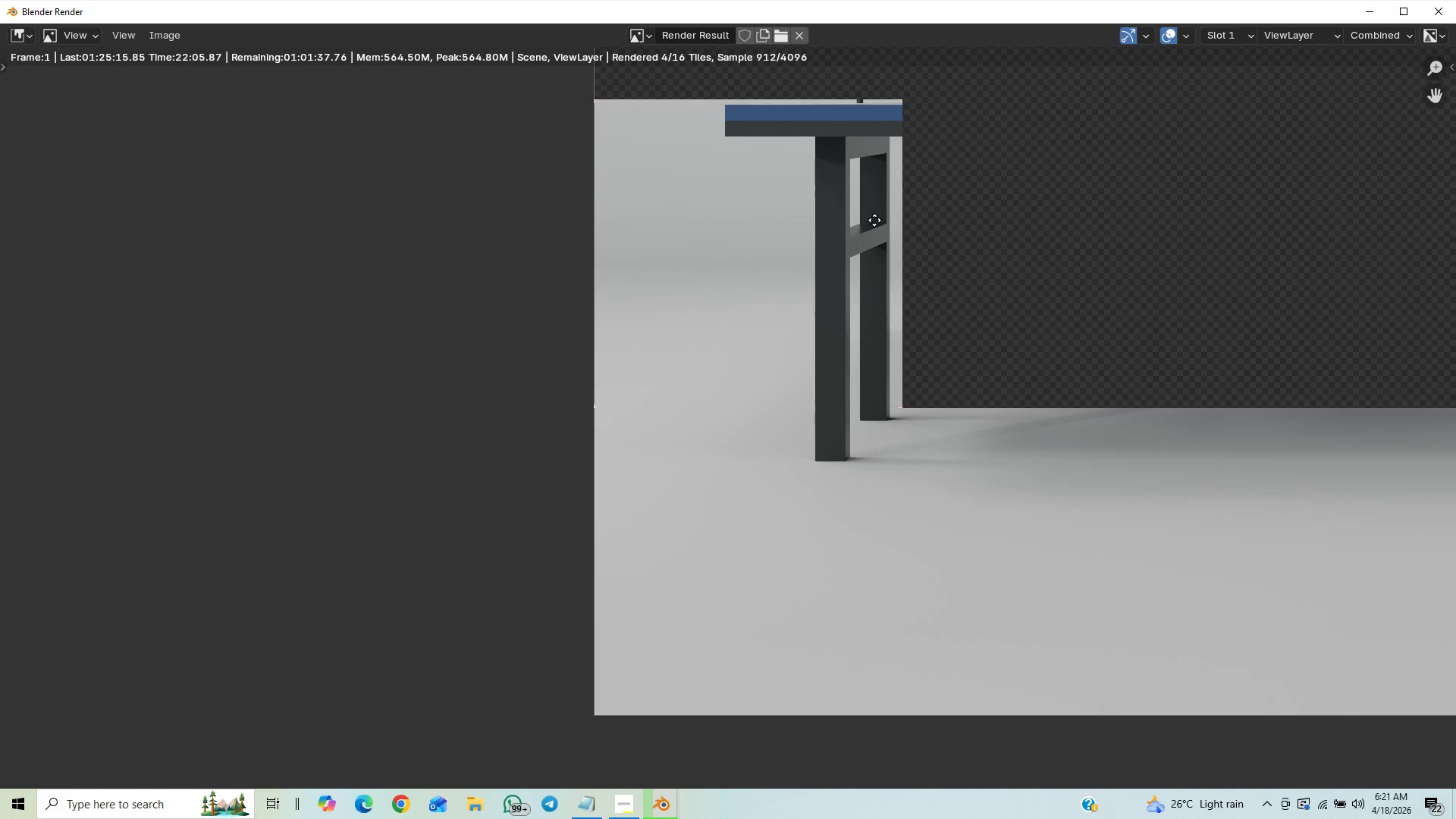 
scroll: coordinate [640, 433], scroll_direction: up, amount: 6.0
 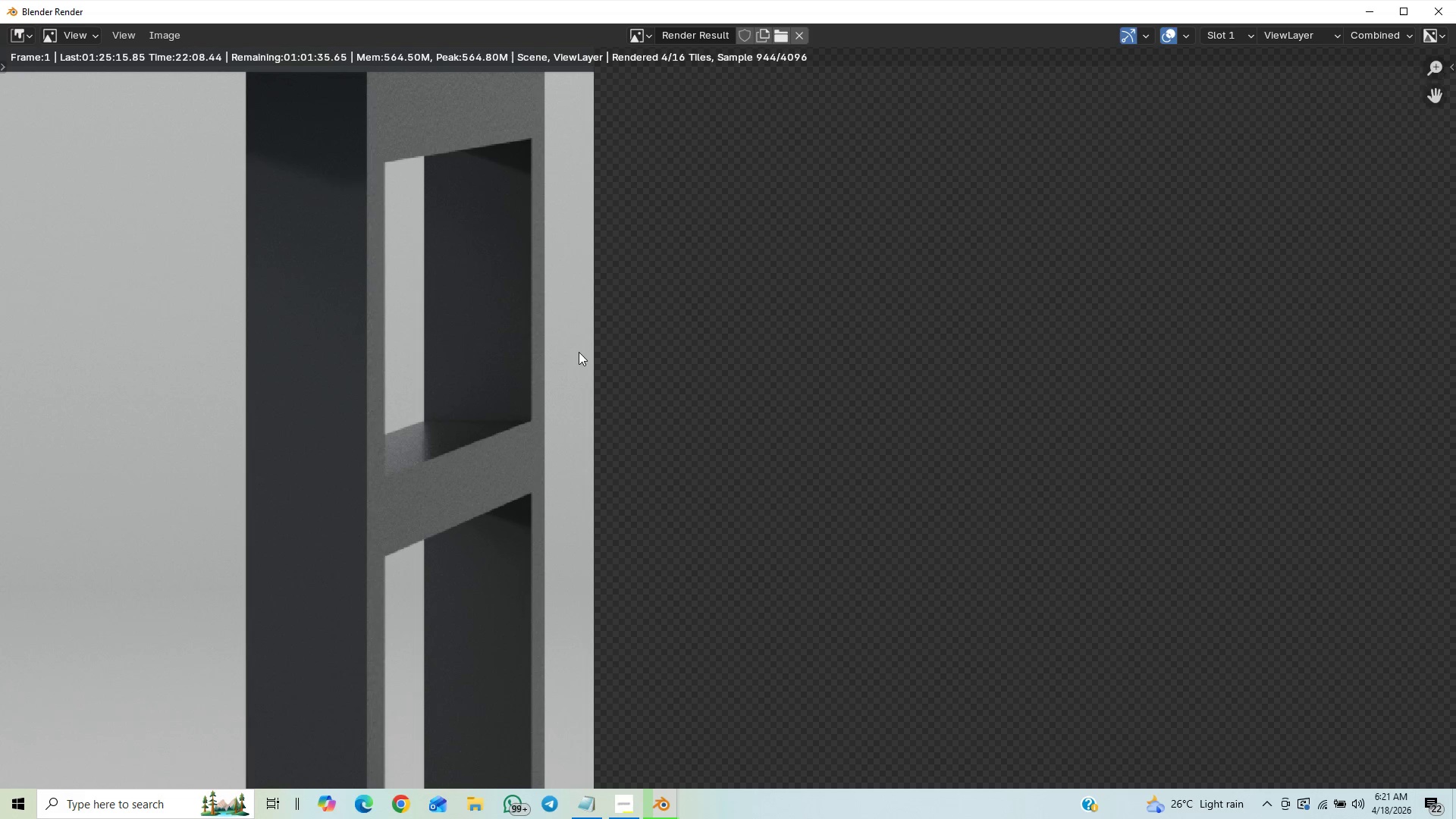 
scroll: coordinate [821, 488], scroll_direction: down, amount: 18.0
 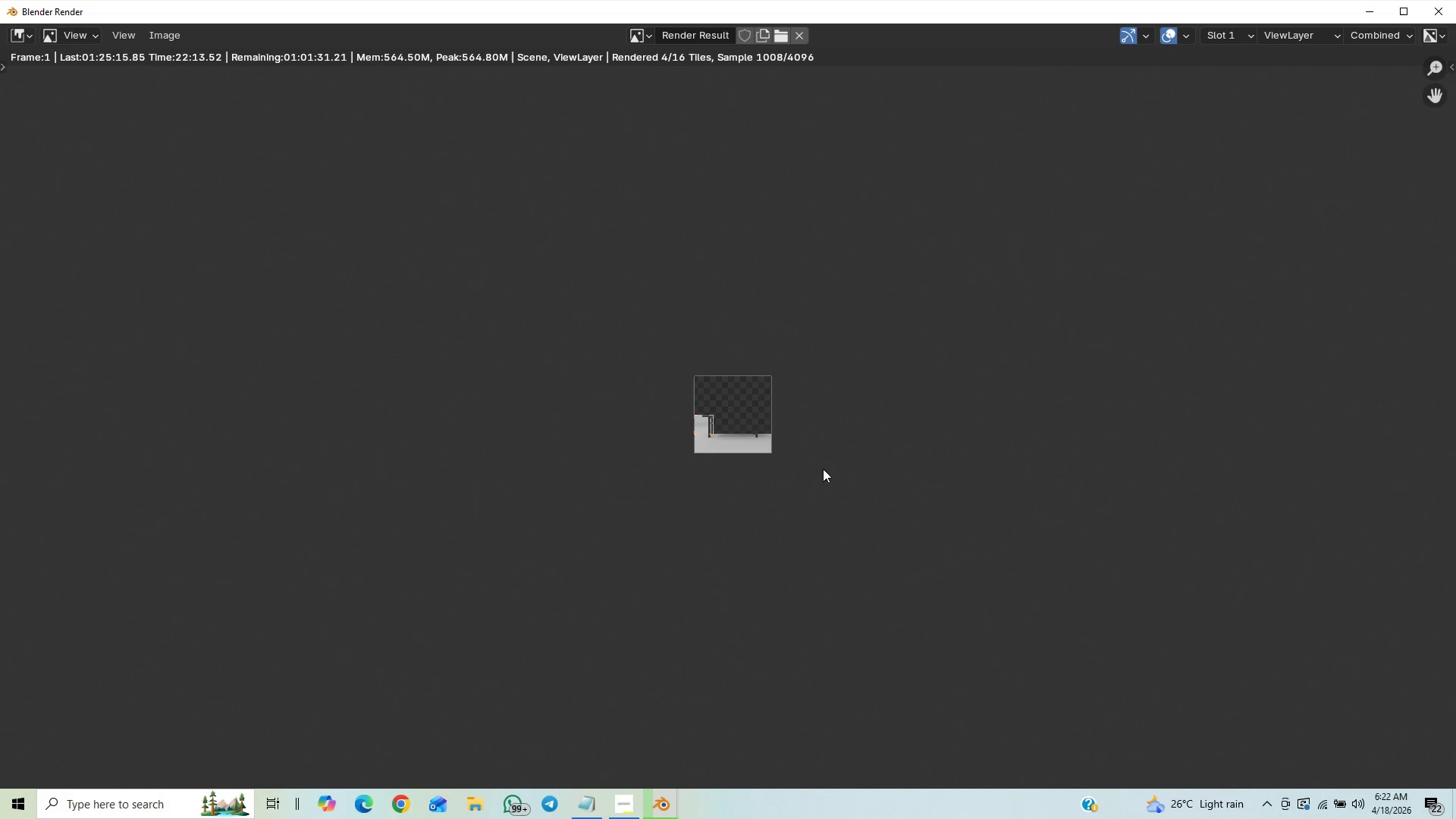 
scroll: coordinate [827, 468], scroll_direction: up, amount: 12.0
 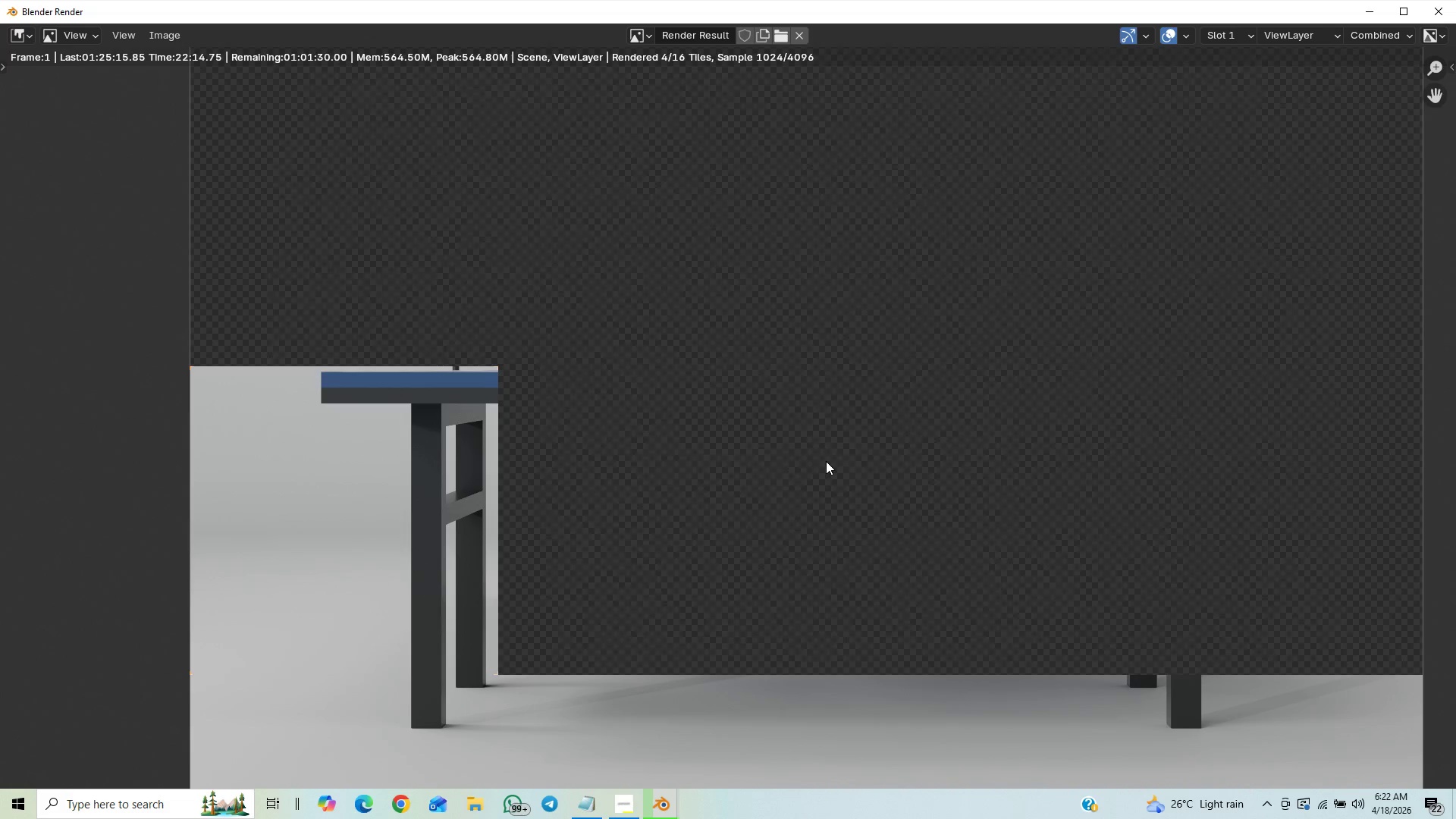 
scroll: coordinate [827, 452], scroll_direction: down, amount: 7.0
 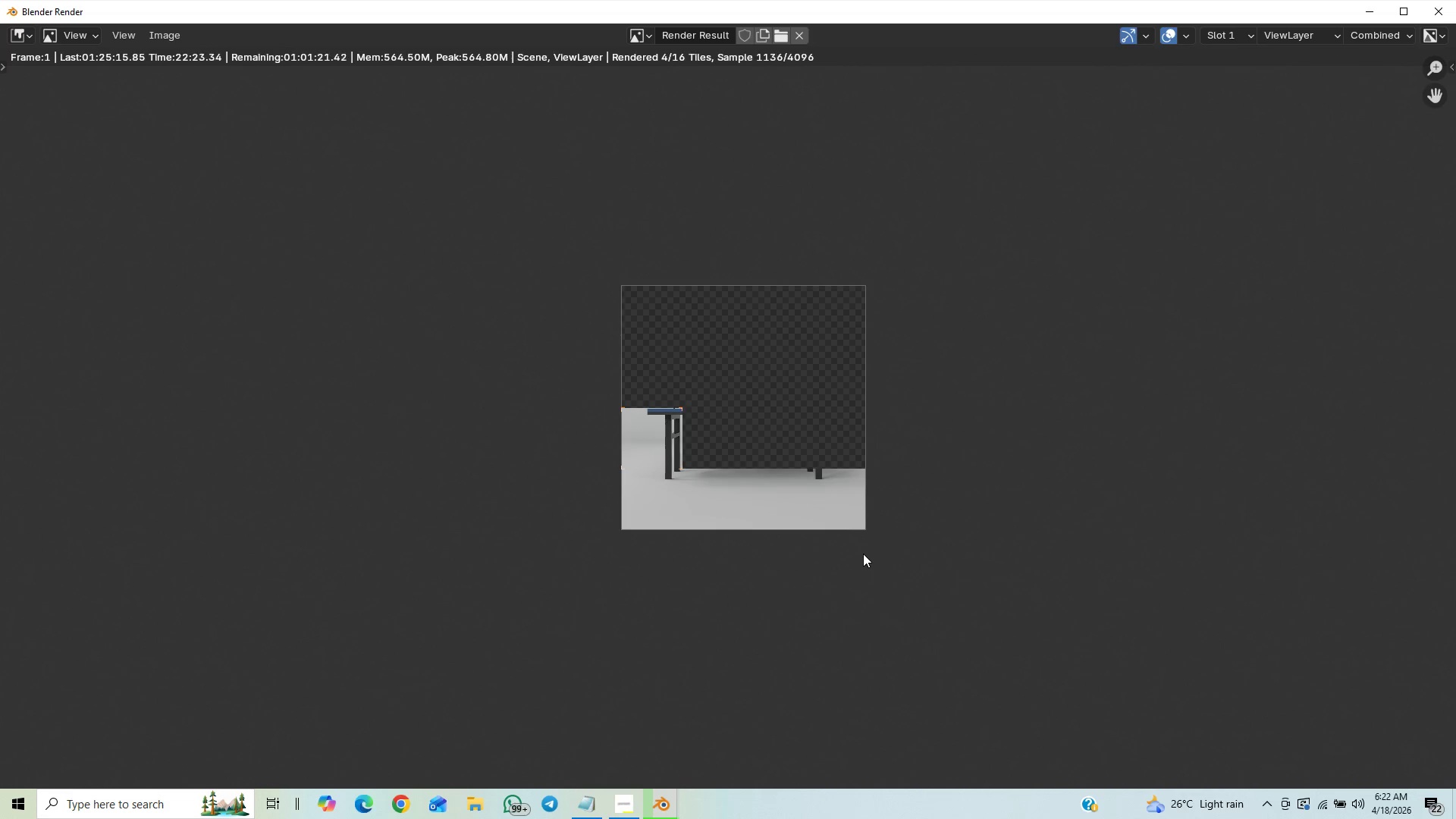 
scroll: coordinate [883, 521], scroll_direction: up, amount: 4.0
 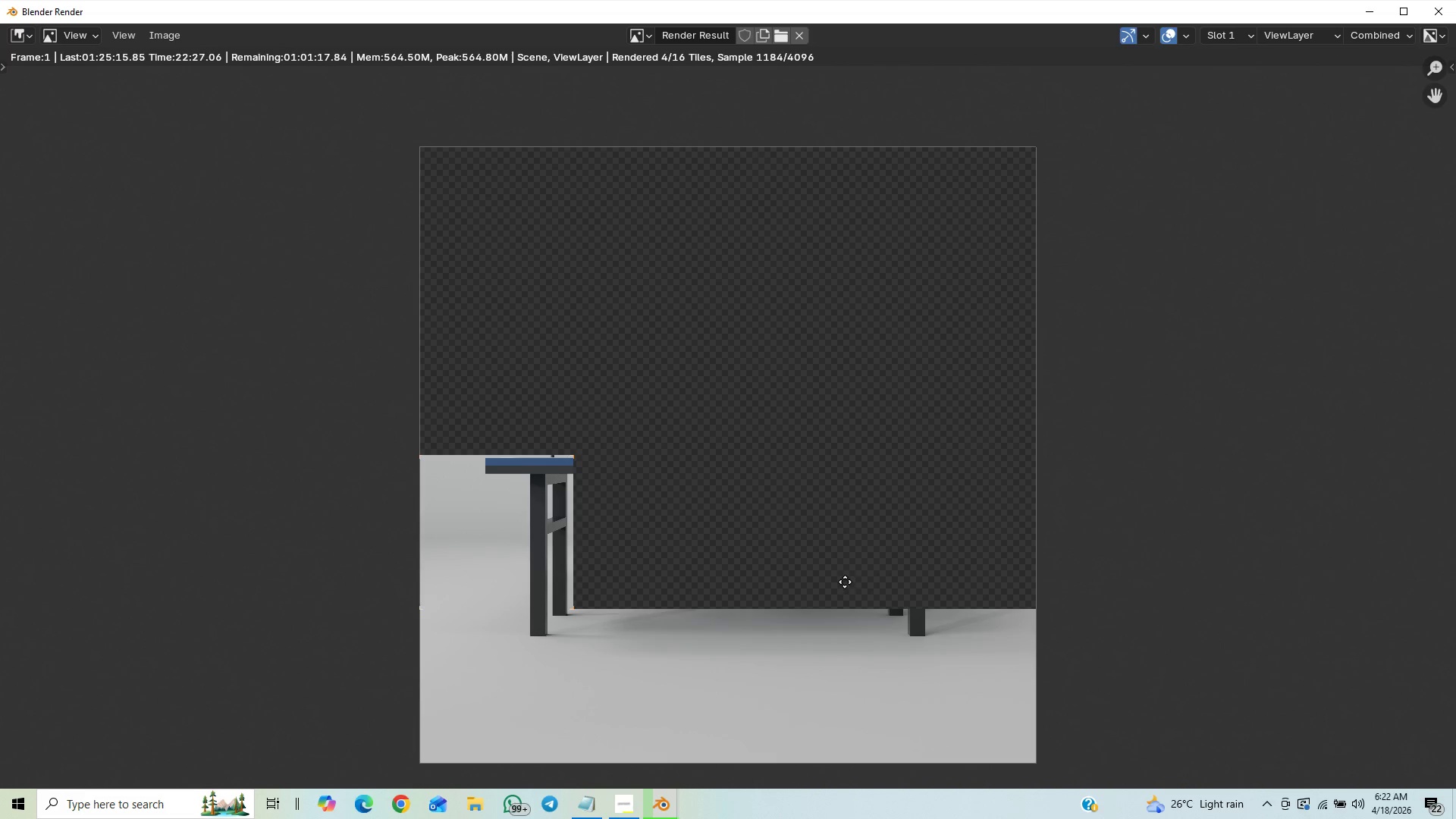 
scroll: coordinate [849, 578], scroll_direction: down, amount: 2.0
 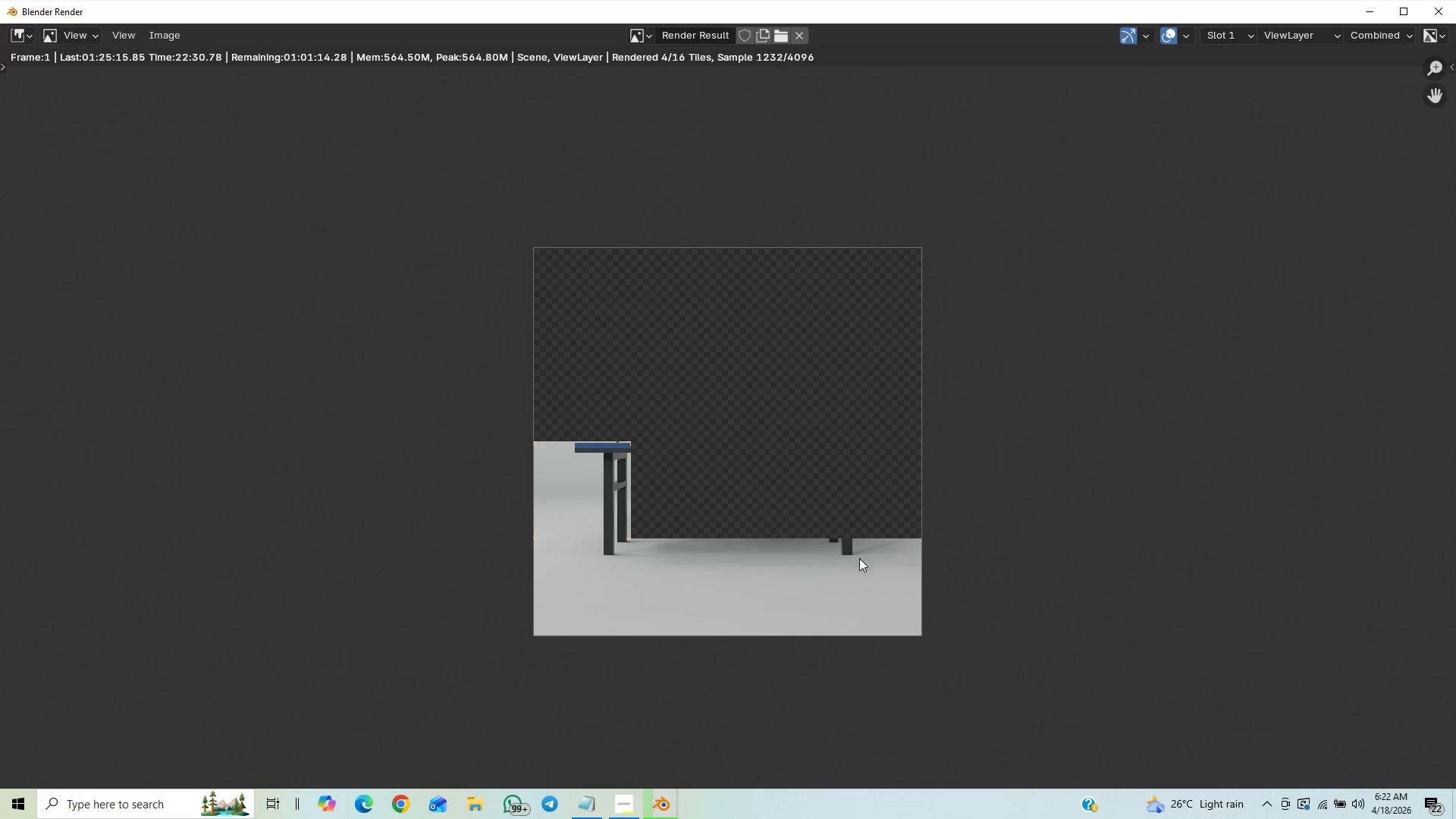 
scroll: coordinate [861, 545], scroll_direction: up, amount: 1.0
 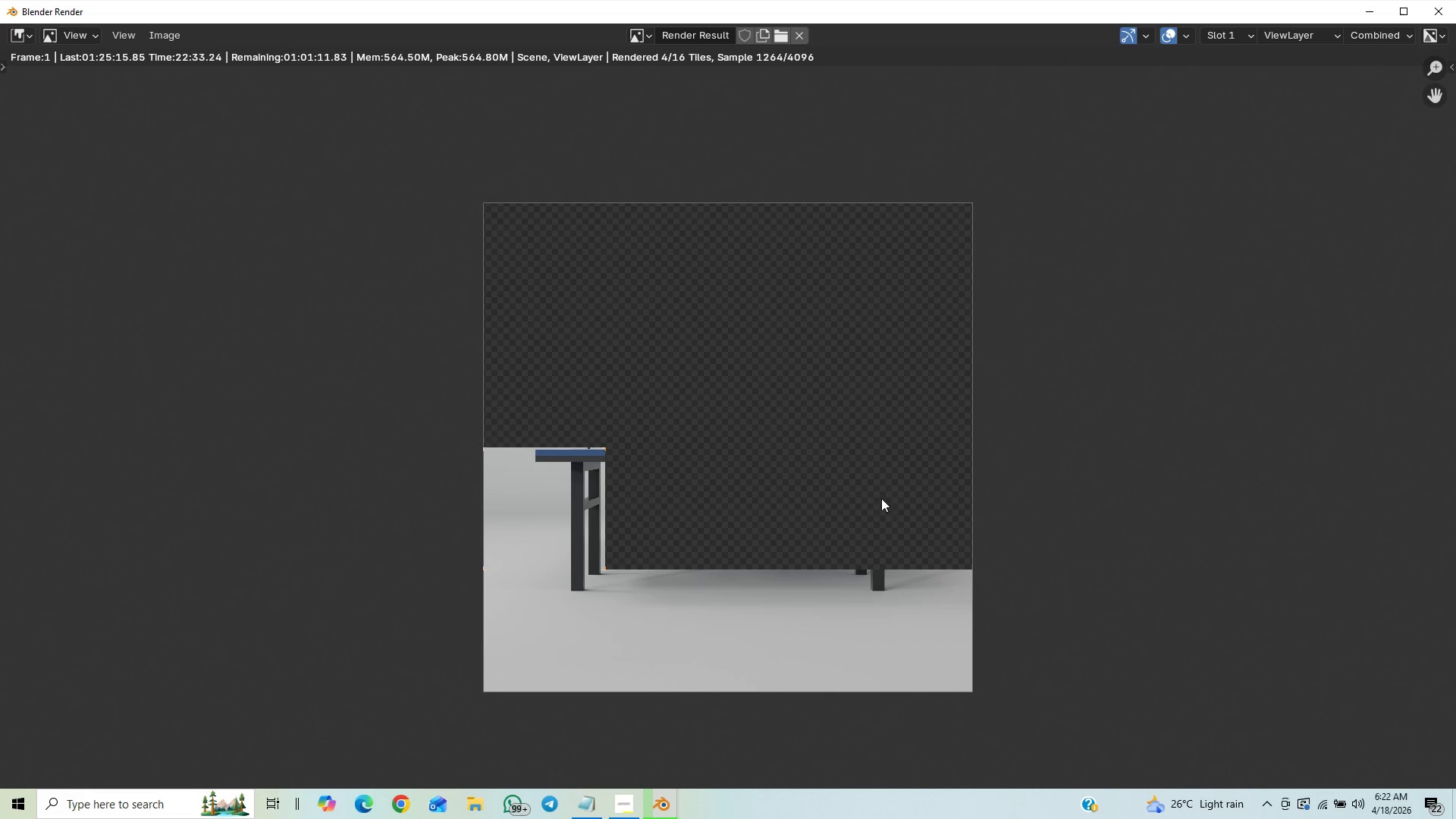 
scroll: coordinate [895, 488], scroll_direction: down, amount: 6.0
 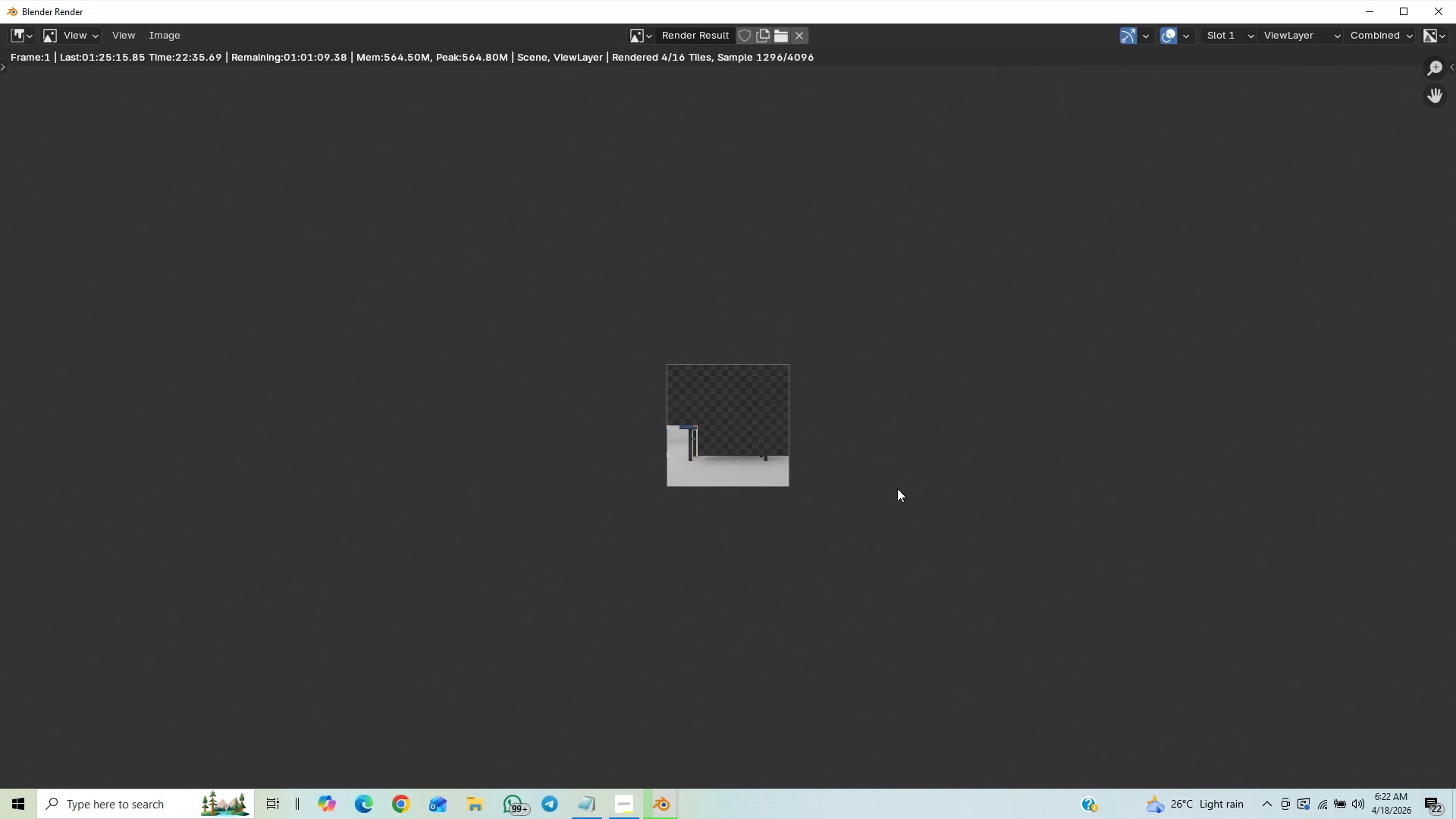 
scroll: coordinate [902, 482], scroll_direction: up, amount: 5.0
 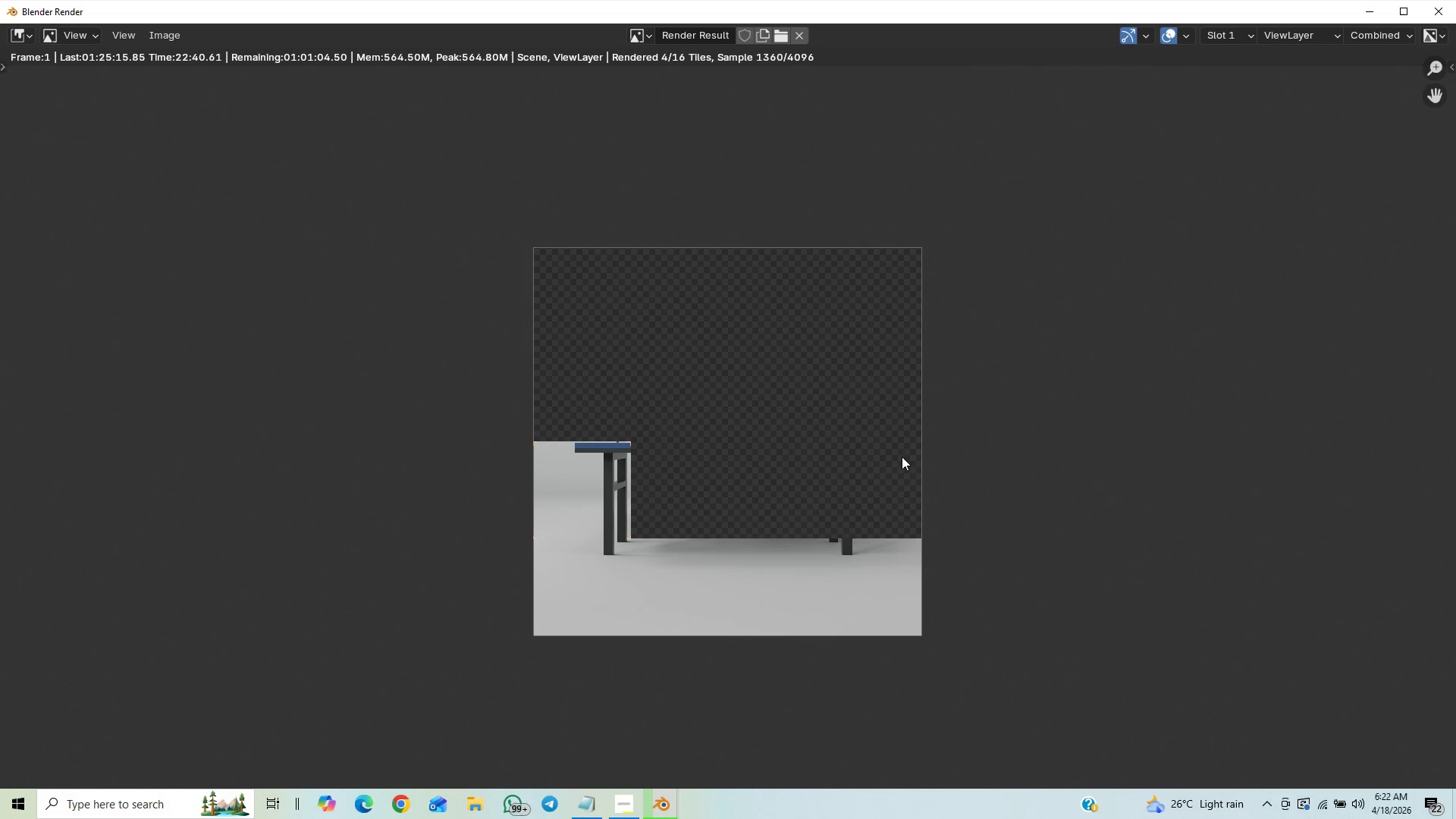 
wait(6.06)
 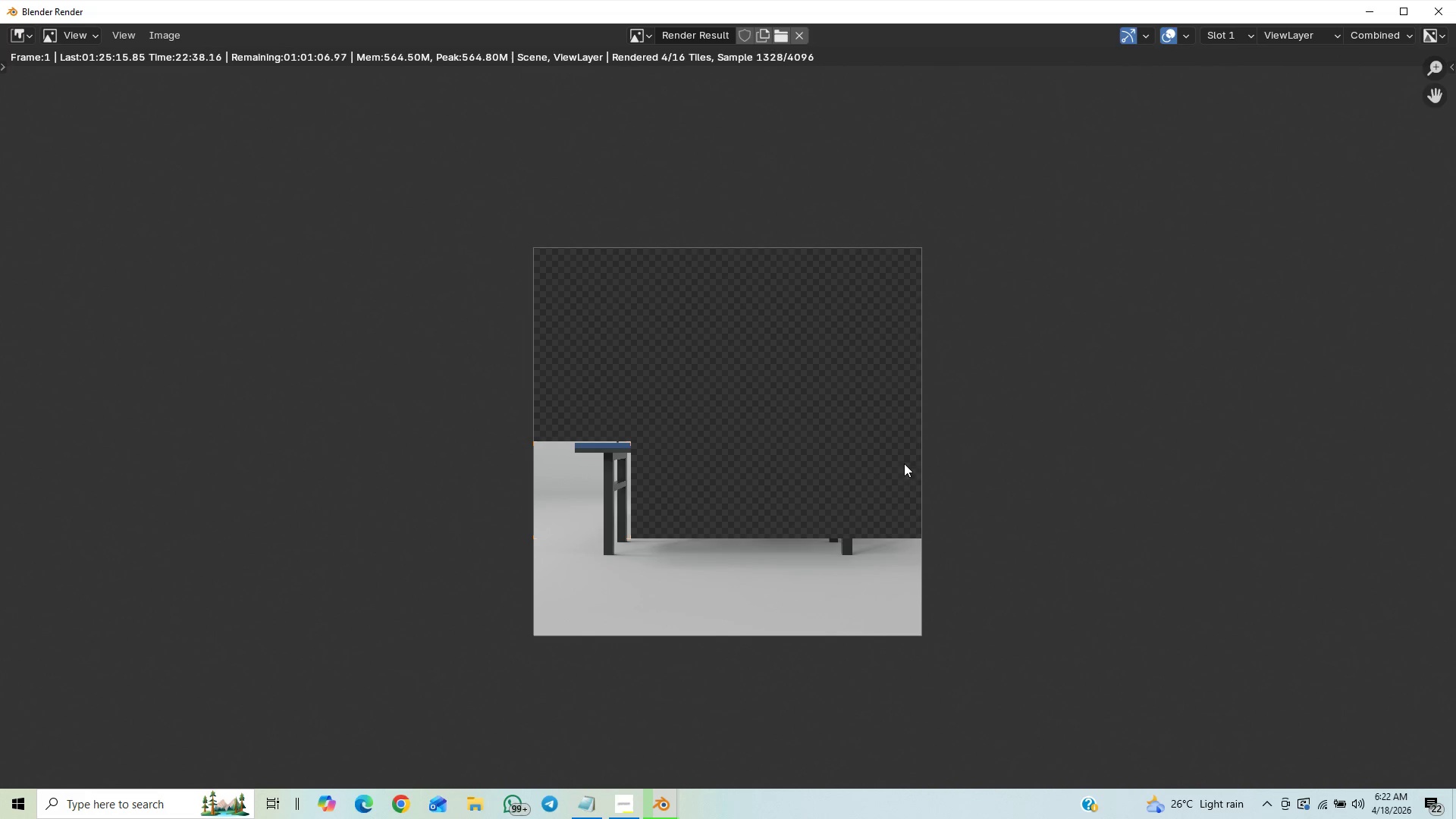 
scroll: coordinate [906, 457], scroll_direction: down, amount: 1.0
 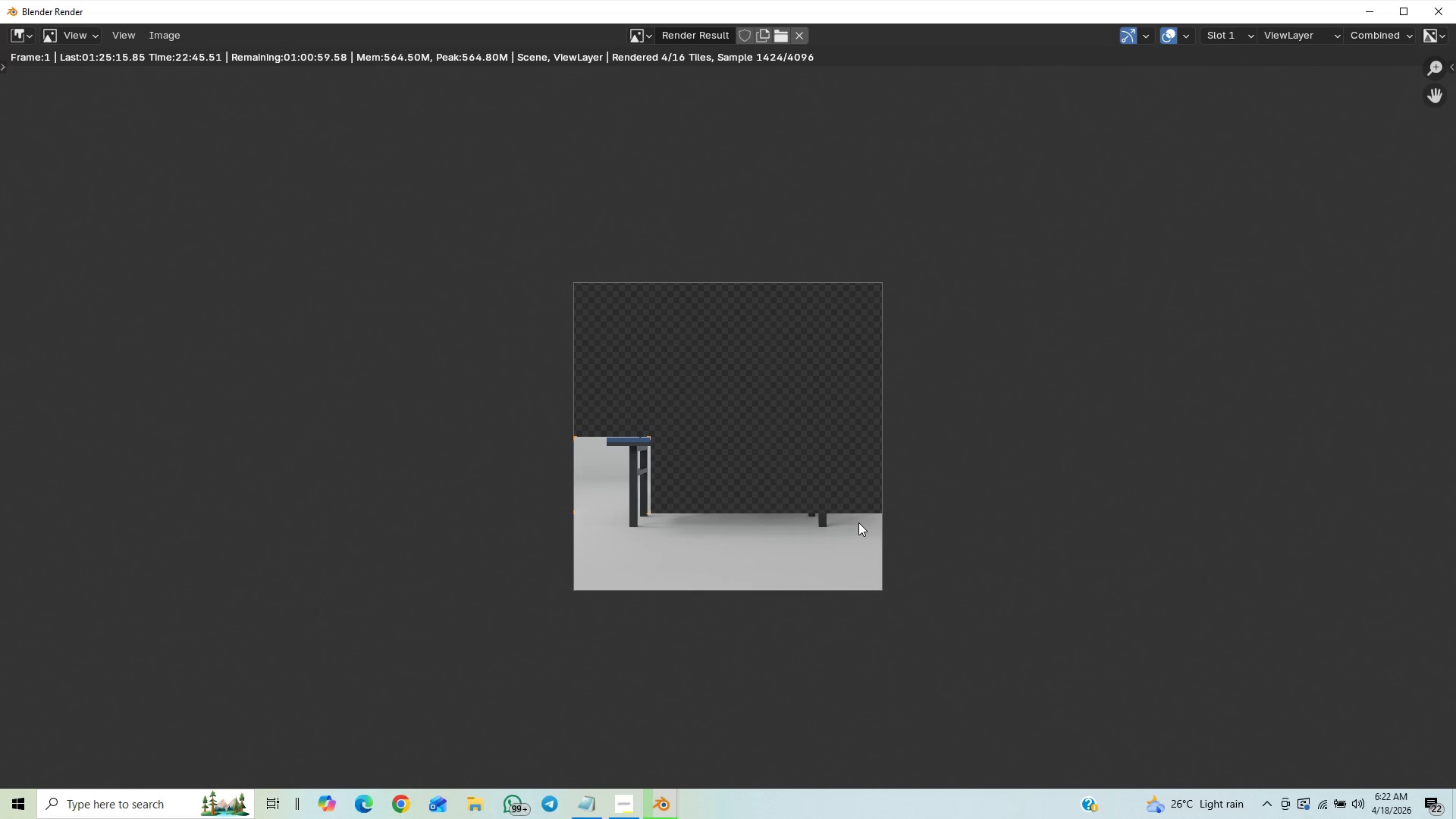 
scroll: coordinate [861, 525], scroll_direction: up, amount: 2.0
 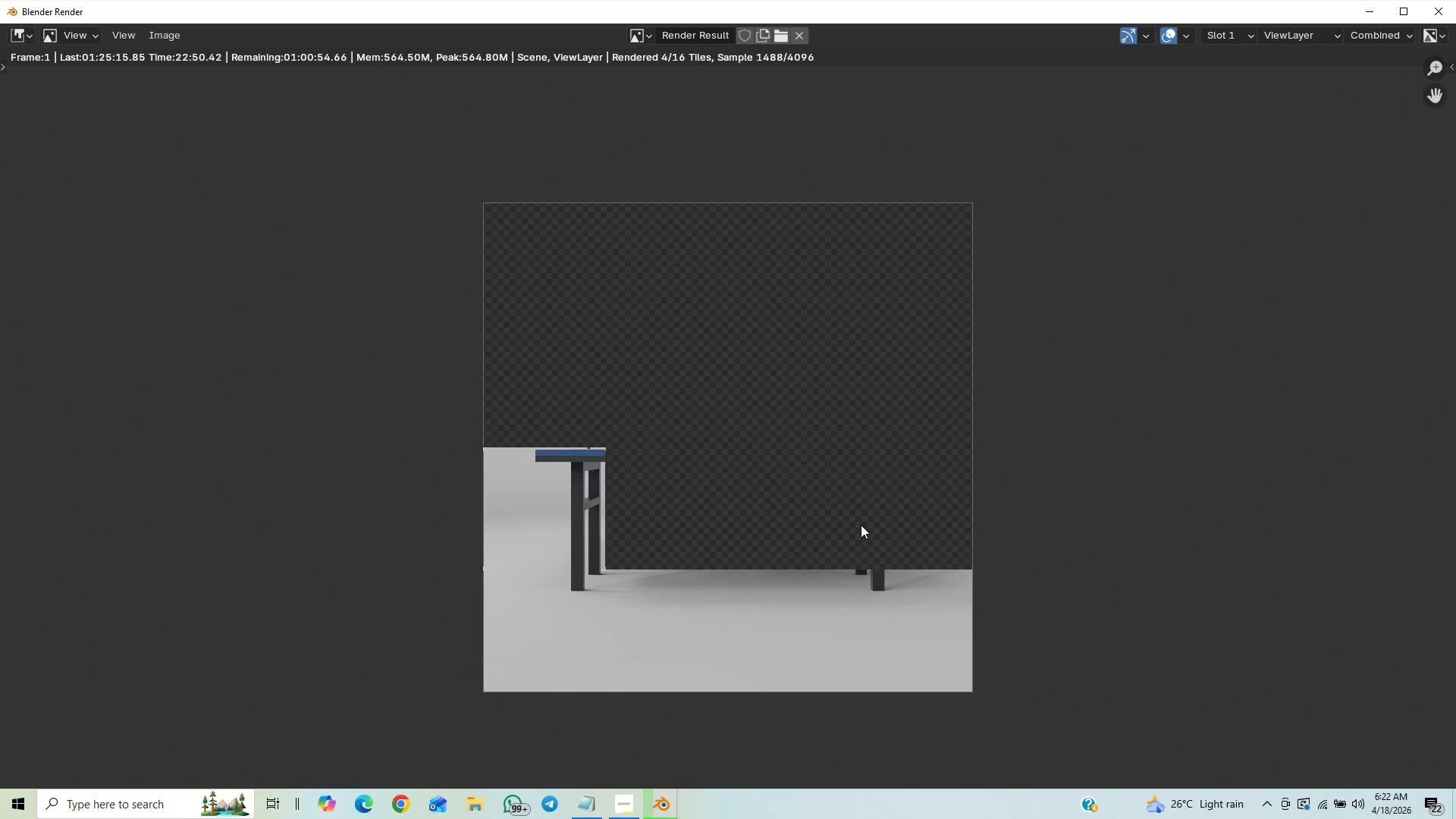 
scroll: coordinate [864, 522], scroll_direction: down, amount: 12.0
 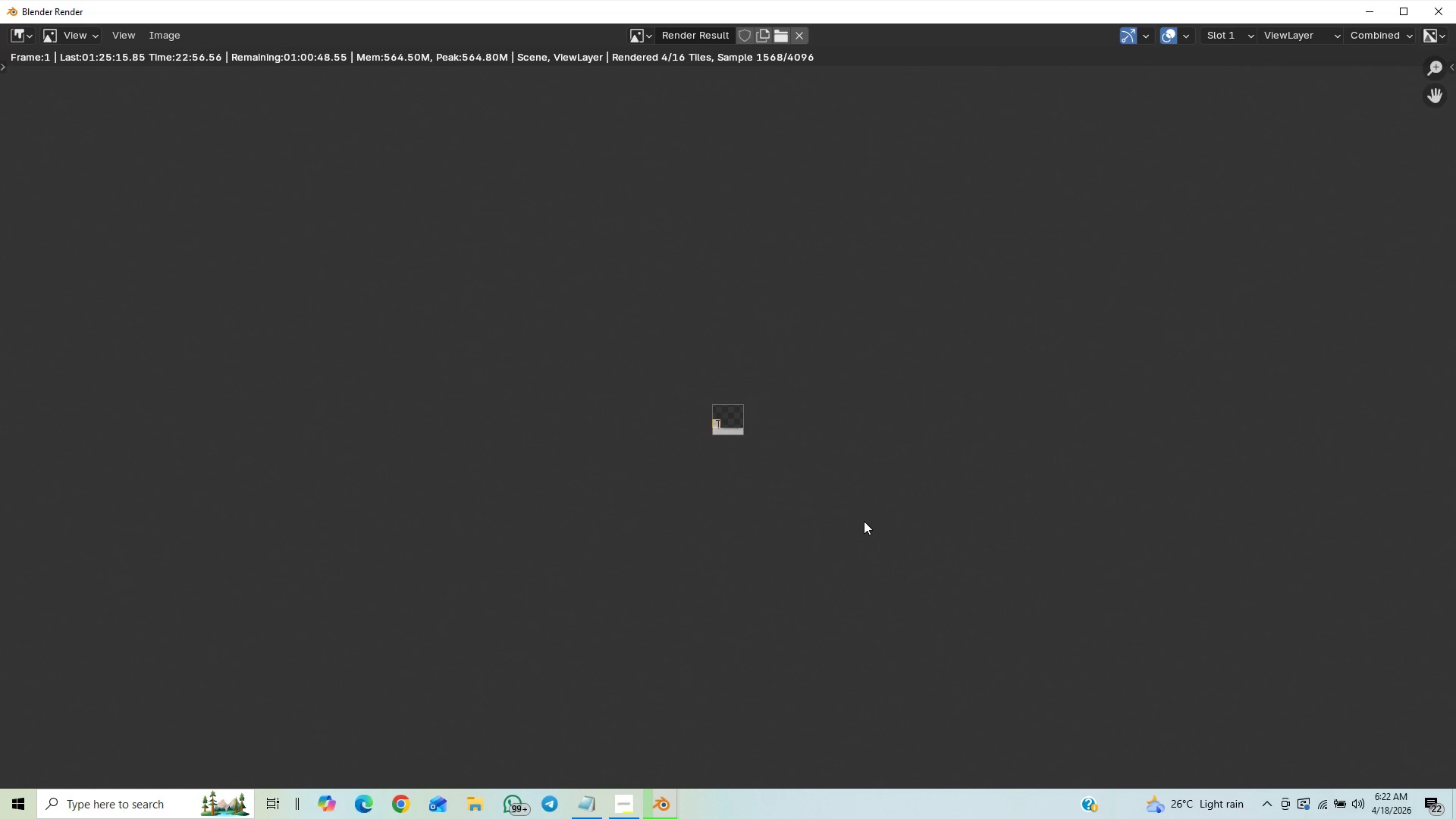 
scroll: coordinate [866, 519], scroll_direction: up, amount: 13.0
 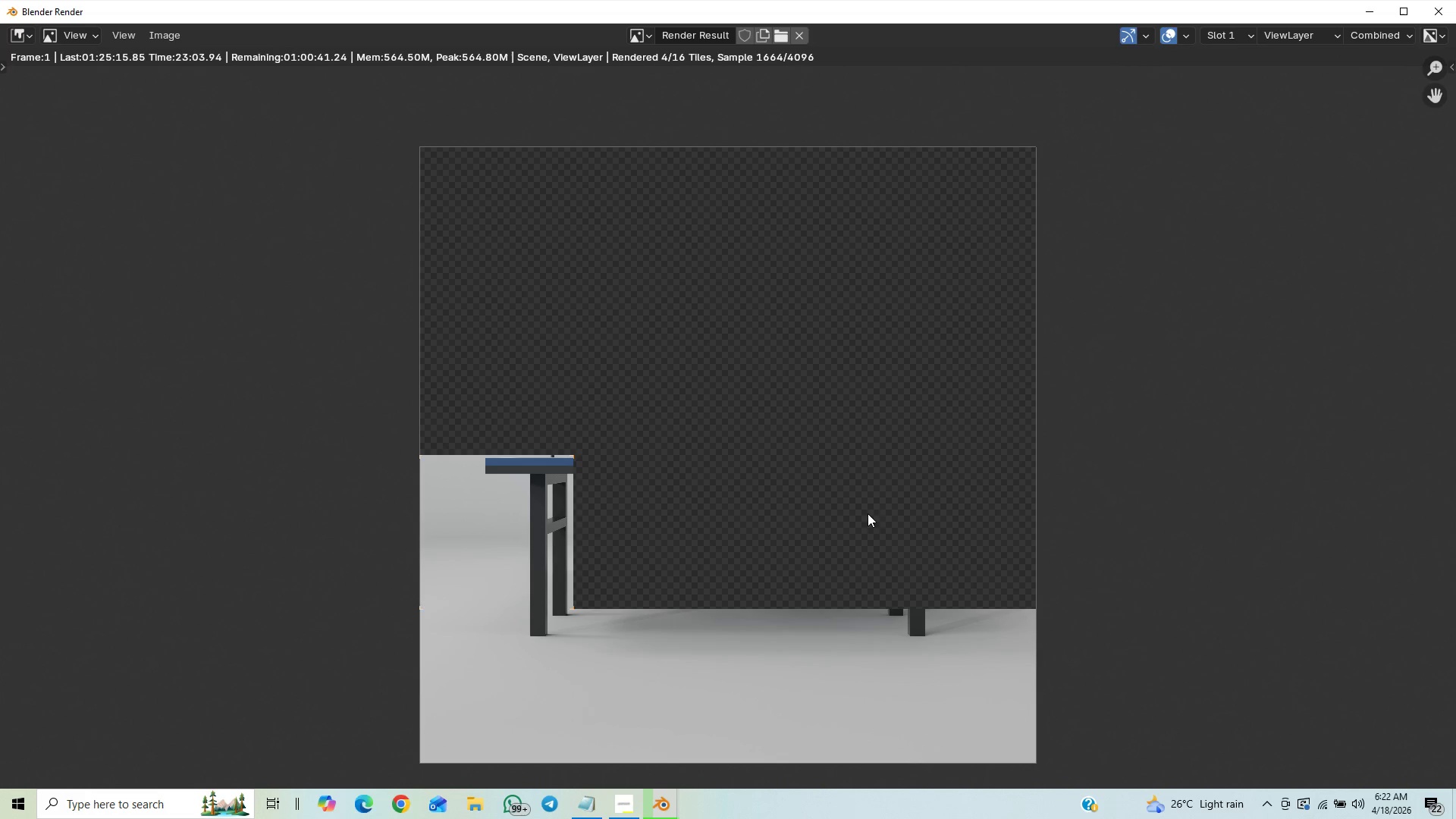 
scroll: coordinate [874, 498], scroll_direction: down, amount: 15.0
 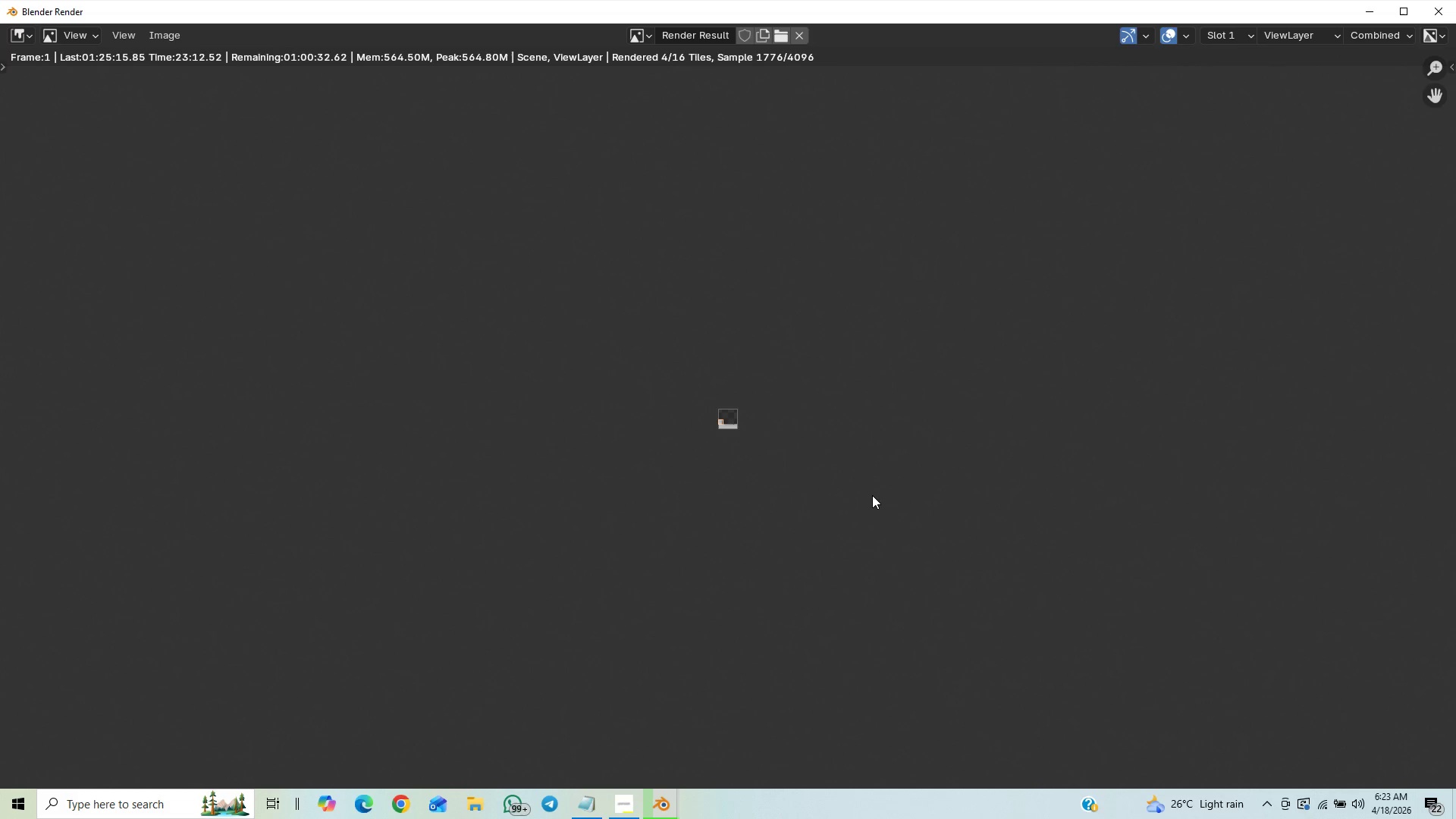 
scroll: coordinate [871, 496], scroll_direction: up, amount: 13.0
 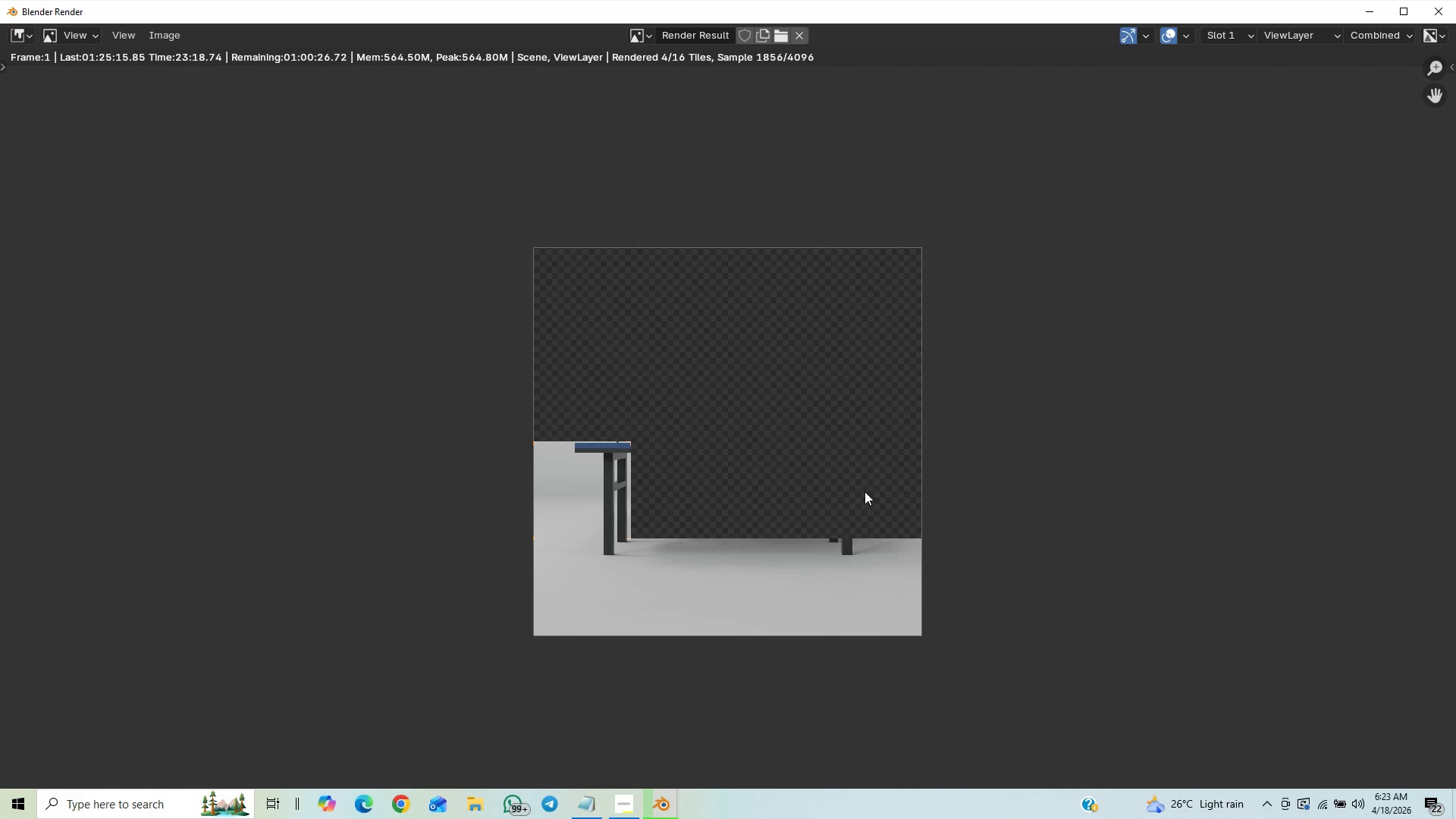 
scroll: coordinate [864, 492], scroll_direction: down, amount: 3.0
 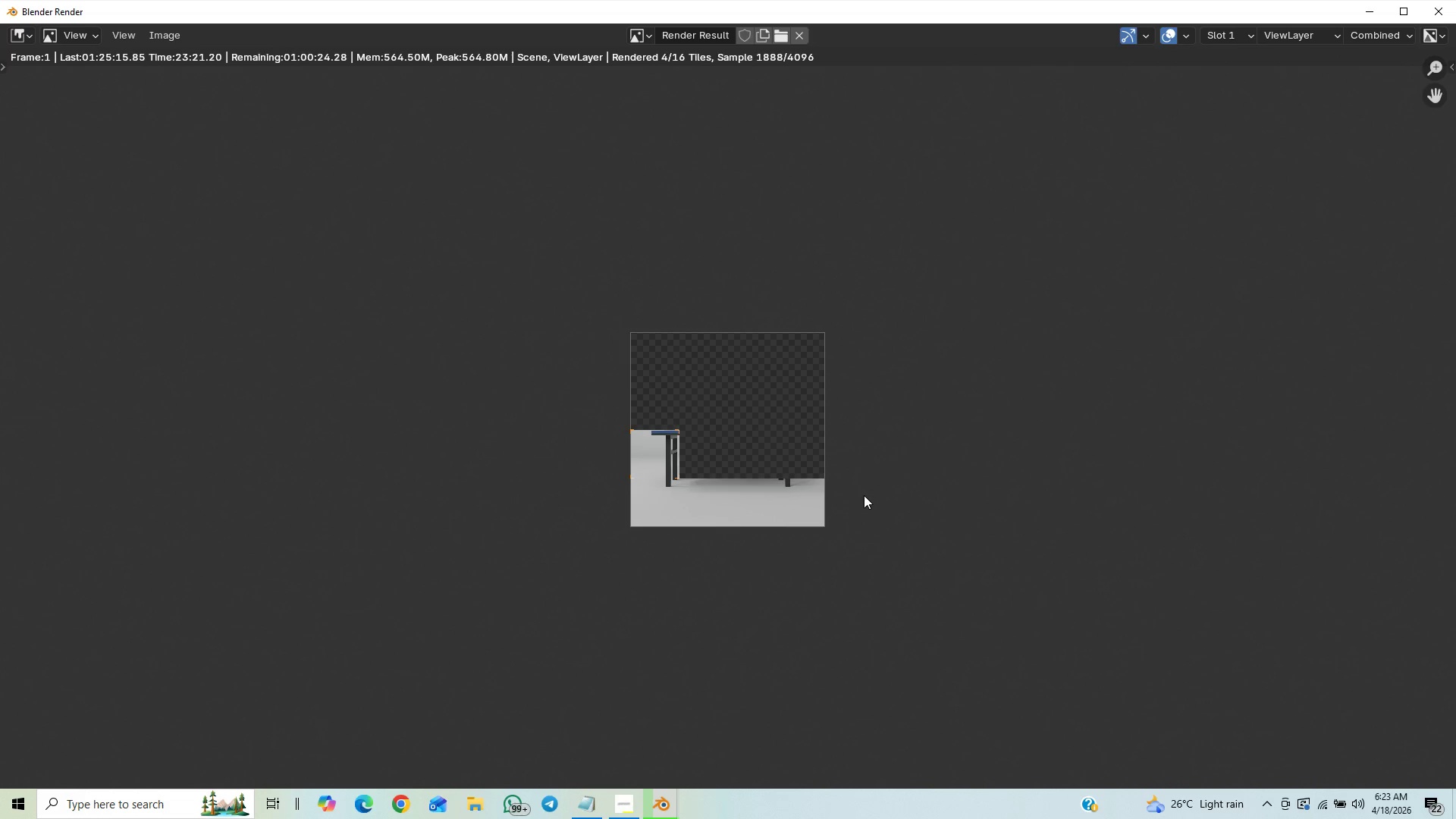 
scroll: coordinate [864, 496], scroll_direction: up, amount: 12.0
 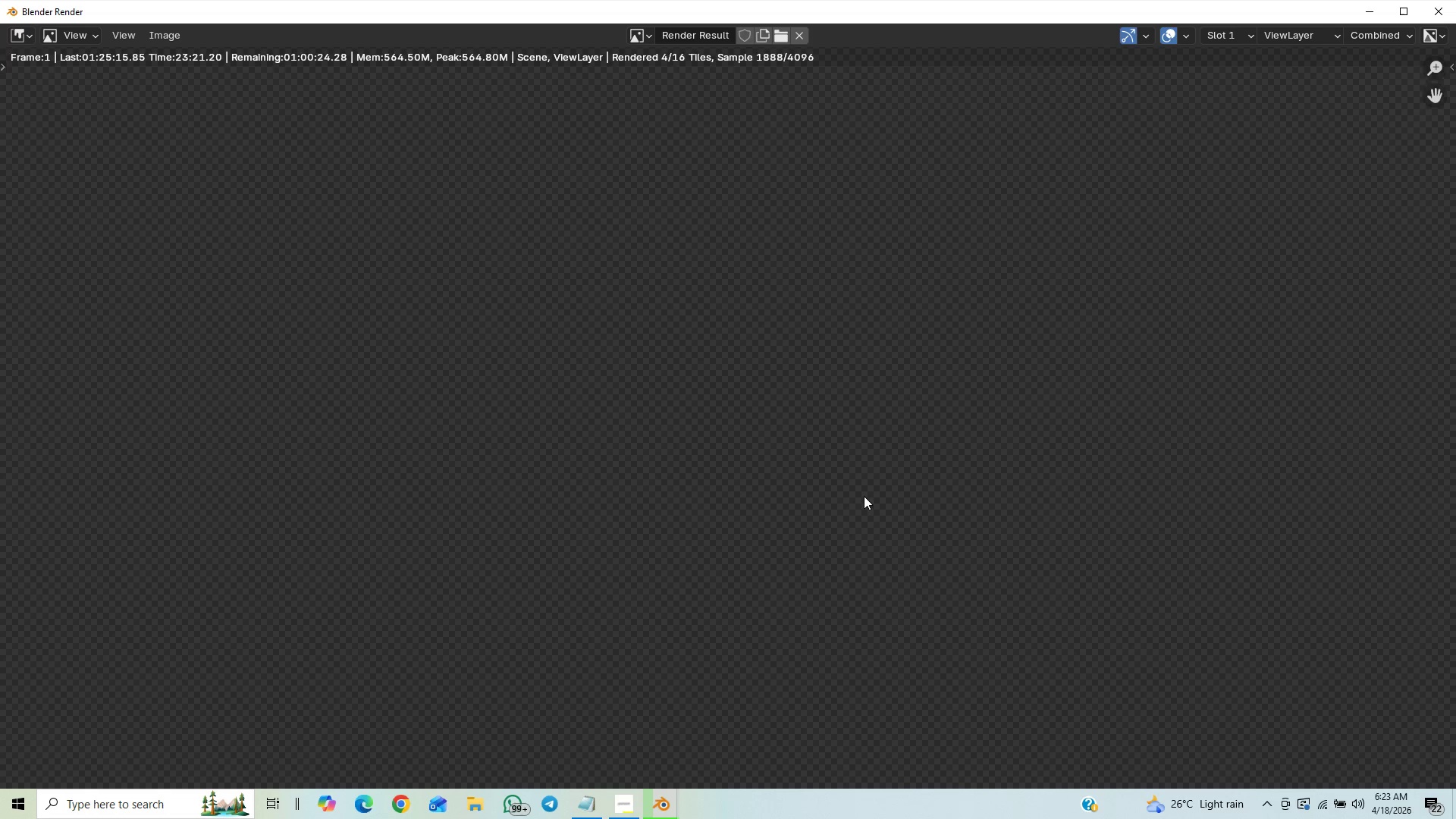 
scroll: coordinate [861, 496], scroll_direction: down, amount: 35.0
 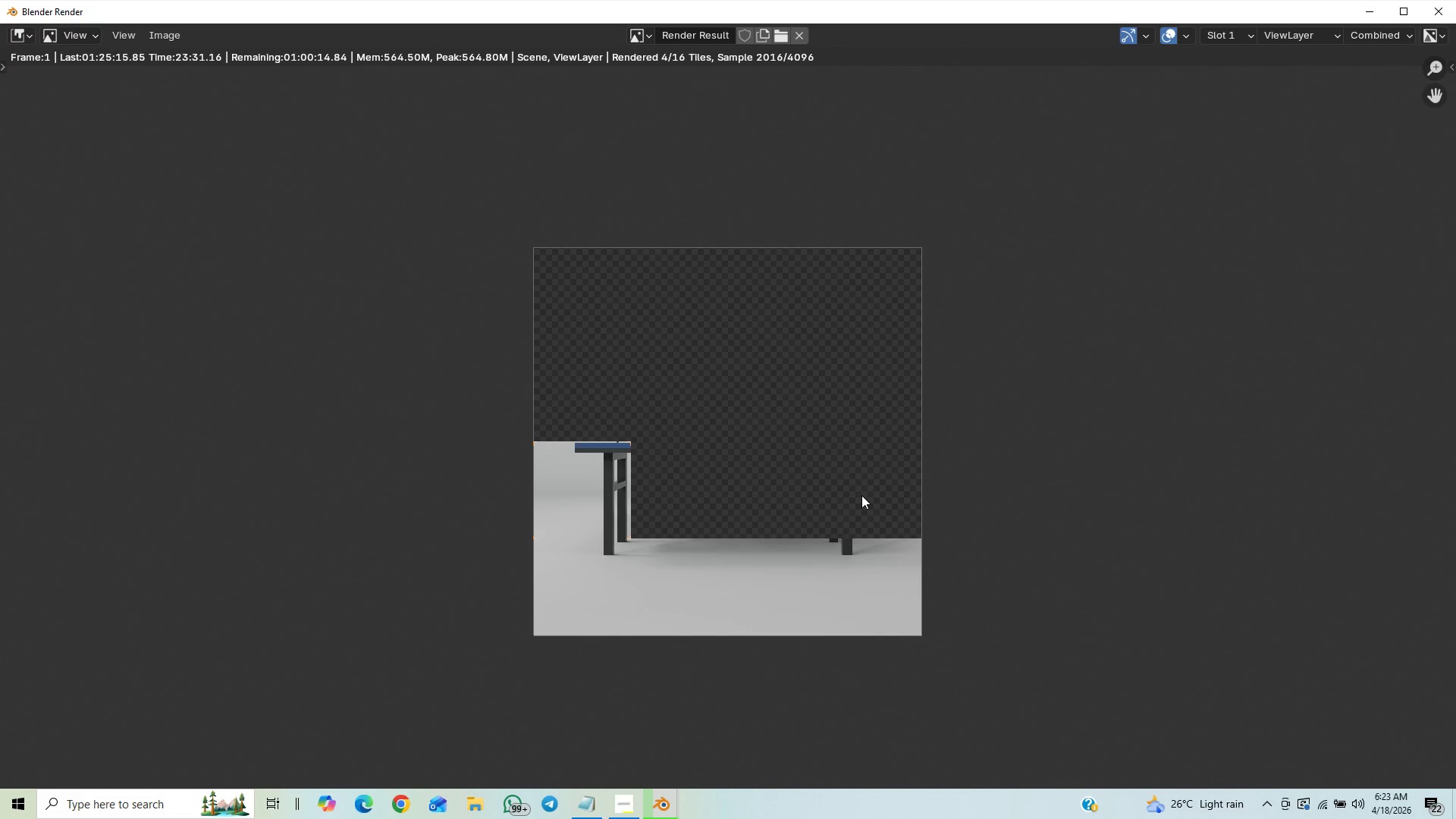 
wait(5.36)
 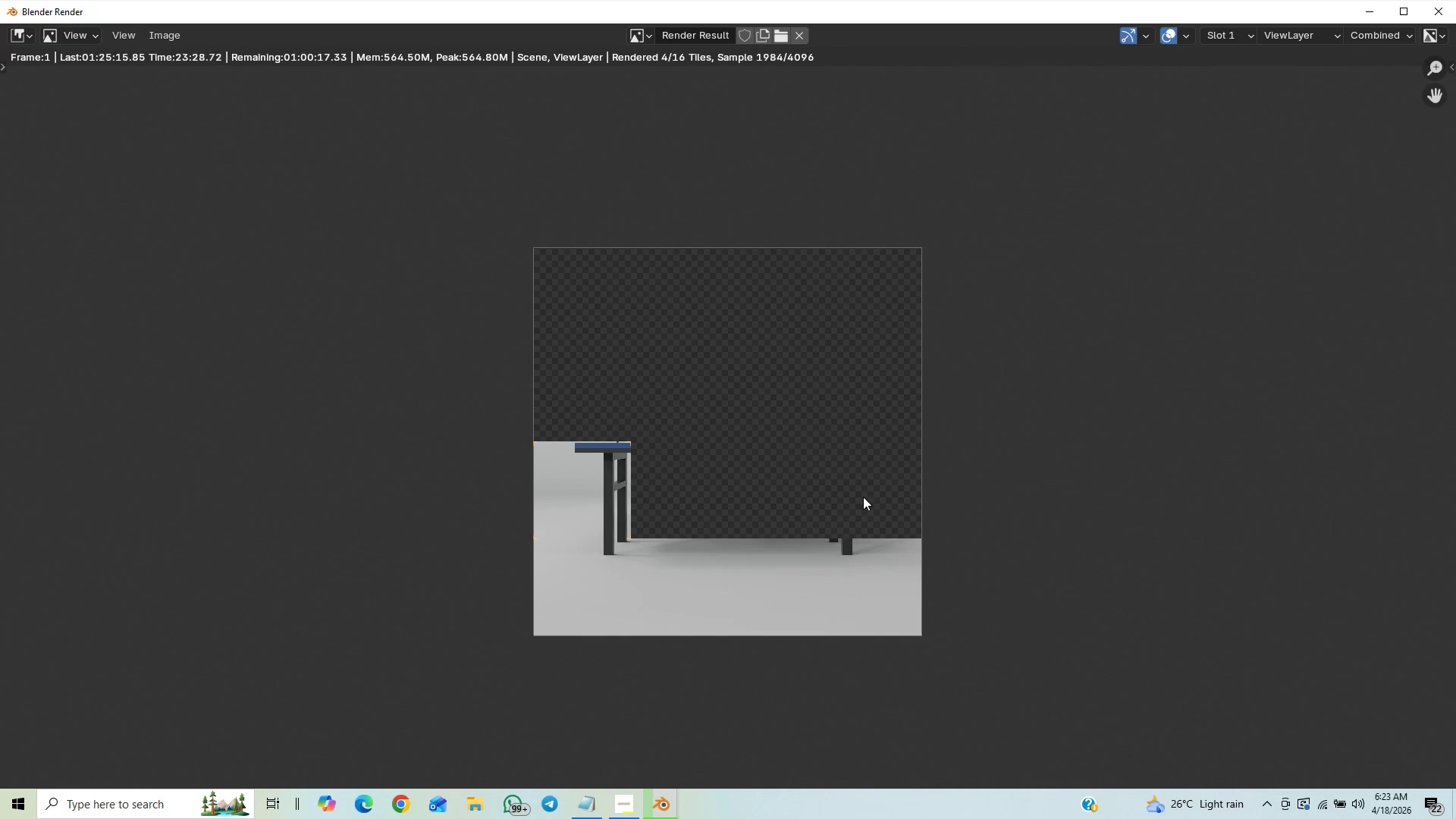 
scroll: coordinate [859, 497], scroll_direction: down, amount: 1.0
 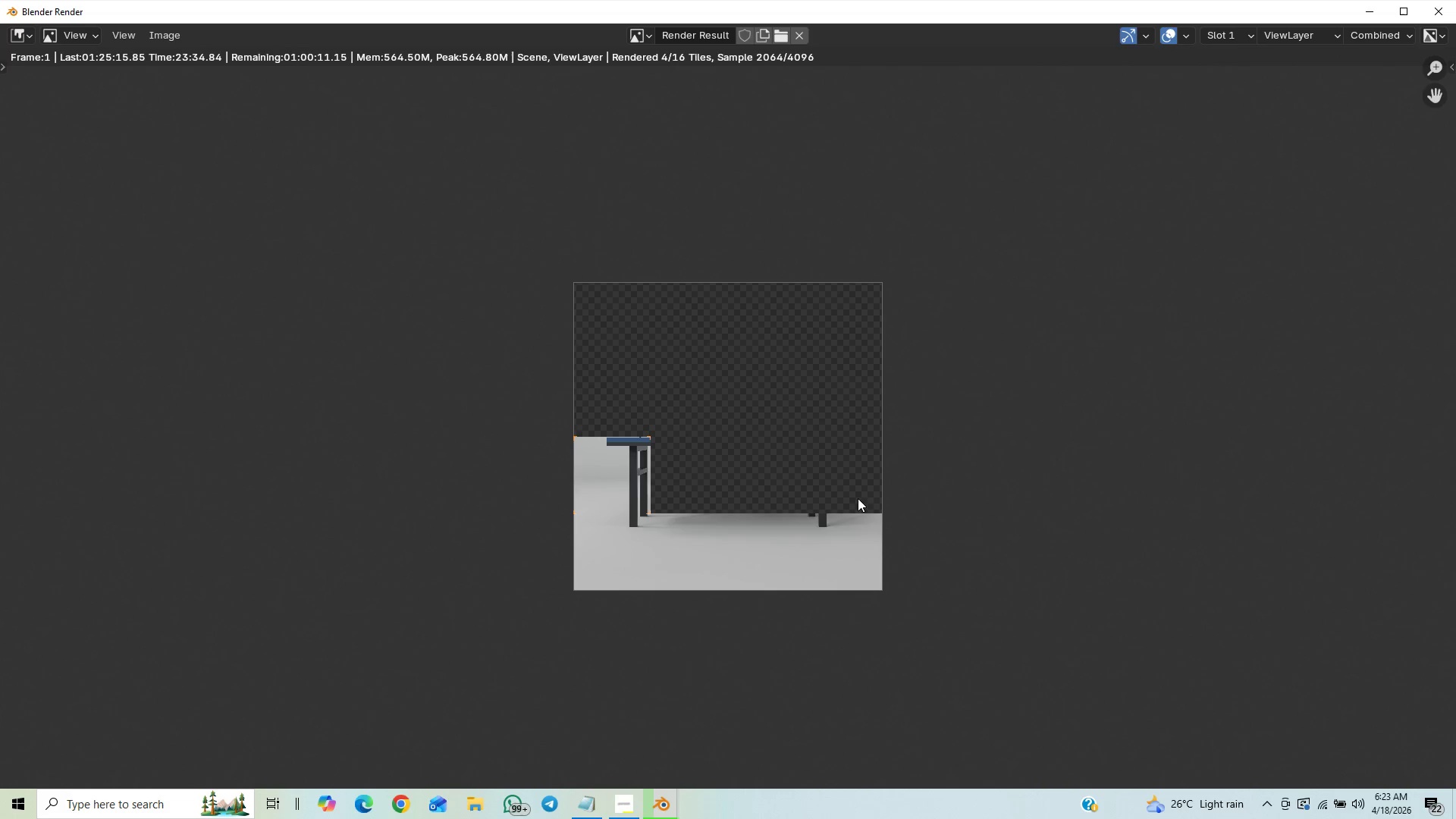 
scroll: coordinate [850, 507], scroll_direction: up, amount: 10.0
 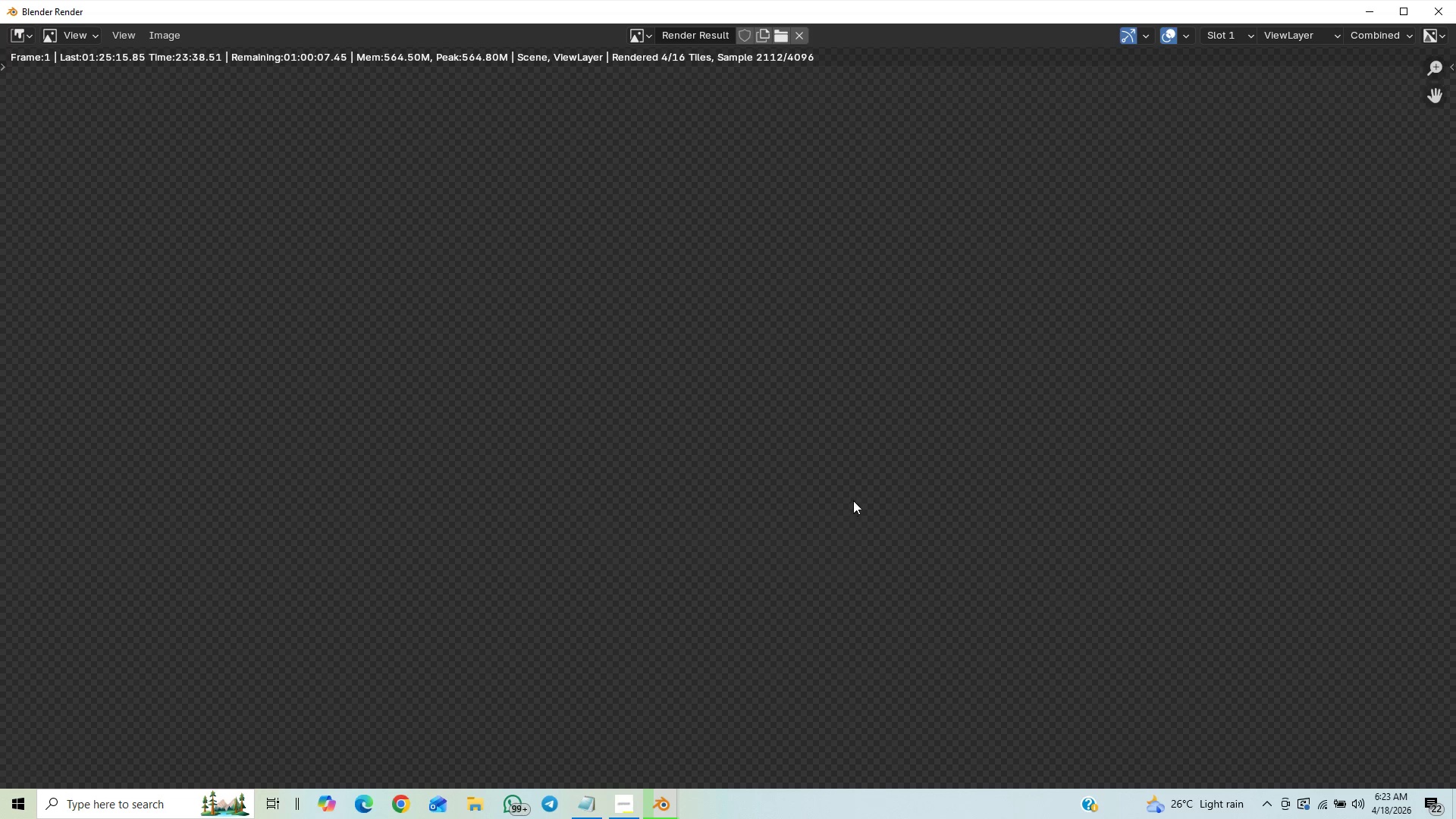 
scroll: coordinate [852, 501], scroll_direction: down, amount: 4.0
 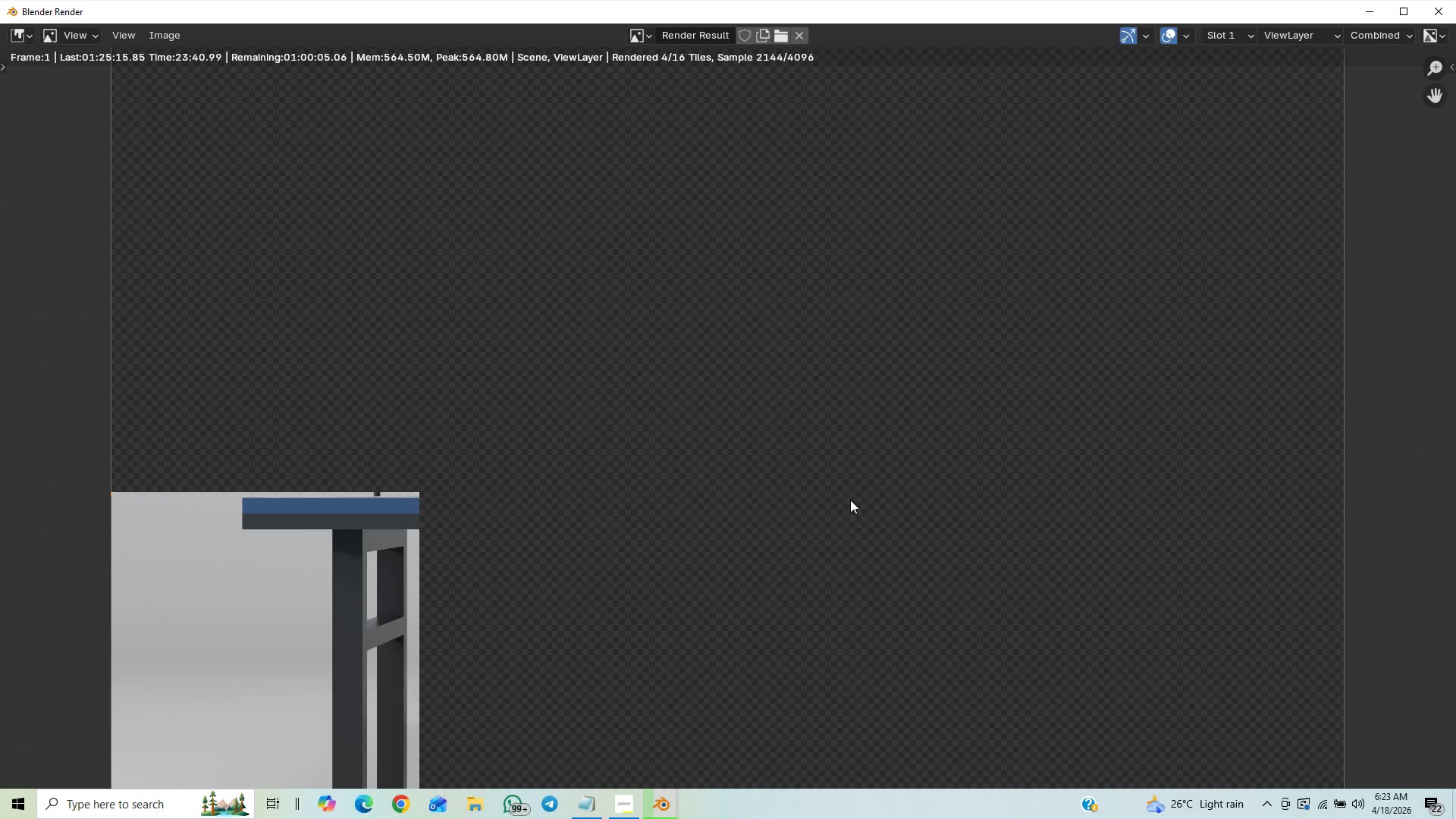 
scroll: coordinate [912, 410], scroll_direction: up, amount: 51.0
 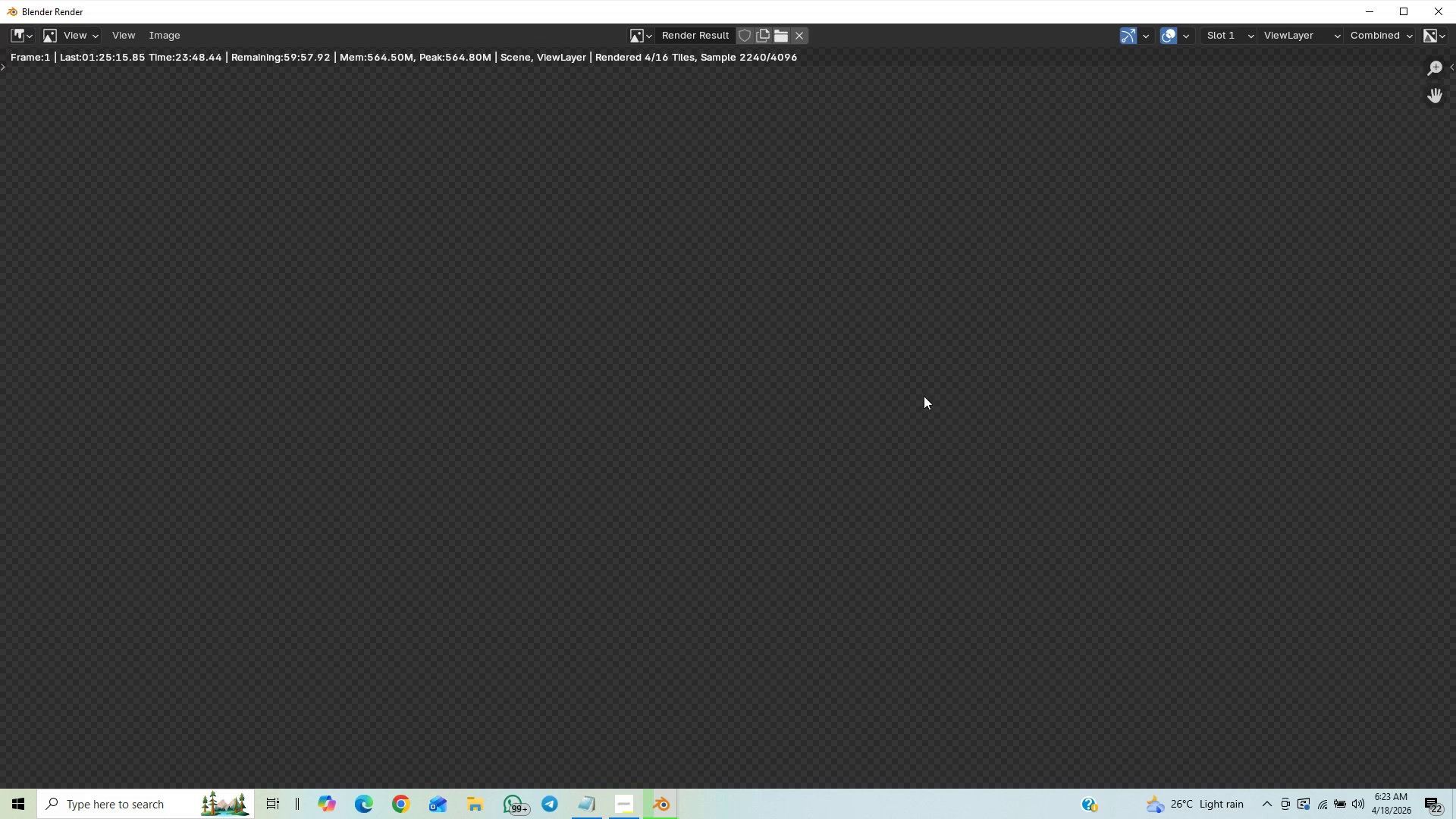 
wait(7.82)
 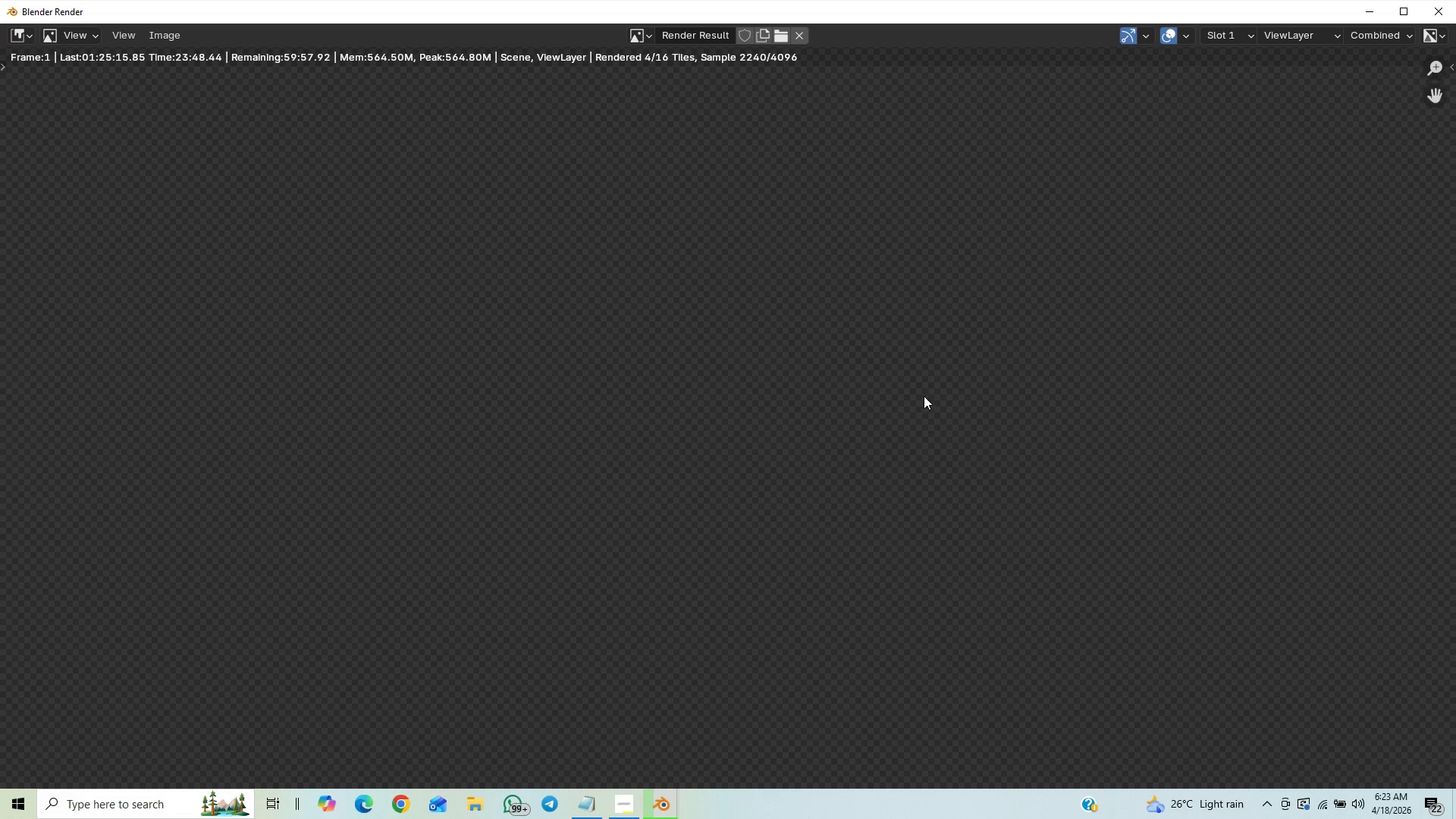 
scroll: coordinate [896, 396], scroll_direction: up, amount: 7.0
 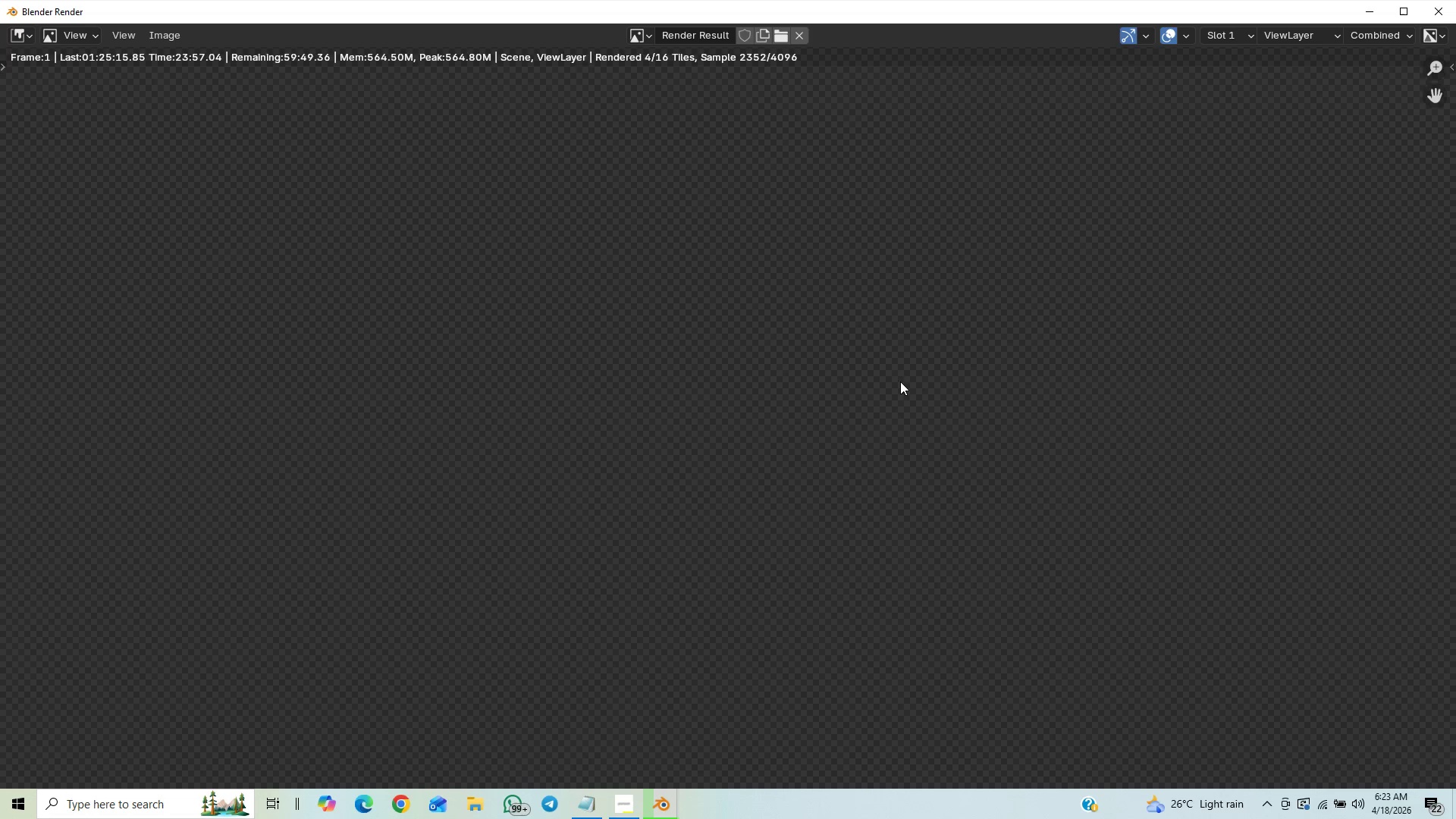 
scroll: coordinate [900, 367], scroll_direction: down, amount: 20.0
 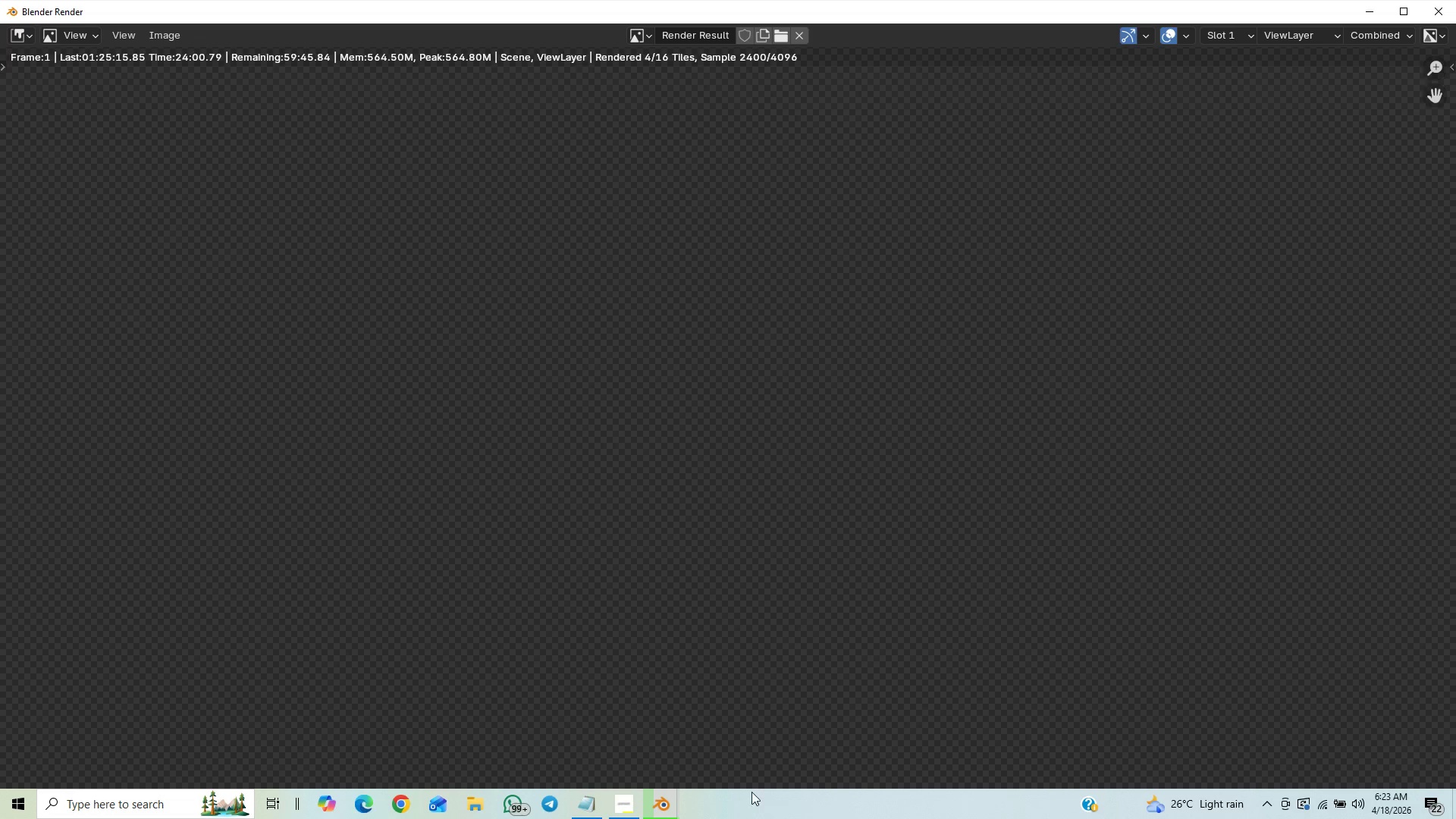 
scroll: coordinate [774, 742], scroll_direction: none, amount: 0.0
 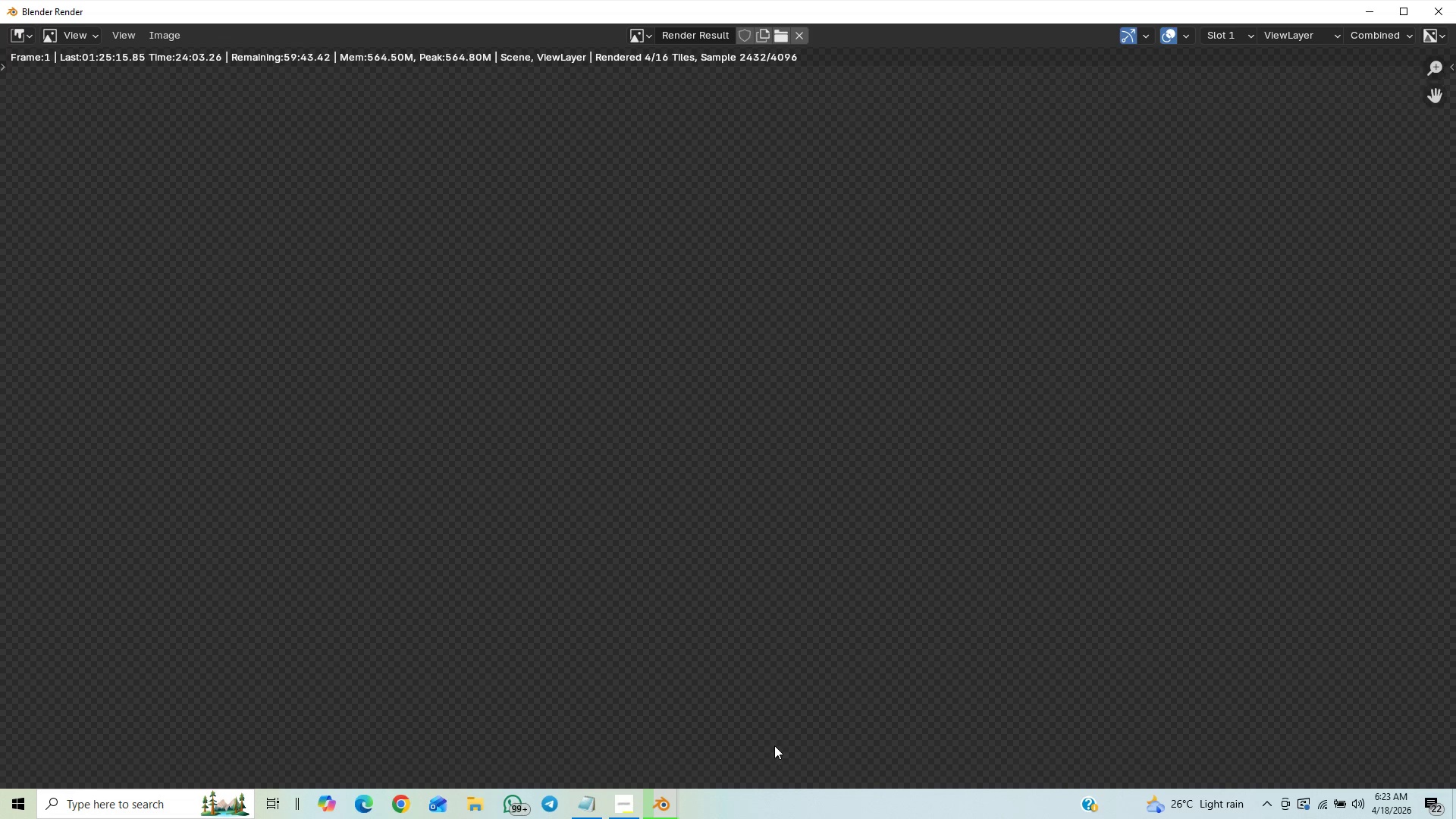 
scroll: coordinate [776, 739], scroll_direction: up, amount: 11.0
 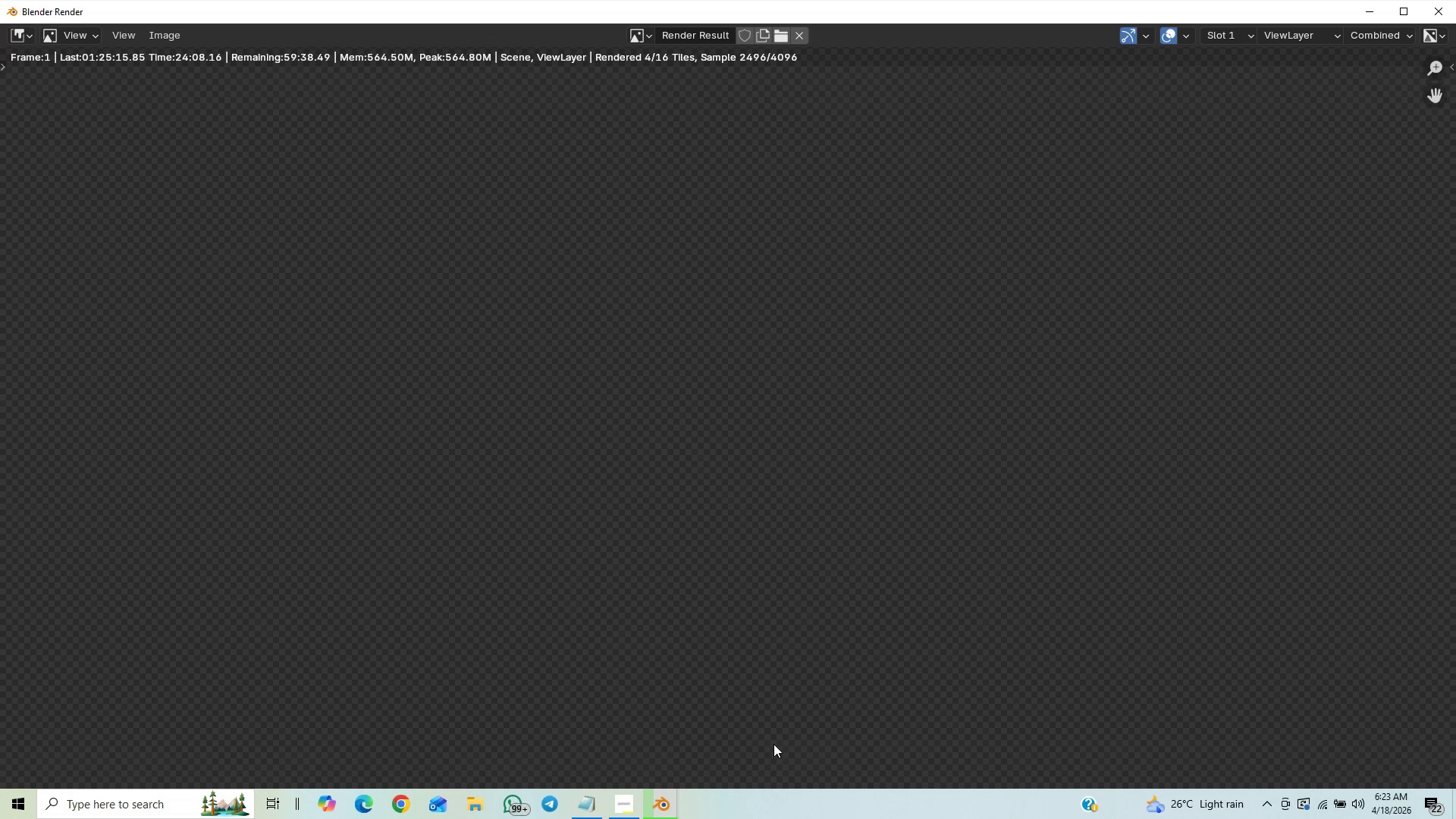 
scroll: coordinate [774, 741], scroll_direction: down, amount: 30.0
 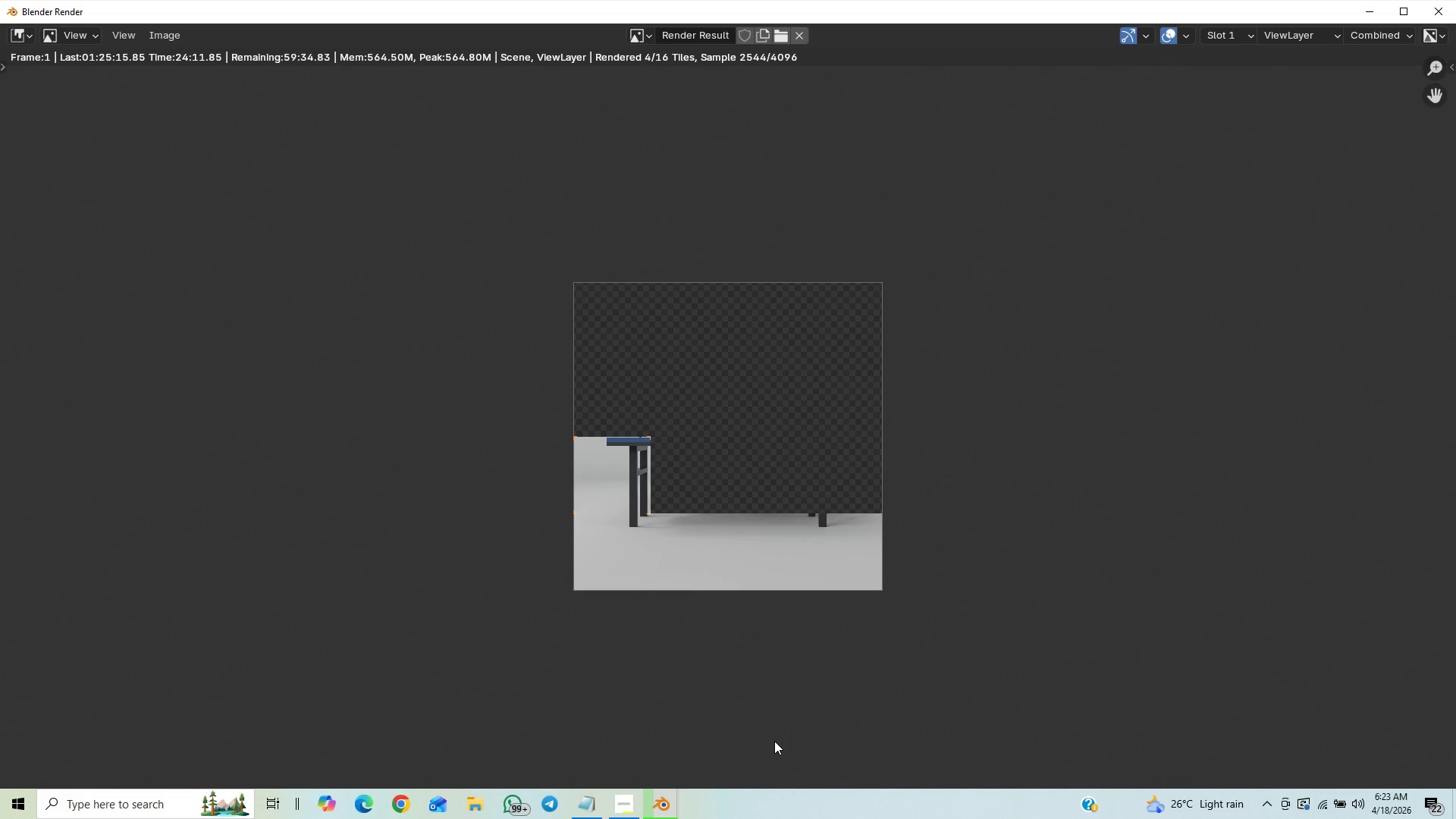 
scroll: coordinate [774, 741], scroll_direction: up, amount: 4.0
 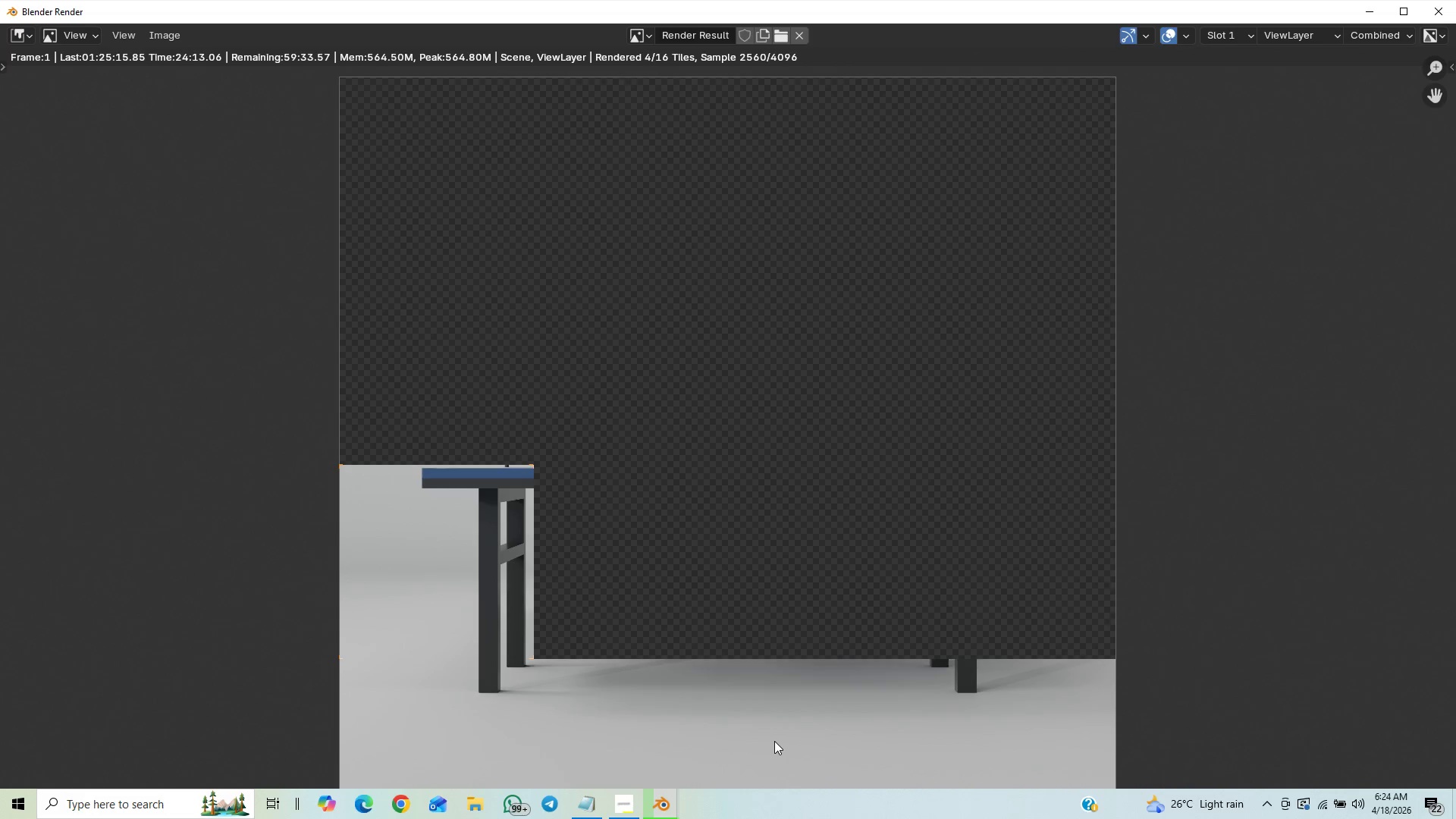 
scroll: coordinate [775, 741], scroll_direction: down, amount: 4.0
 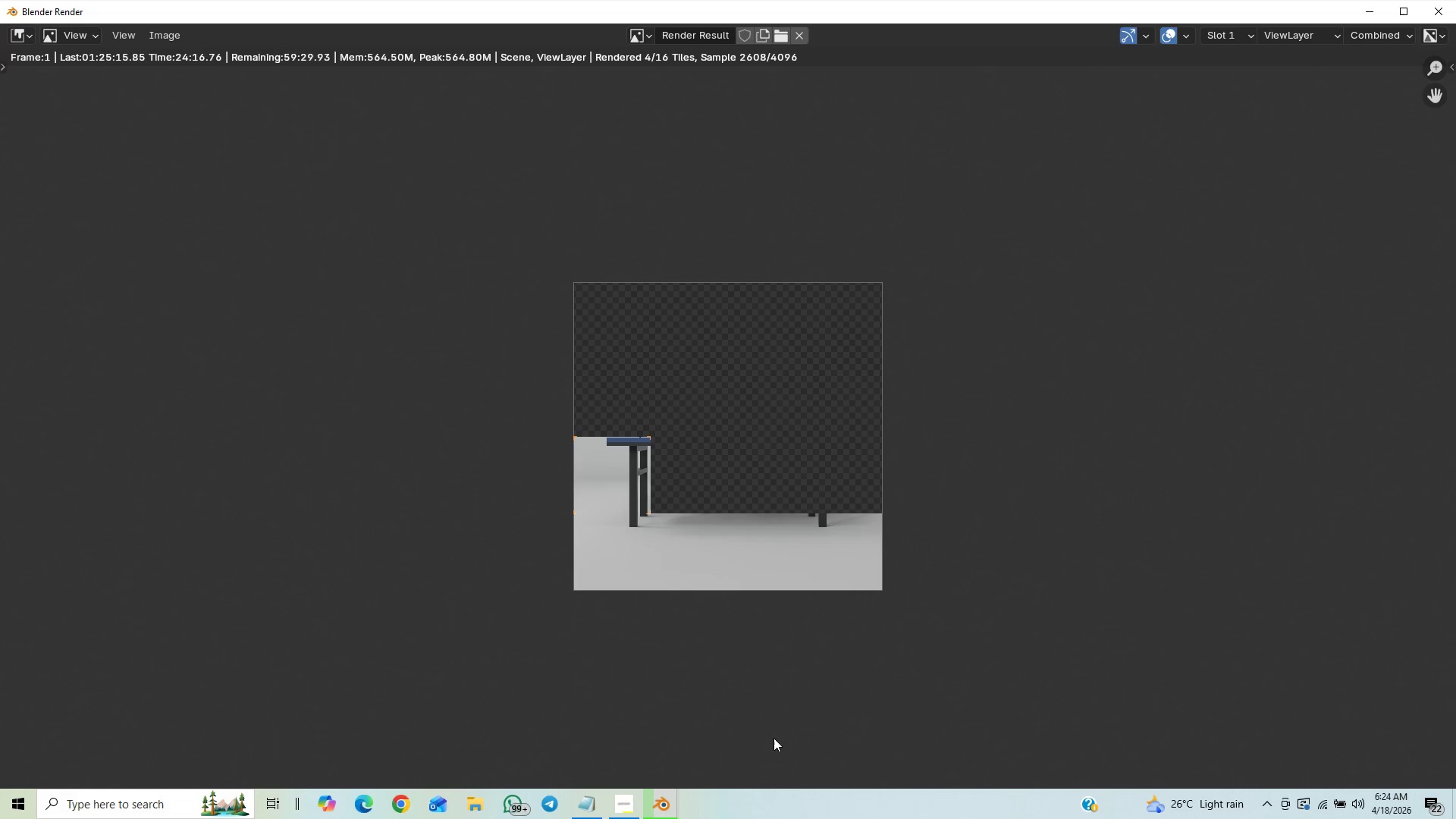 
scroll: coordinate [774, 740], scroll_direction: up, amount: 2.0
 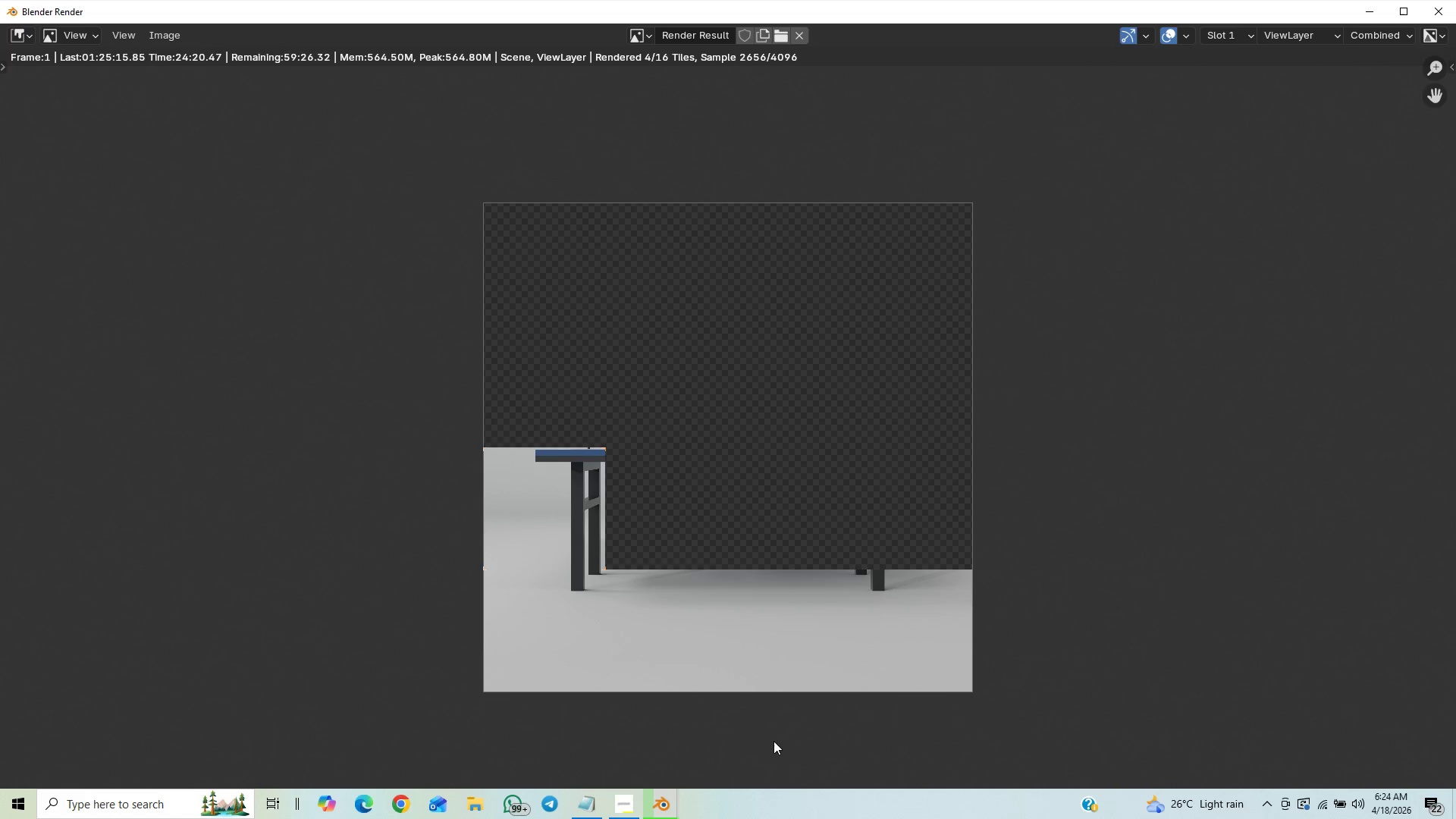 
scroll: coordinate [775, 741], scroll_direction: down, amount: 4.0
 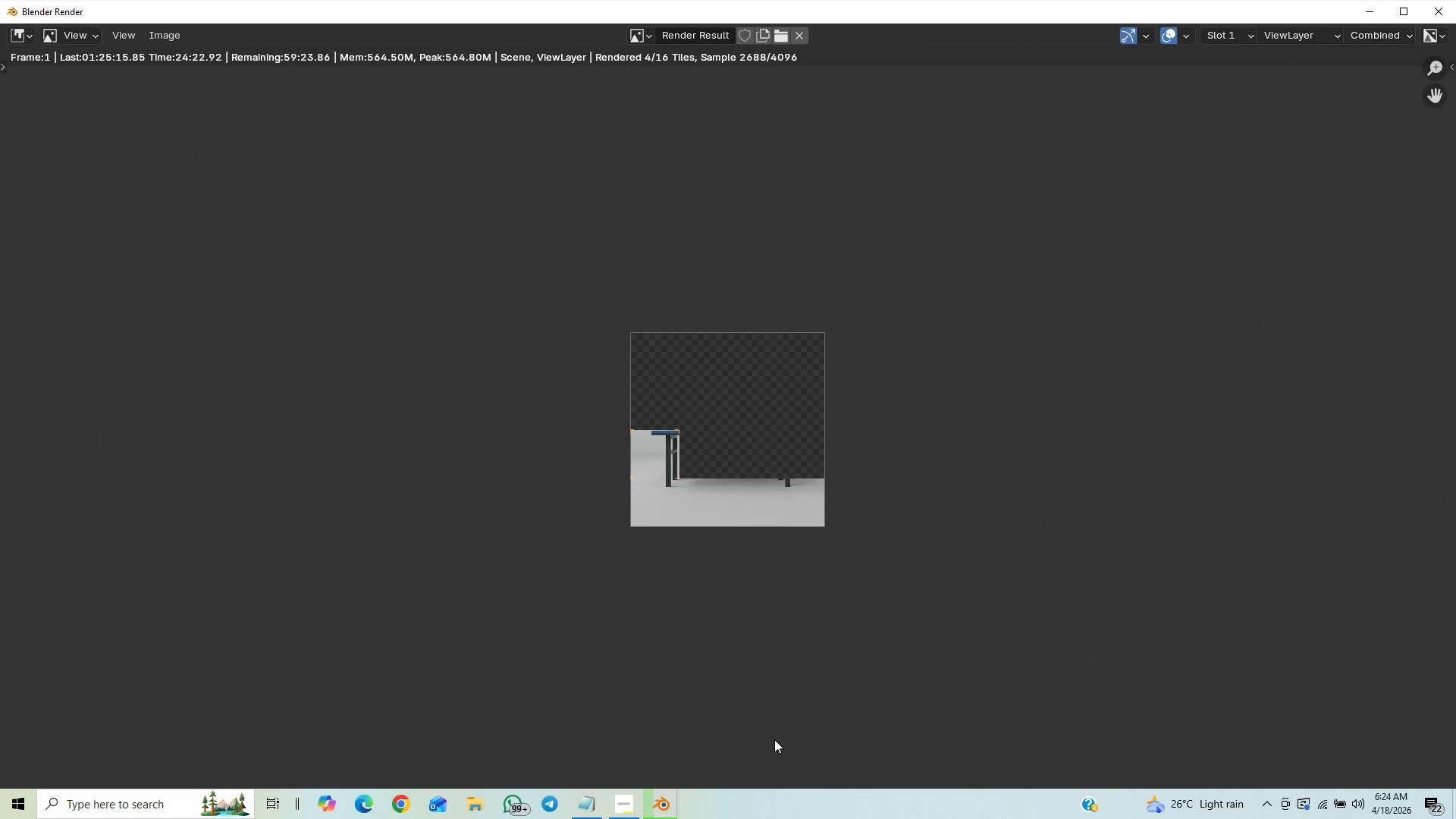 
scroll: coordinate [774, 741], scroll_direction: up, amount: 5.0
 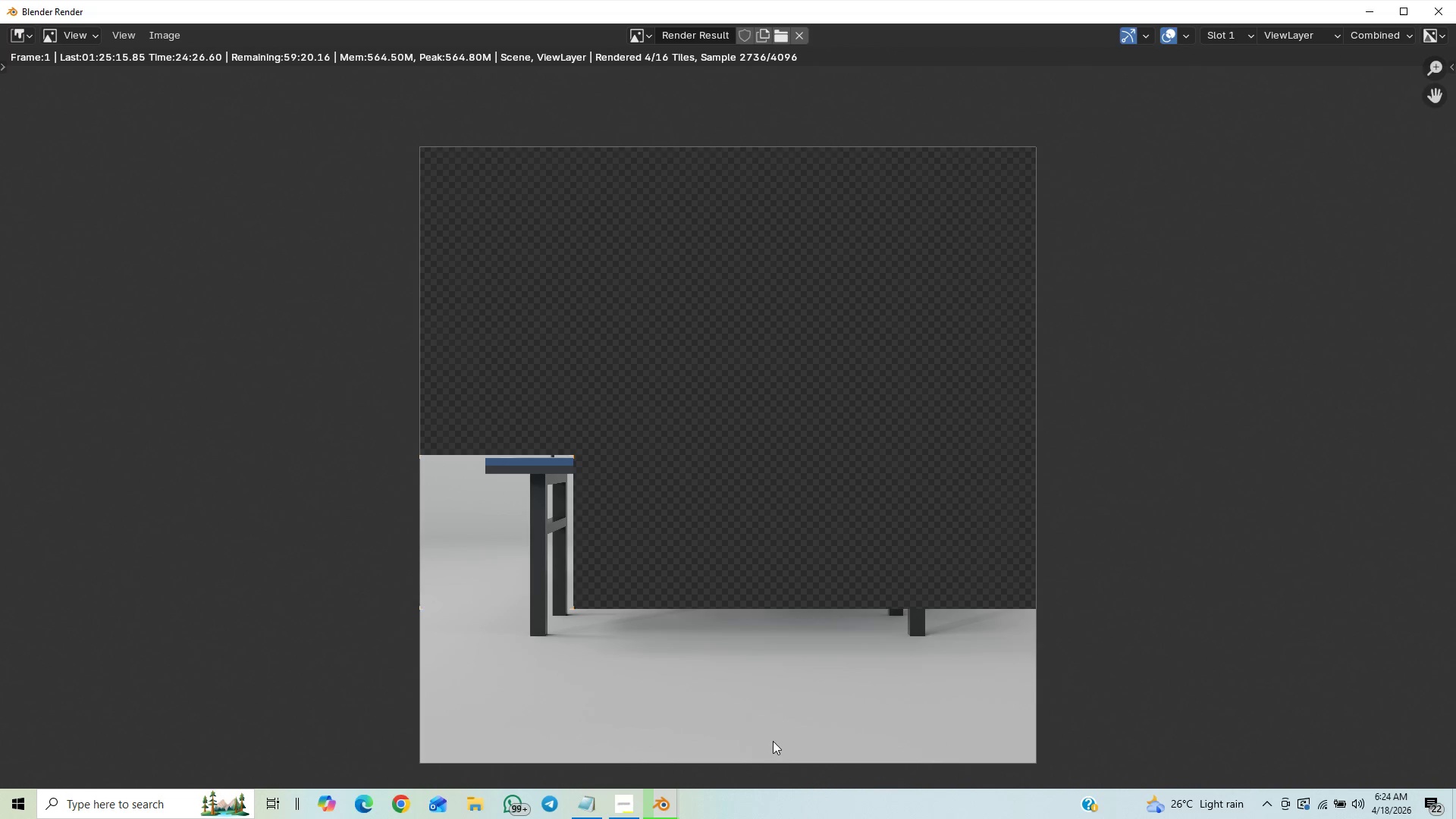 
scroll: coordinate [772, 743], scroll_direction: down, amount: 2.0
 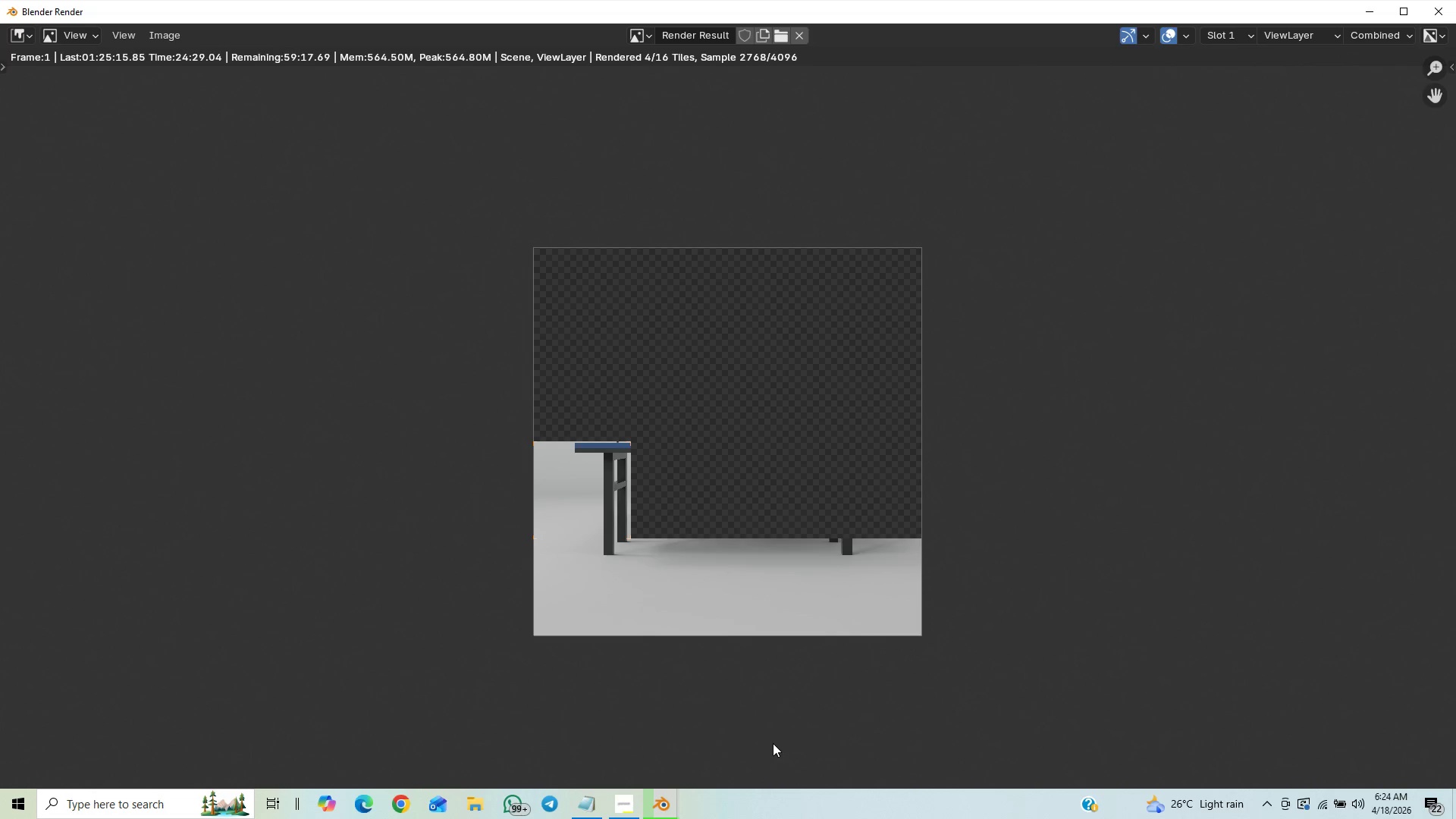 
scroll: coordinate [773, 742], scroll_direction: up, amount: 7.0
 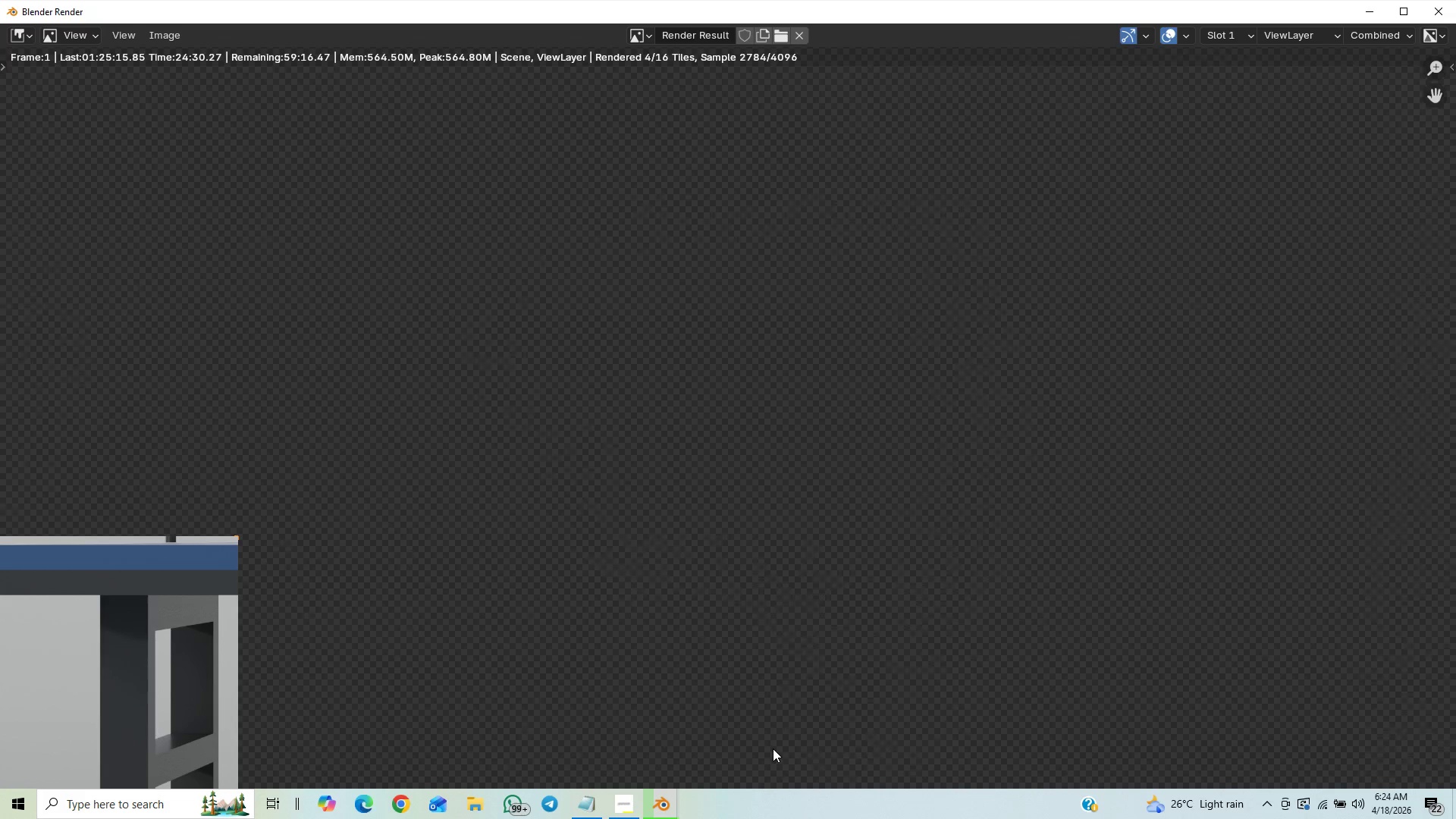 
scroll: coordinate [773, 743], scroll_direction: none, amount: 0.0
 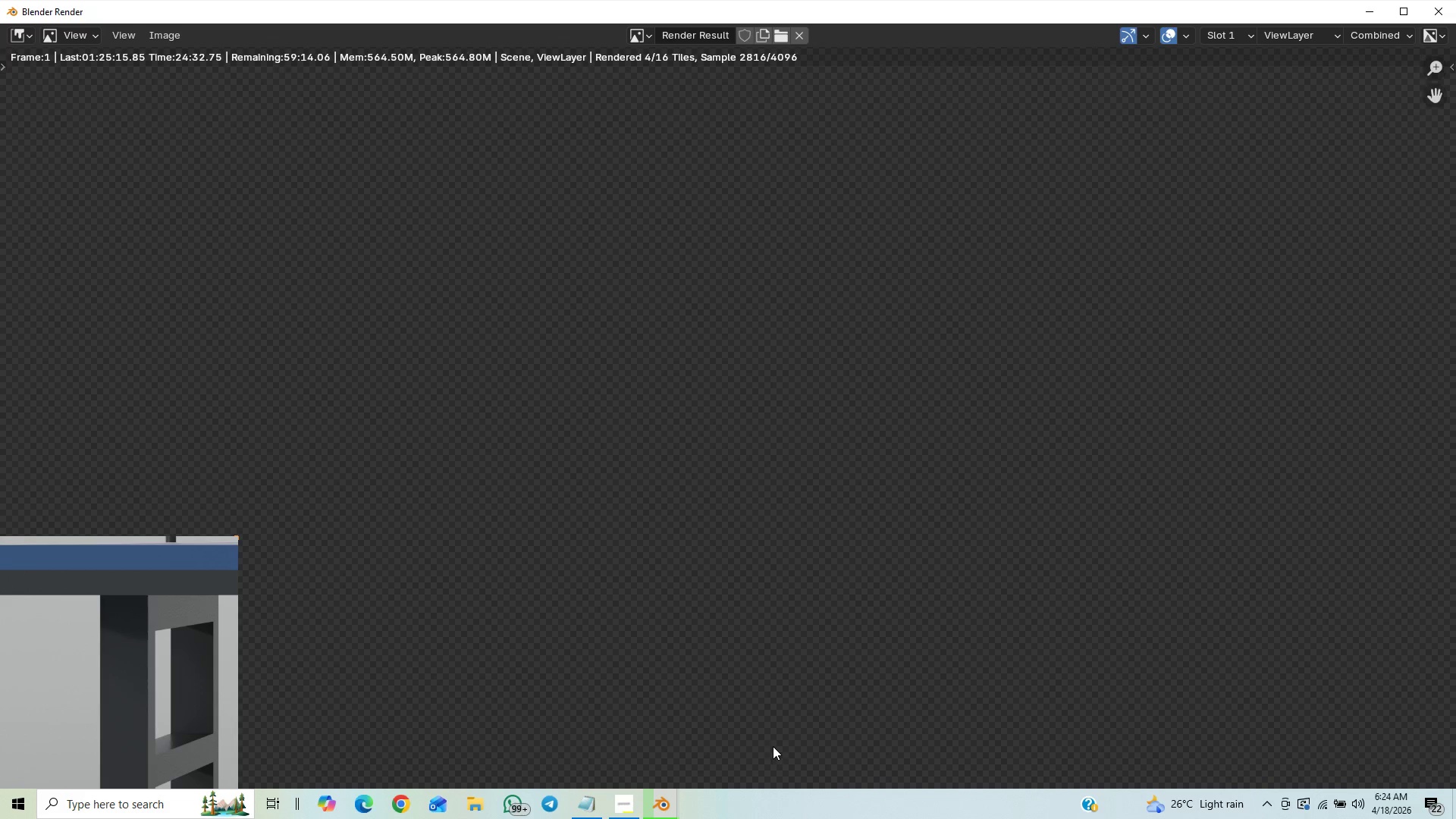 
scroll: coordinate [773, 746], scroll_direction: down, amount: 6.0
 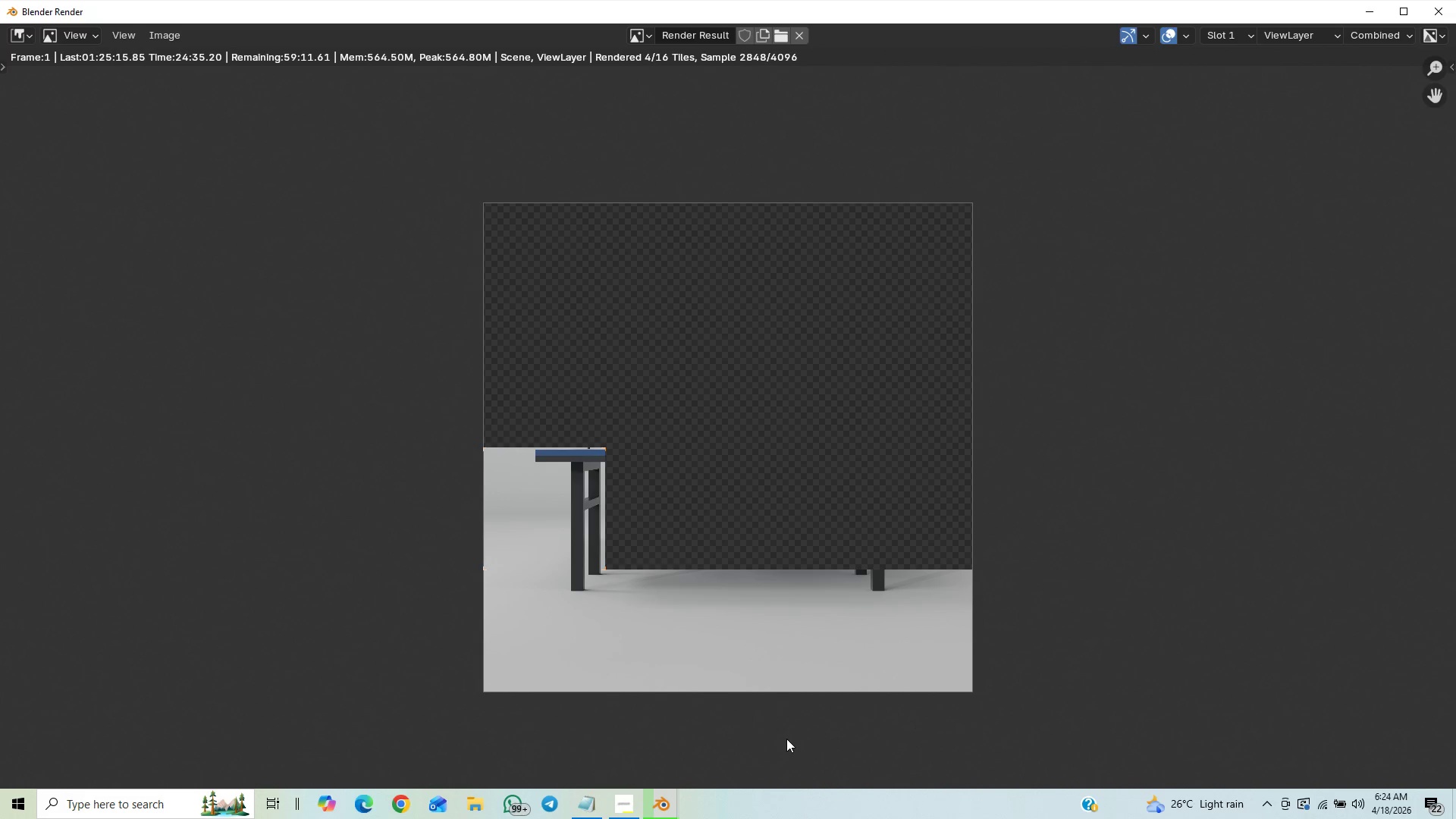 
scroll: coordinate [786, 738], scroll_direction: none, amount: 0.0
 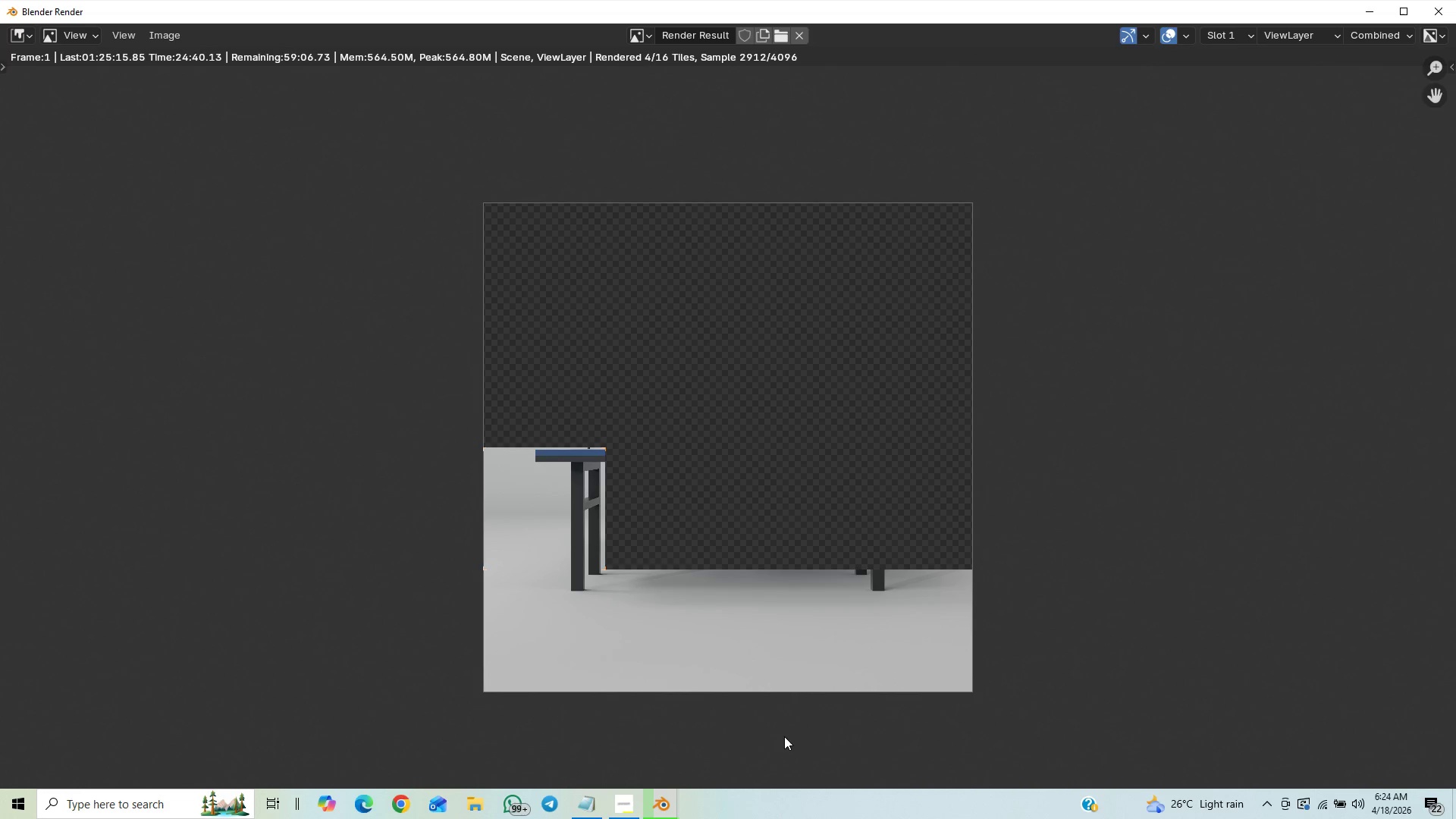 
scroll: coordinate [786, 736], scroll_direction: down, amount: 2.0
 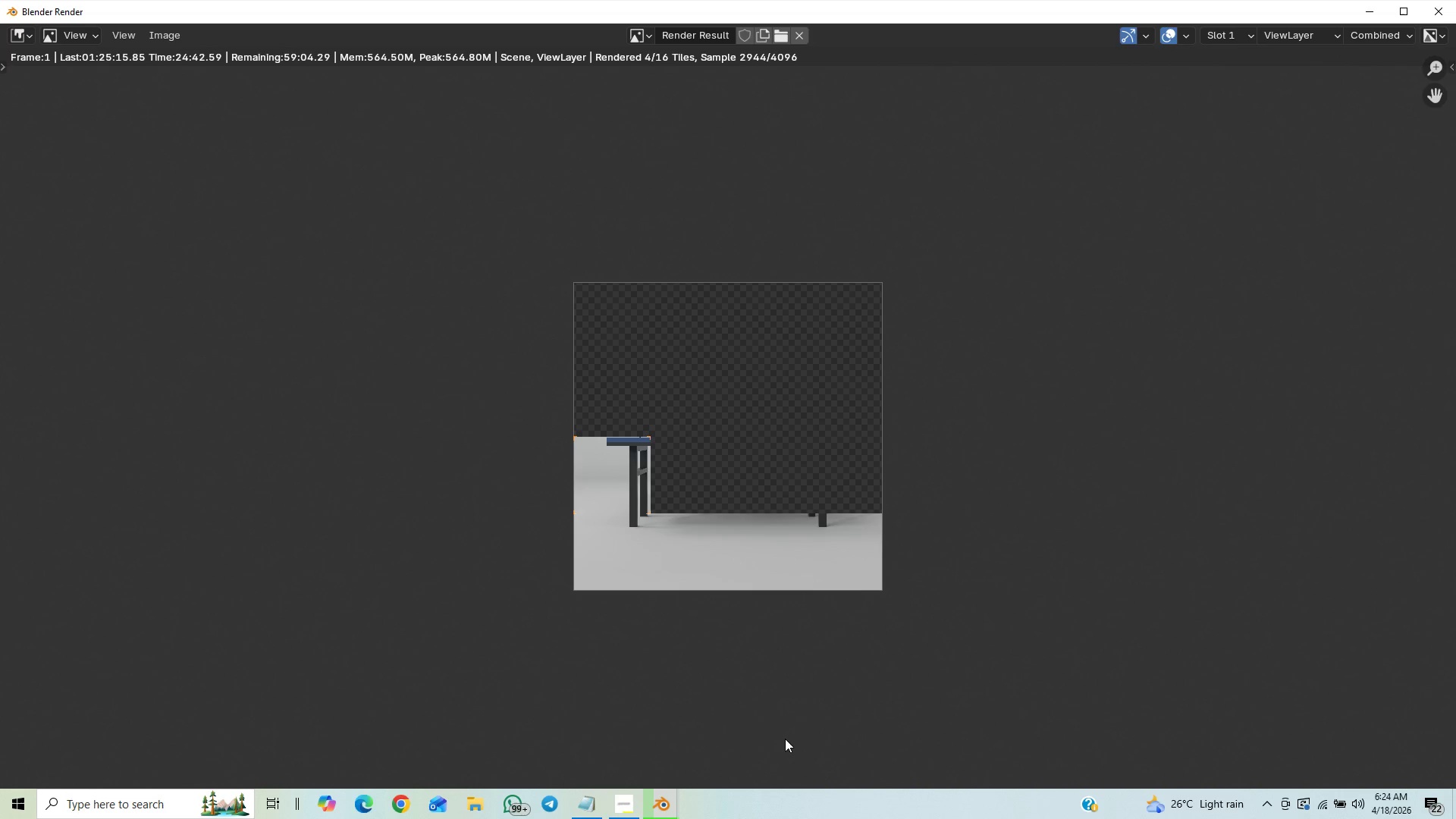 
scroll: coordinate [786, 740], scroll_direction: up, amount: 1.0
 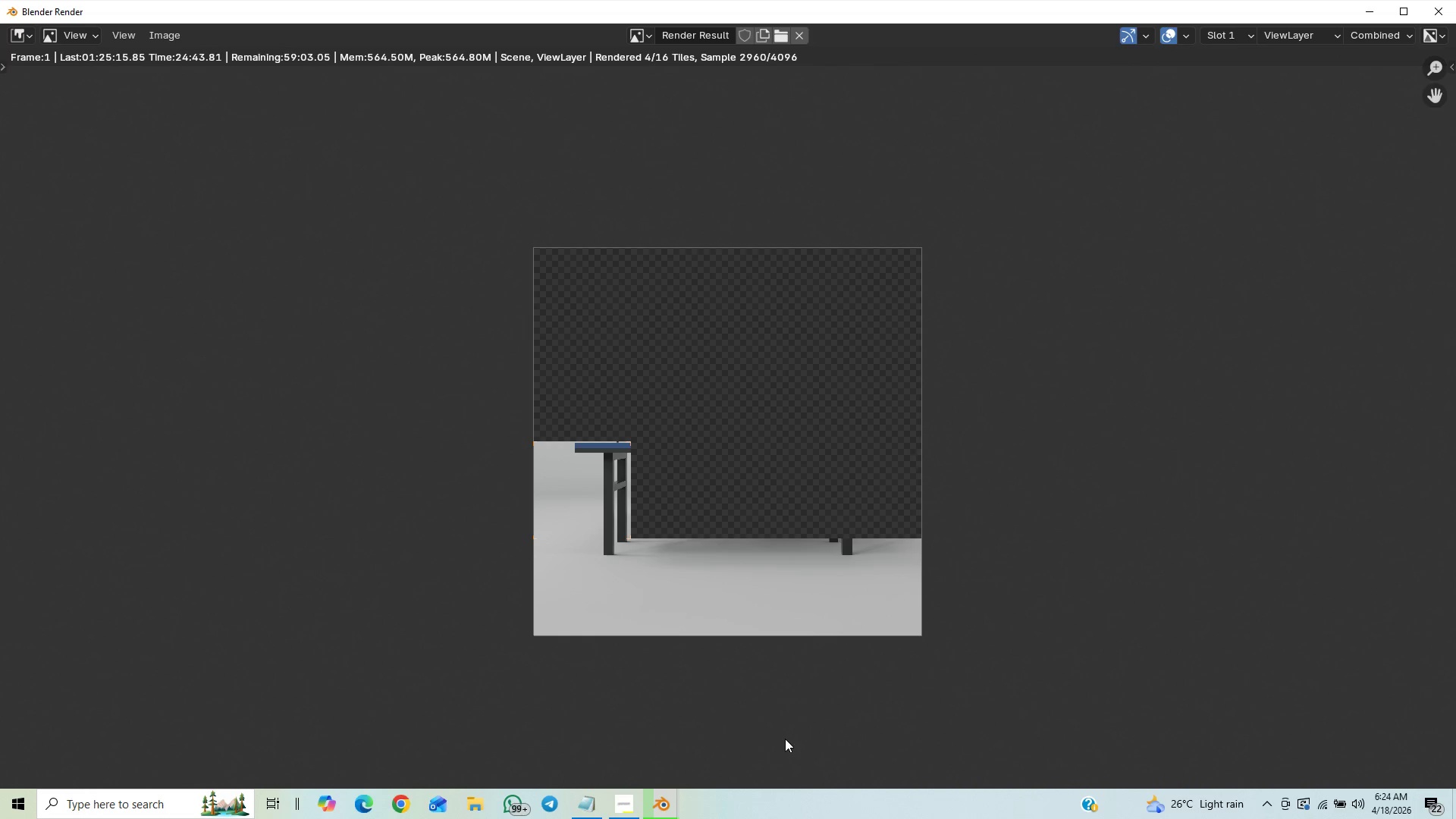 
scroll: coordinate [785, 741], scroll_direction: down, amount: 6.0
 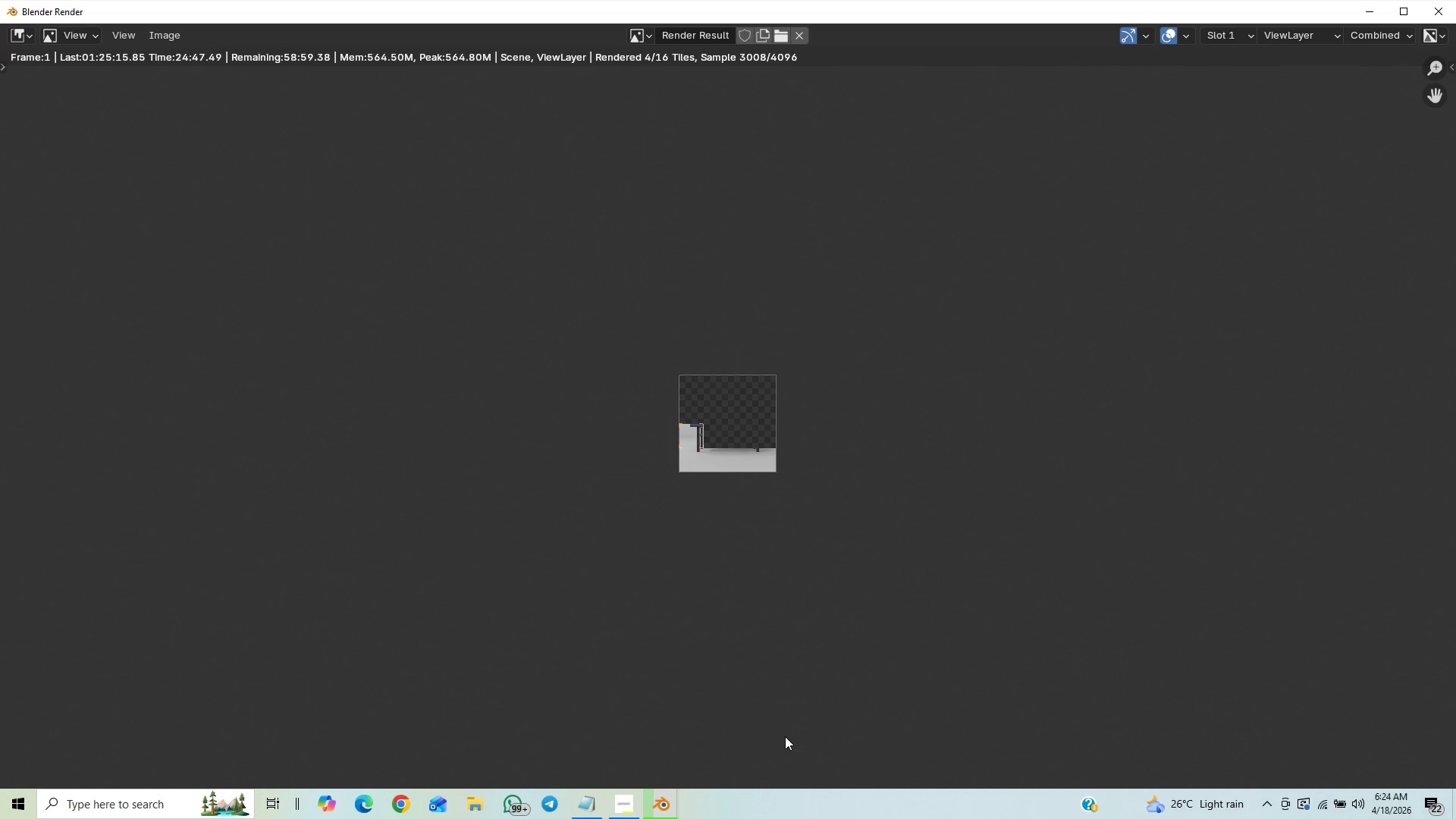 
scroll: coordinate [346, 620], scroll_direction: up, amount: 6.0
 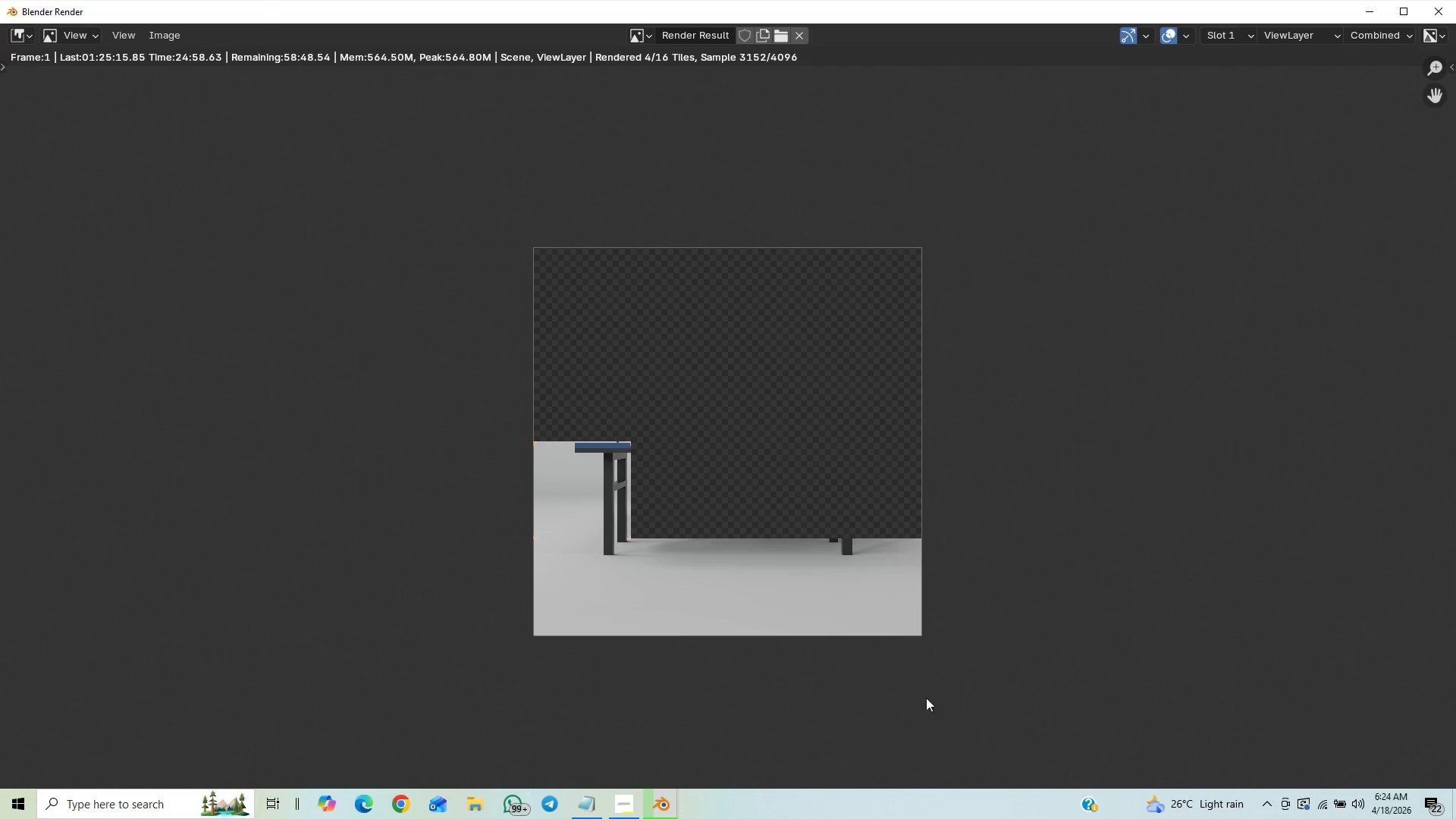 
scroll: coordinate [999, 369], scroll_direction: down, amount: 1.0
 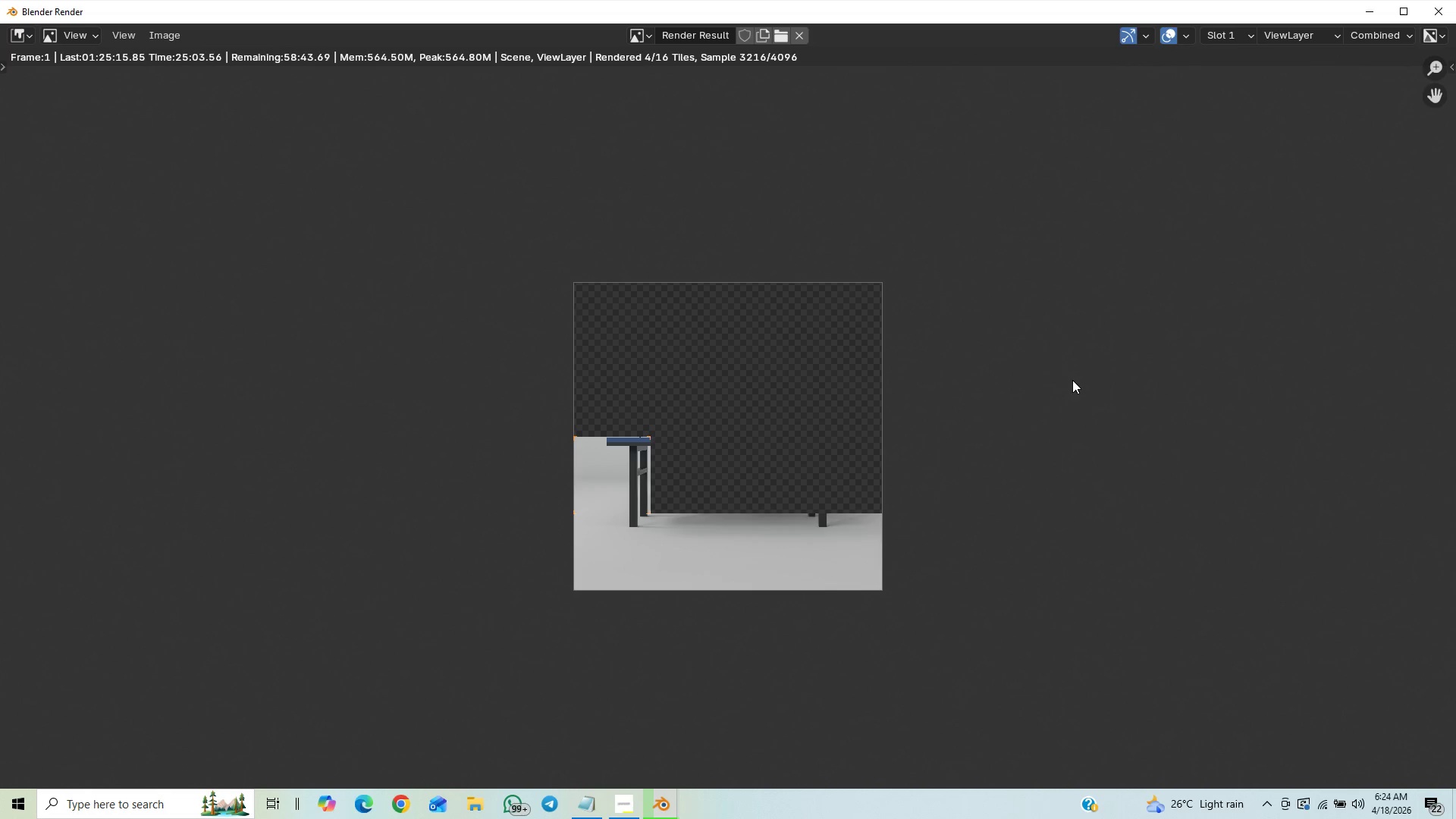 
wait(8.57)
 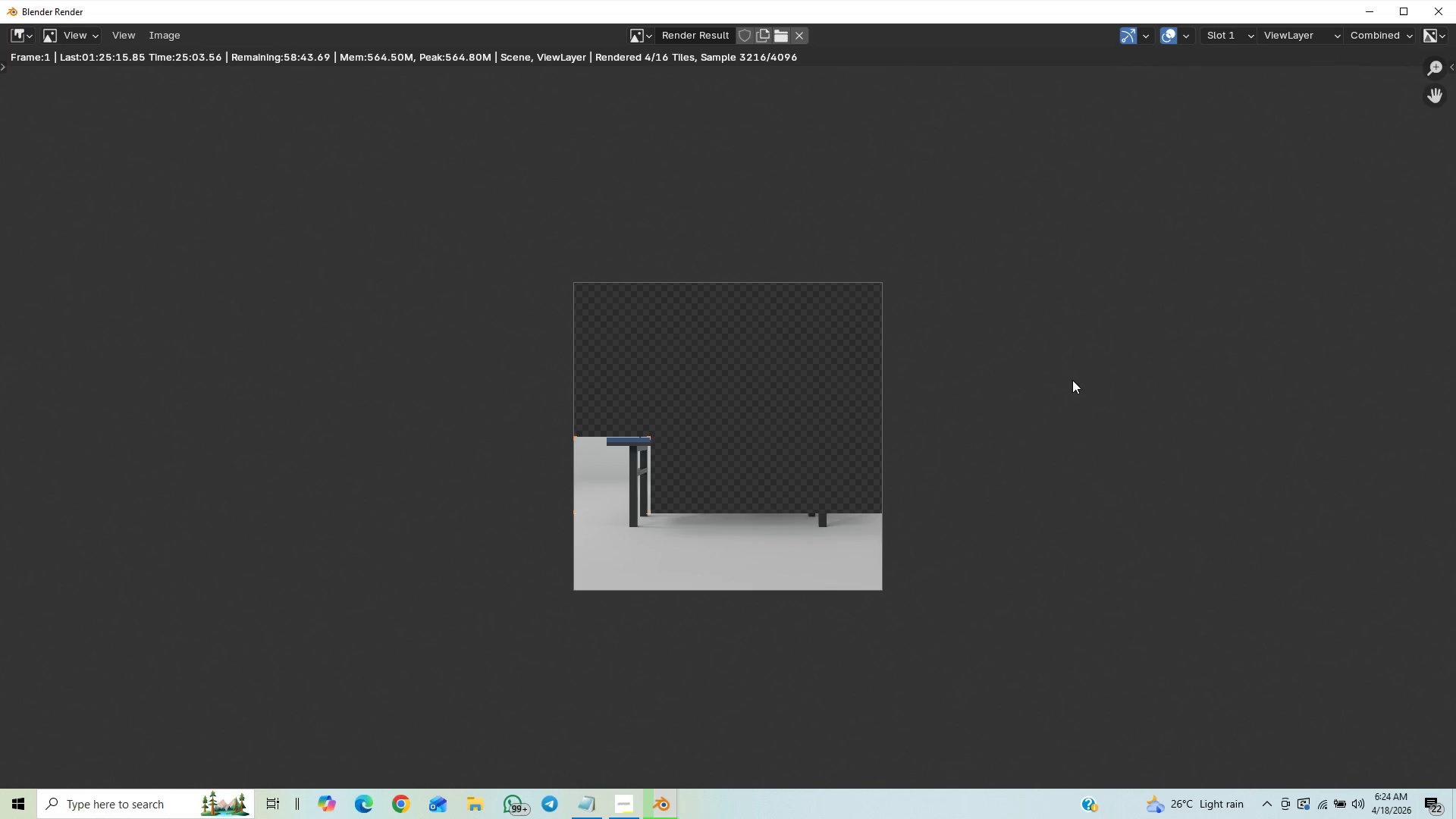 
scroll: coordinate [1072, 377], scroll_direction: down, amount: 1.0
 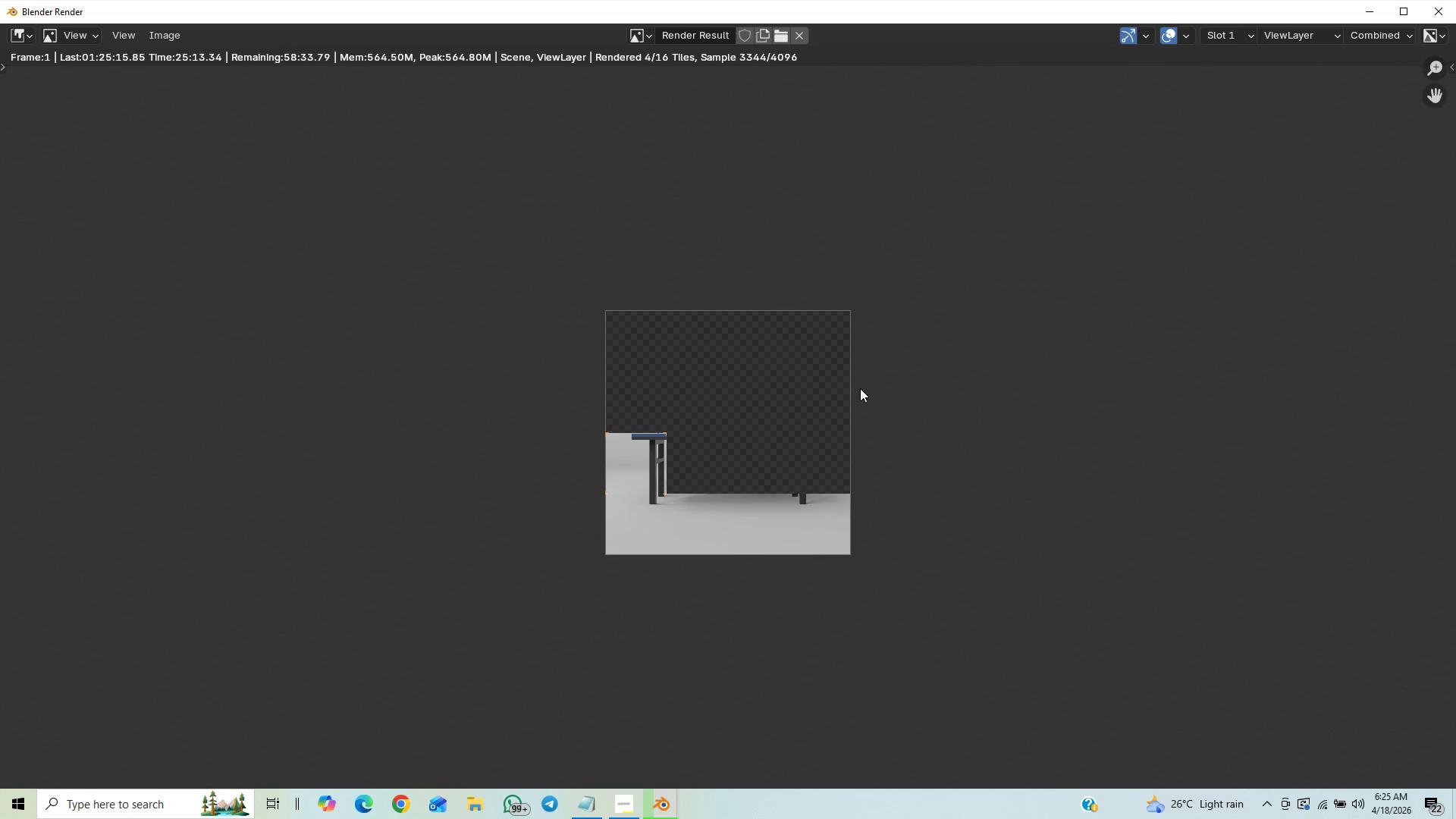 
scroll: coordinate [868, 370], scroll_direction: up, amount: 7.0
 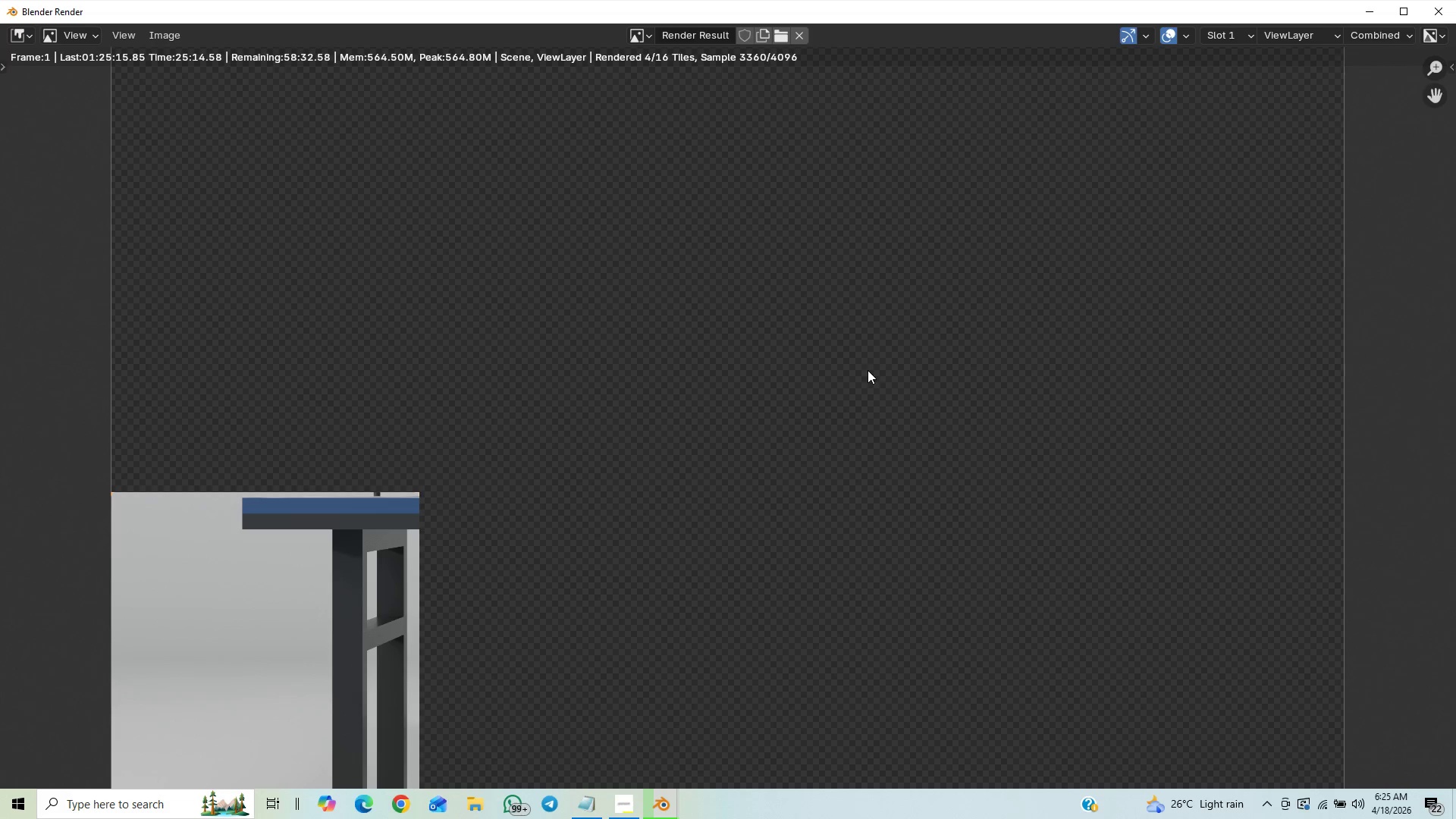 
scroll: coordinate [866, 374], scroll_direction: down, amount: 5.0
 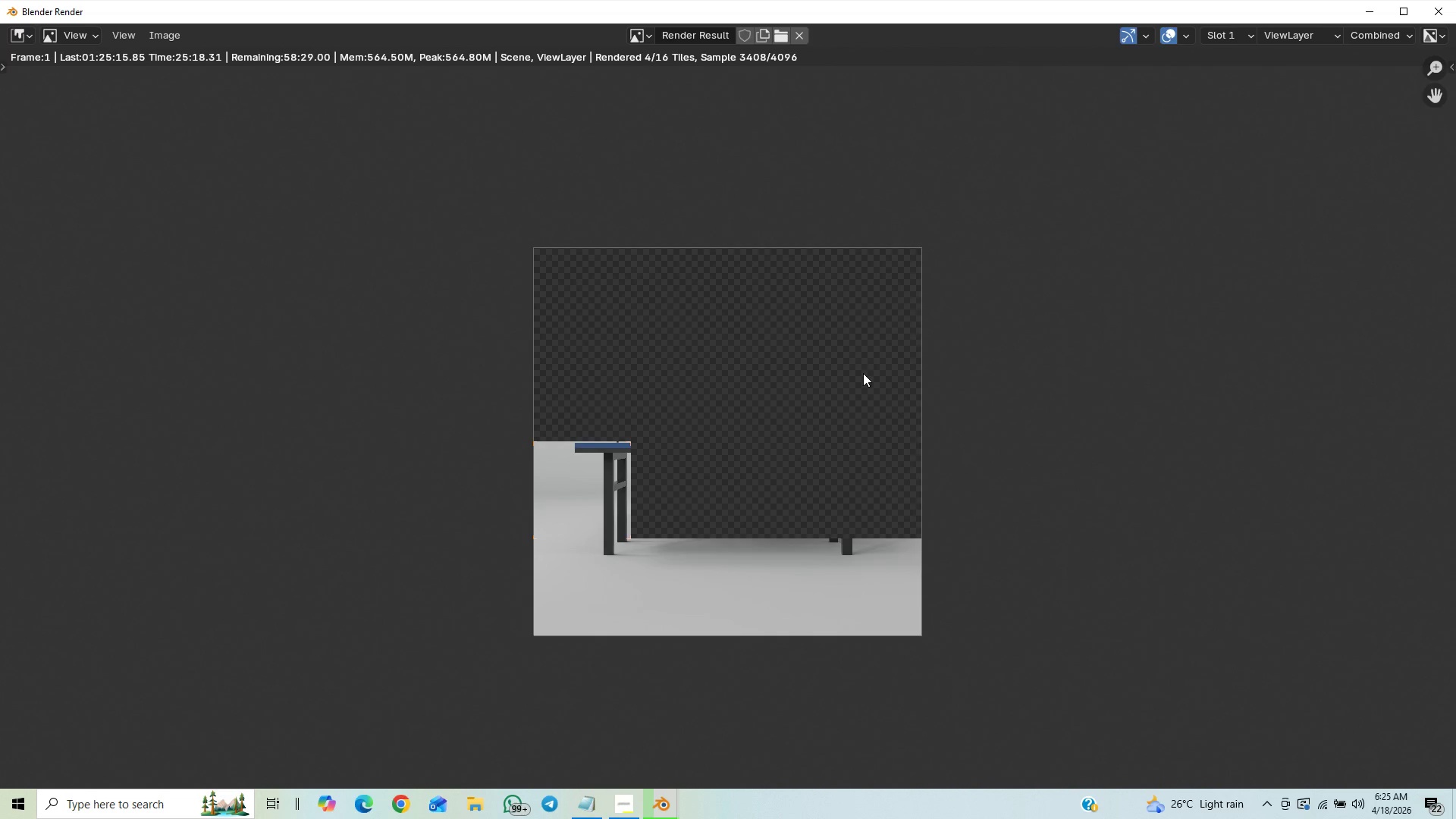 
scroll: coordinate [864, 374], scroll_direction: up, amount: 2.0
 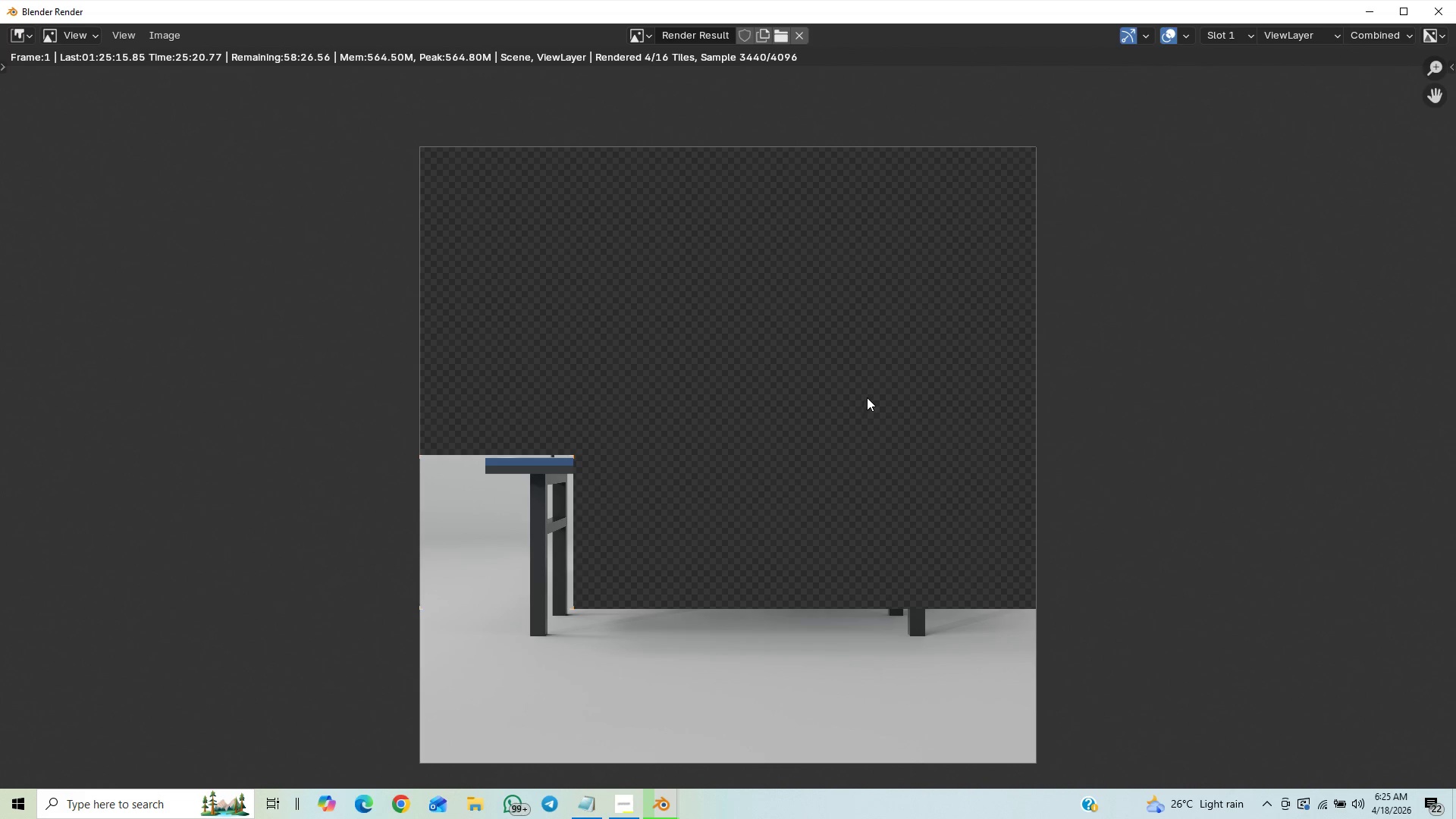 
scroll: coordinate [874, 385], scroll_direction: down, amount: 3.0
 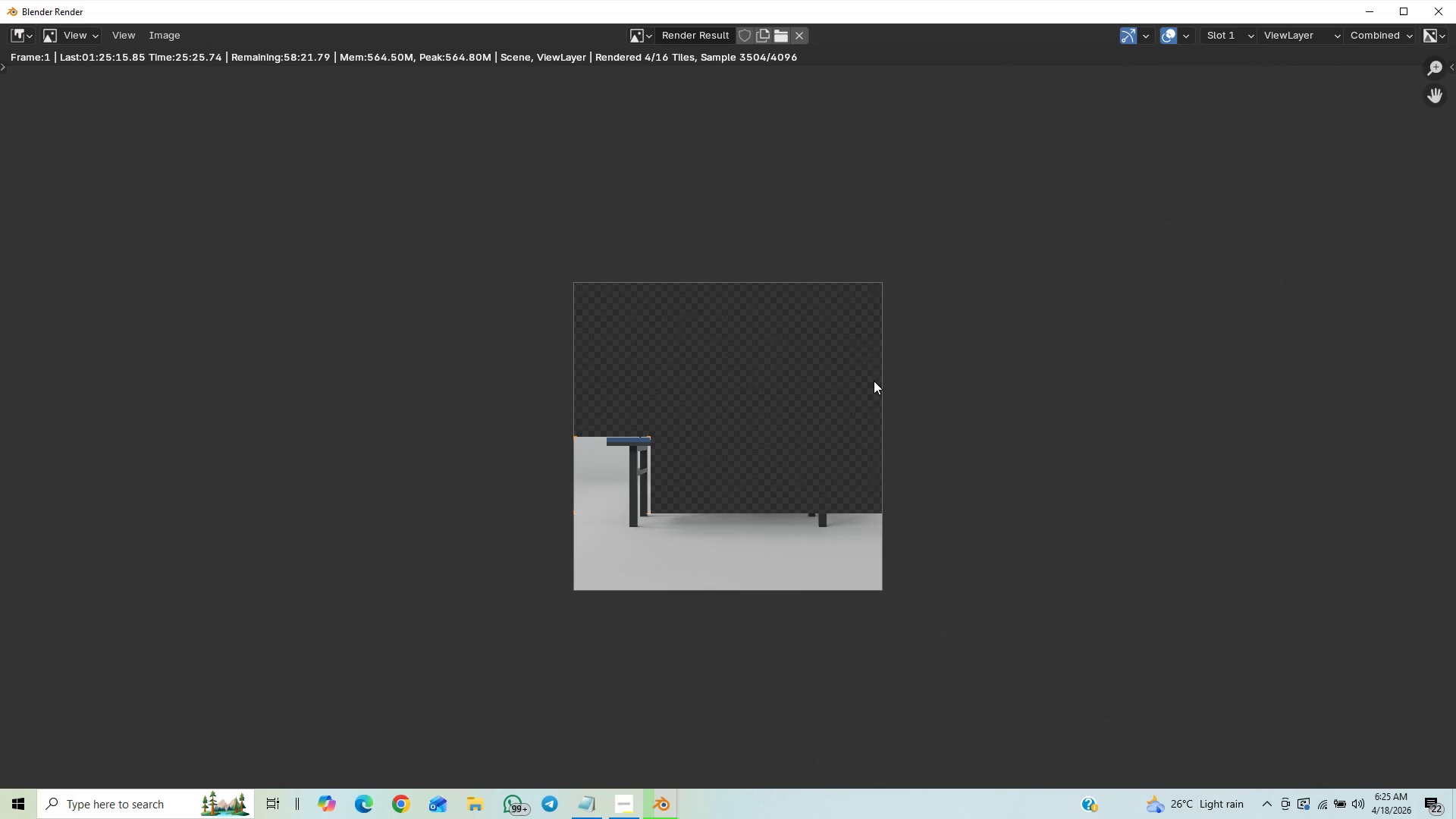 
scroll: coordinate [872, 382], scroll_direction: up, amount: 1.0
 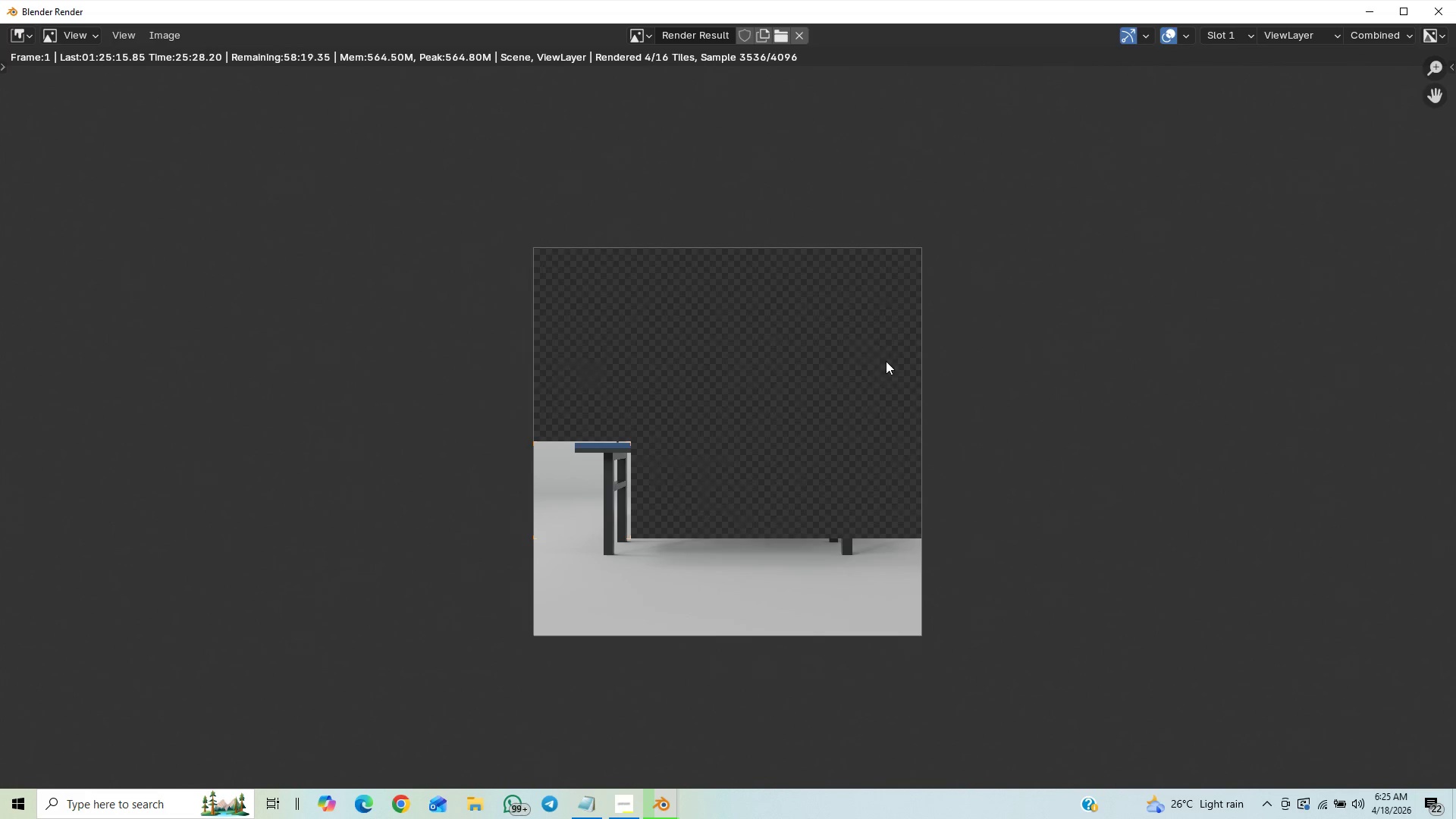 
scroll: coordinate [884, 378], scroll_direction: down, amount: 2.0
 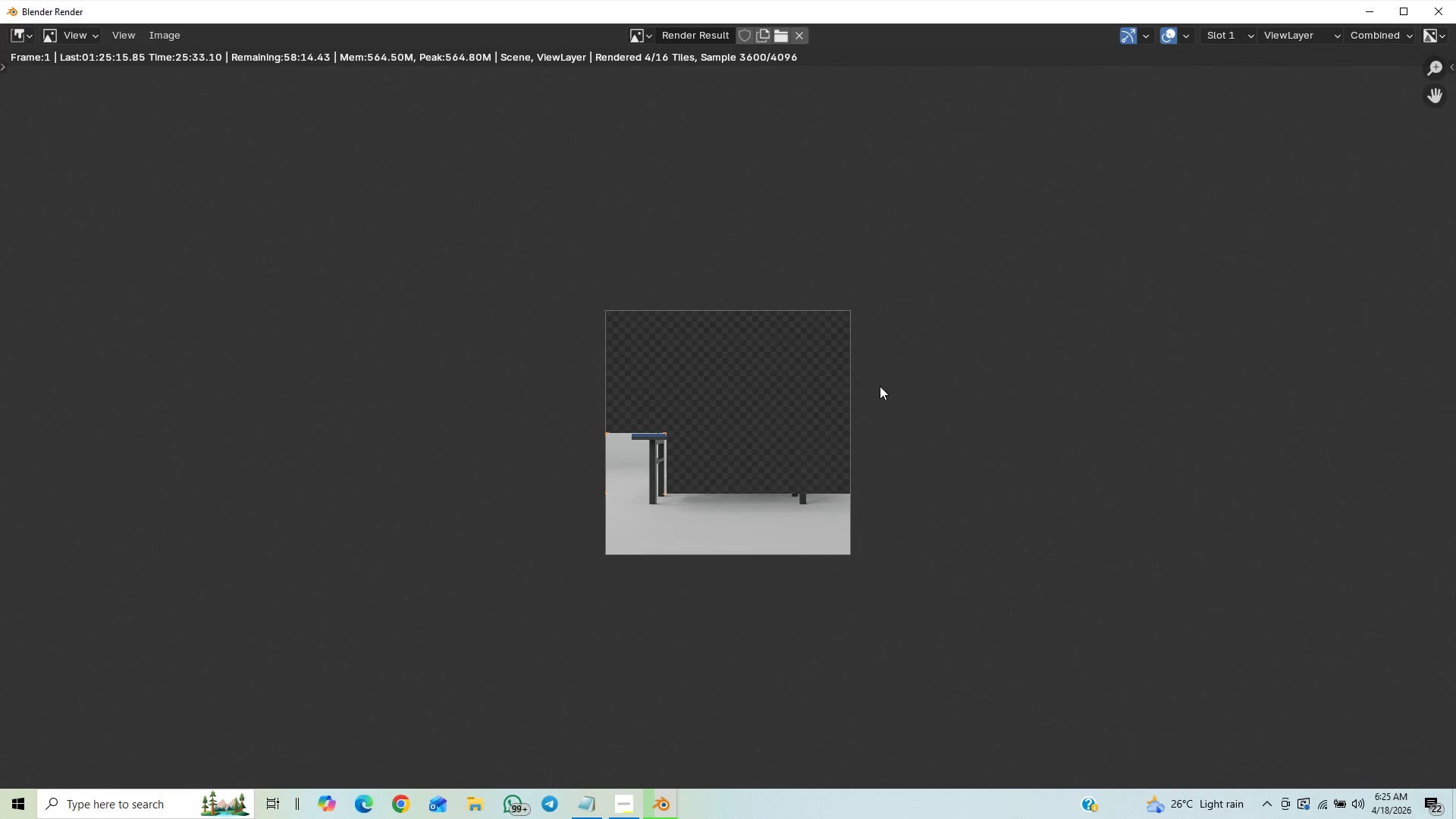 
scroll: coordinate [880, 384], scroll_direction: up, amount: 5.0
 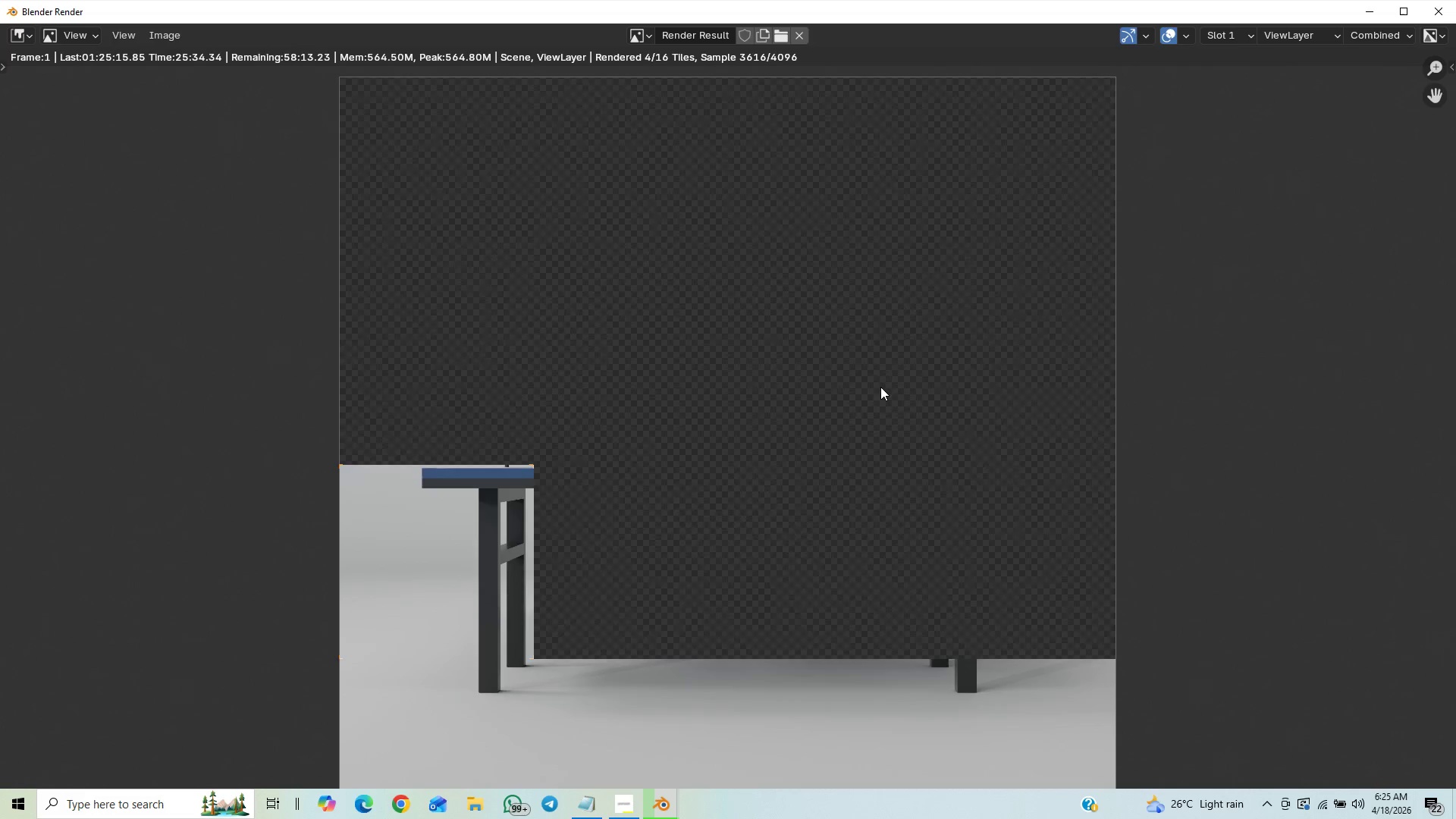 
scroll: coordinate [880, 387], scroll_direction: down, amount: 3.0
 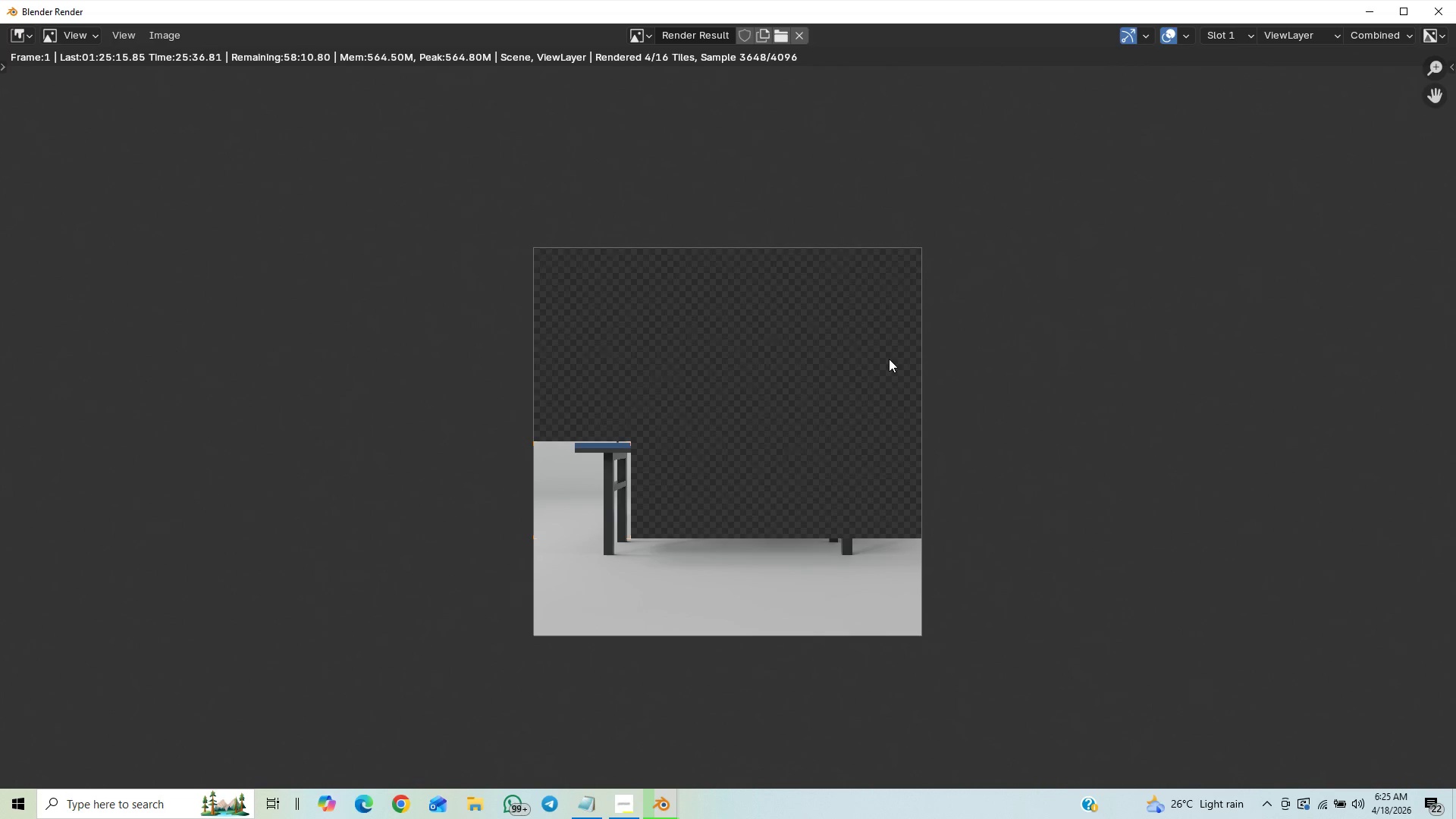 
wait(7.84)
 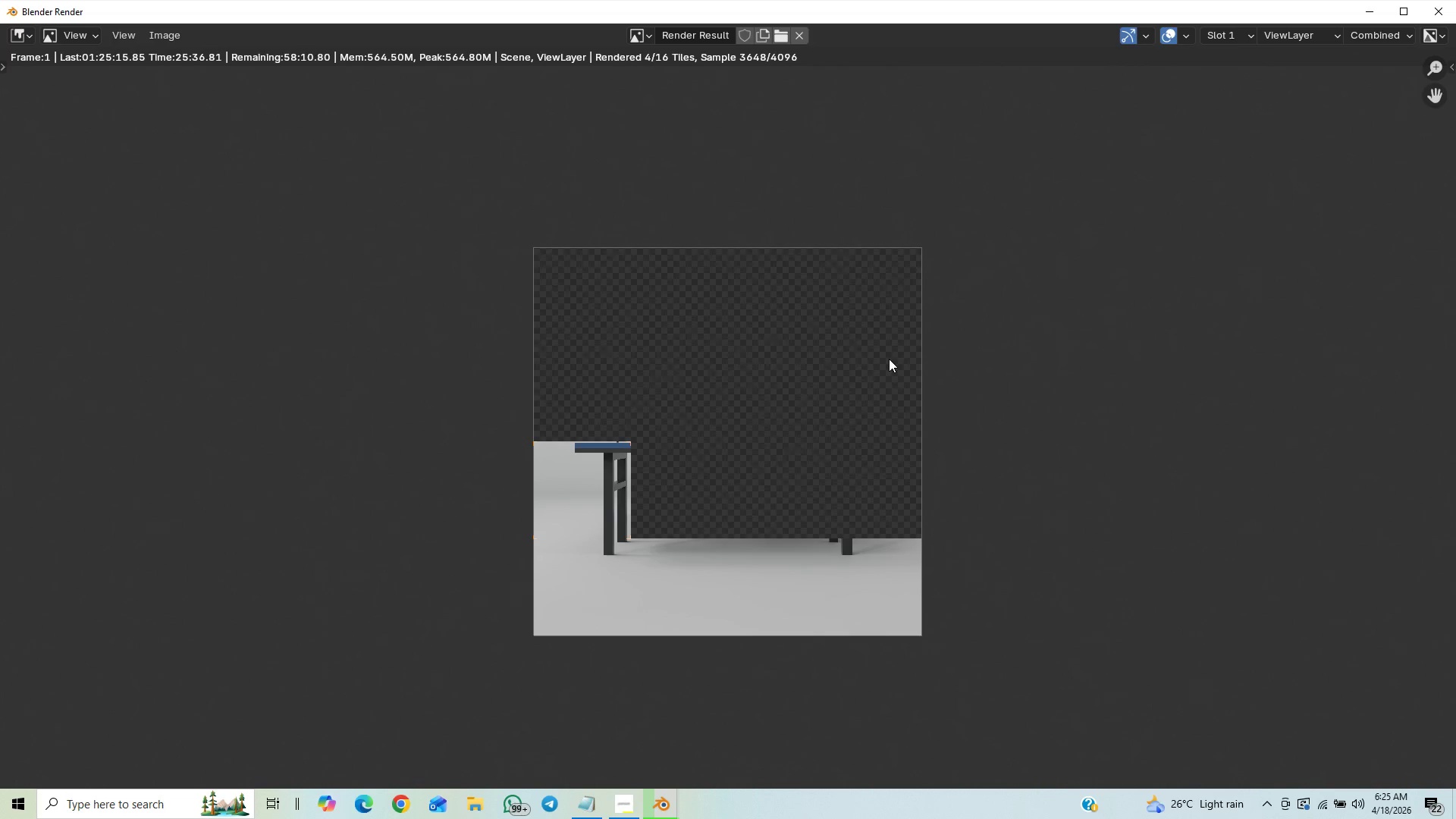 
scroll: coordinate [892, 370], scroll_direction: down, amount: 1.0
 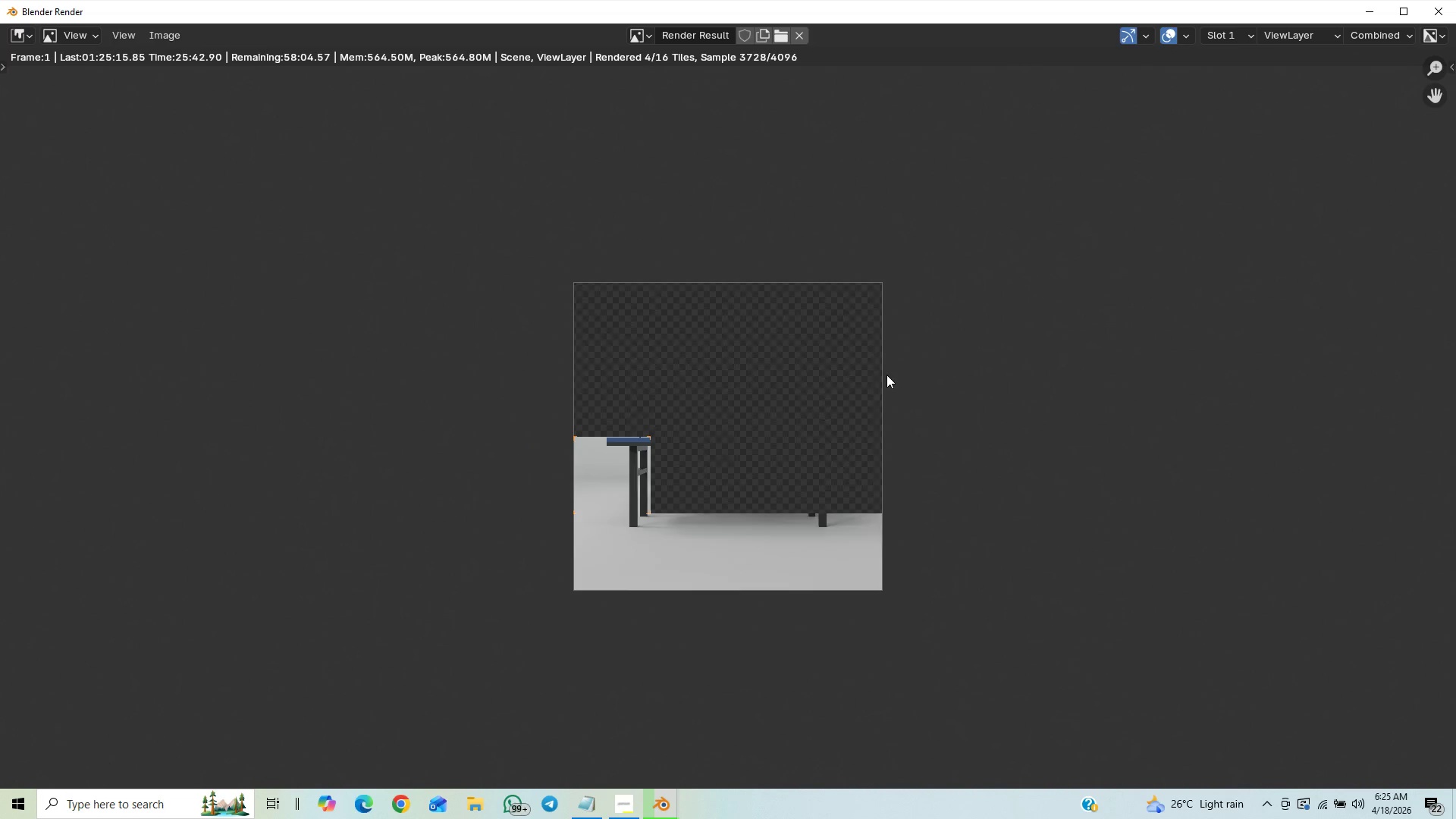 
scroll: coordinate [886, 372], scroll_direction: up, amount: 2.0
 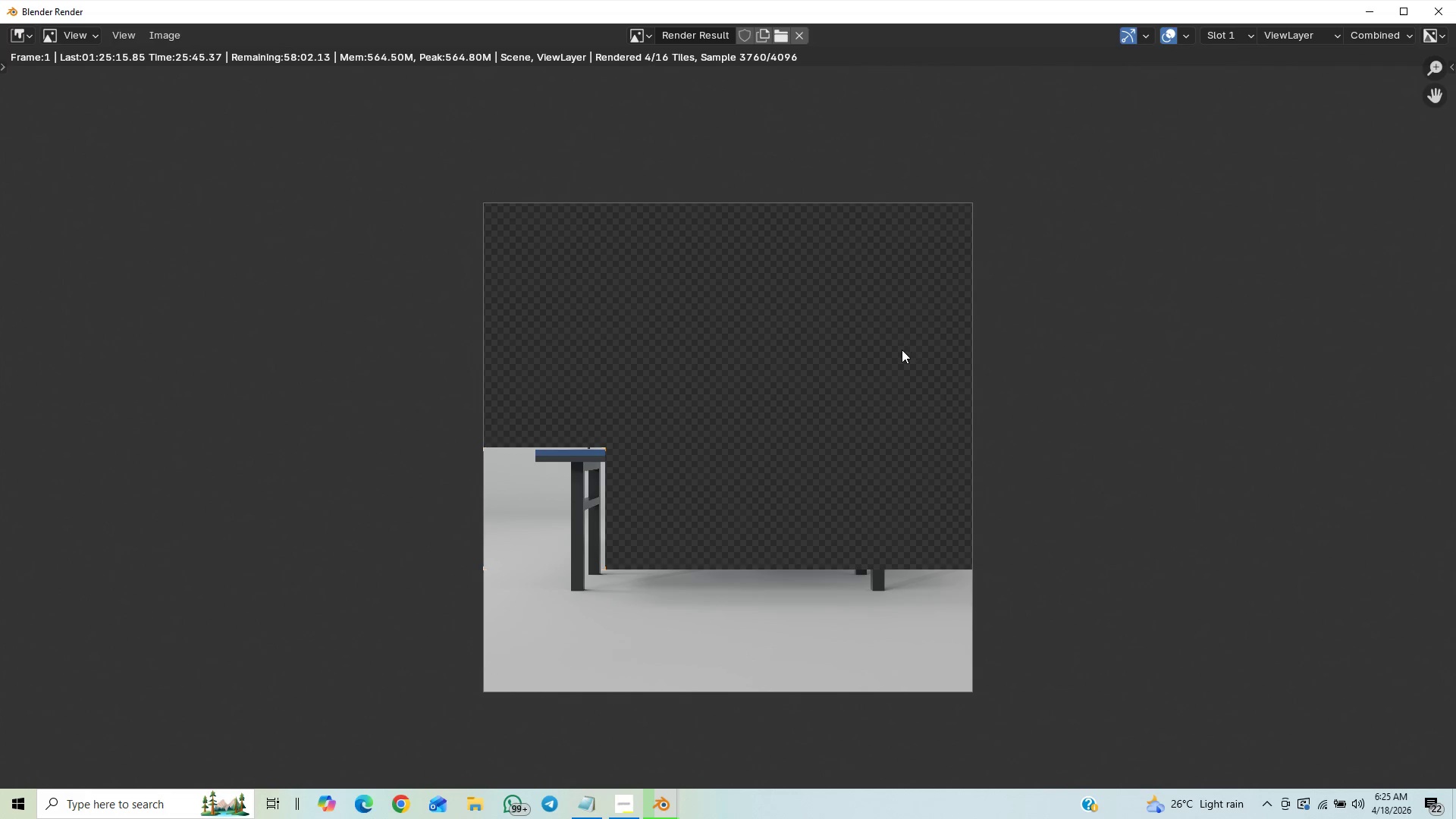 
scroll: coordinate [900, 353], scroll_direction: down, amount: 1.0
 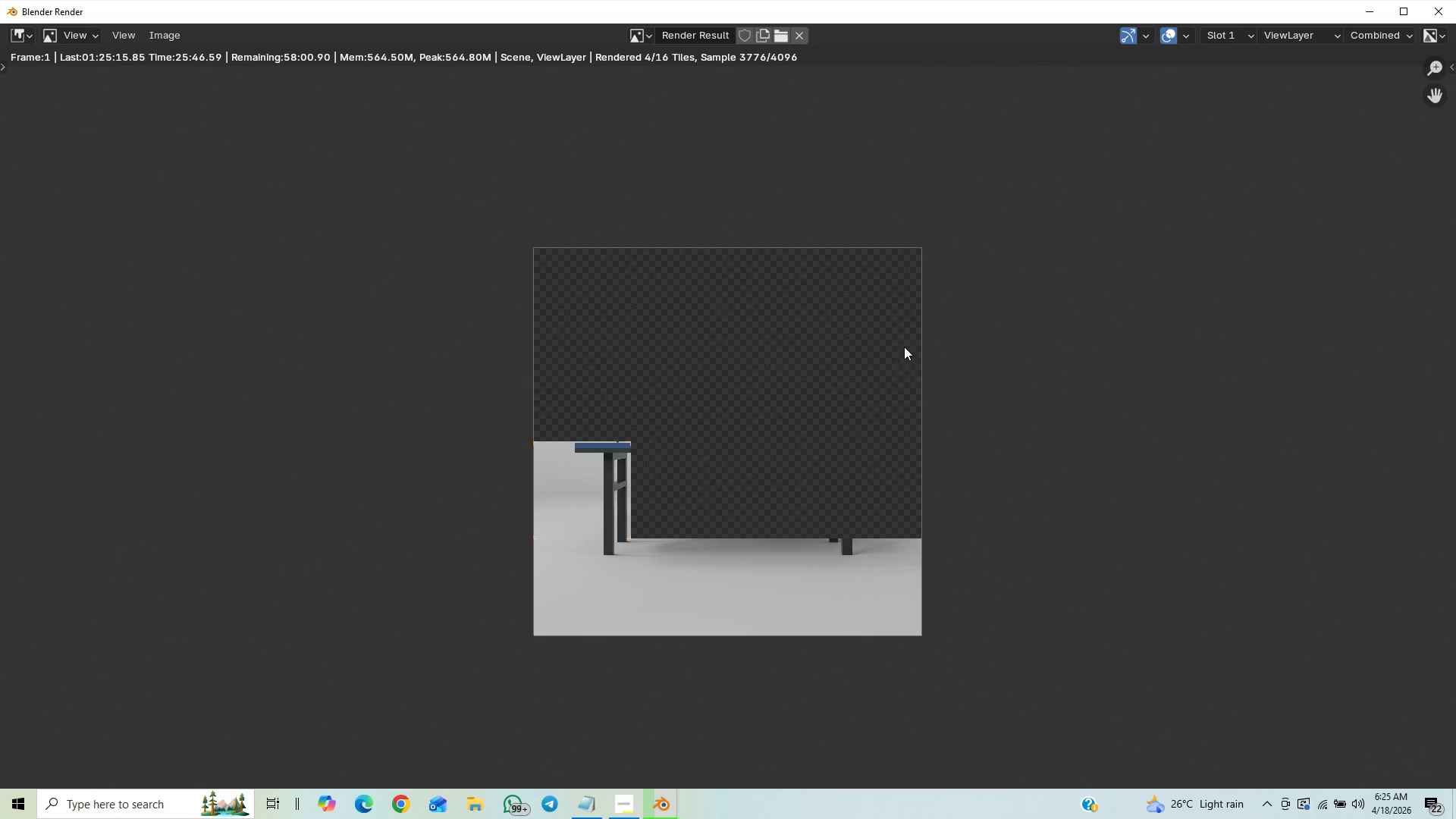 
scroll: coordinate [998, 394], scroll_direction: up, amount: 2.0
 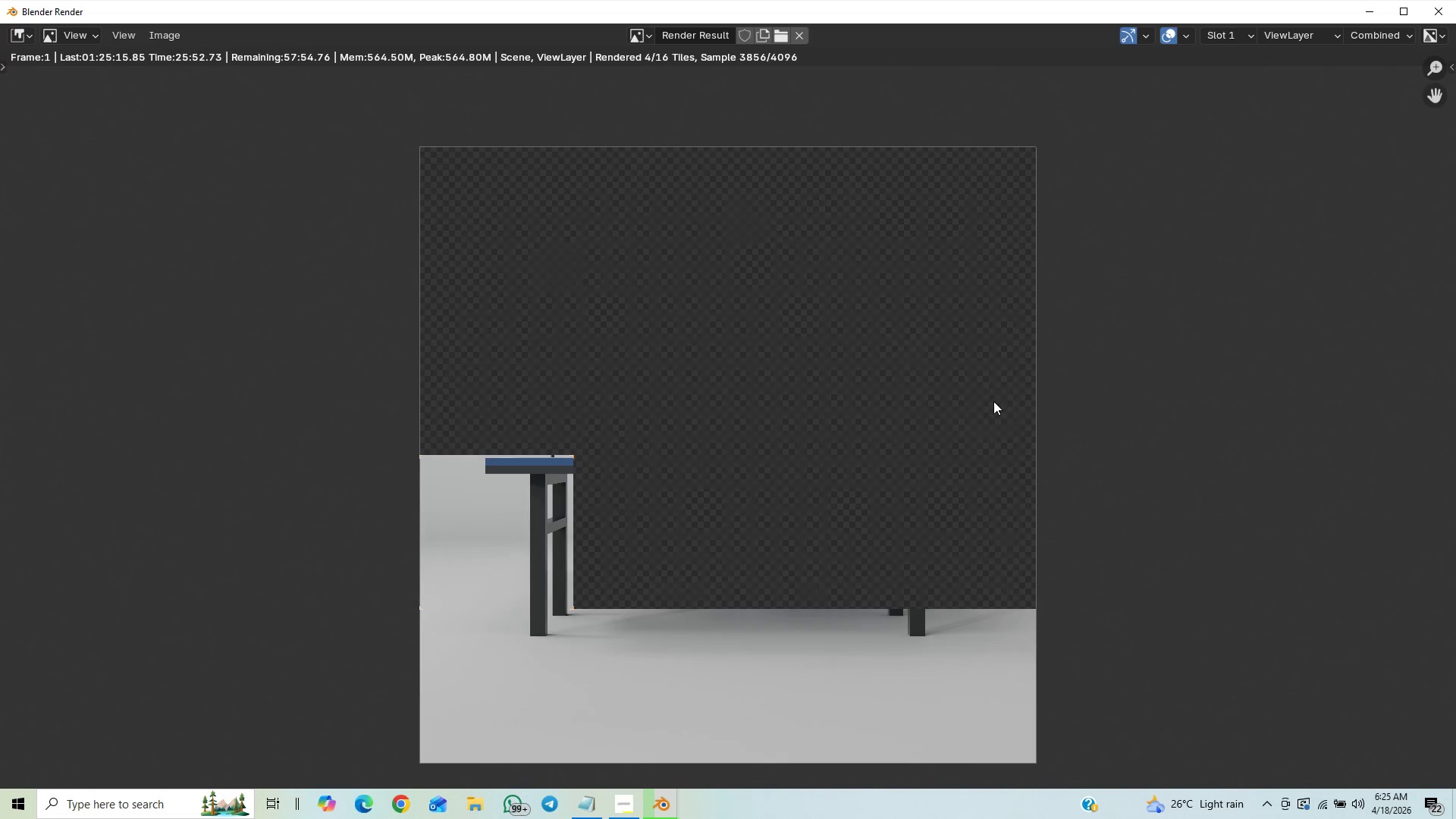 
scroll: coordinate [994, 398], scroll_direction: down, amount: 1.0
 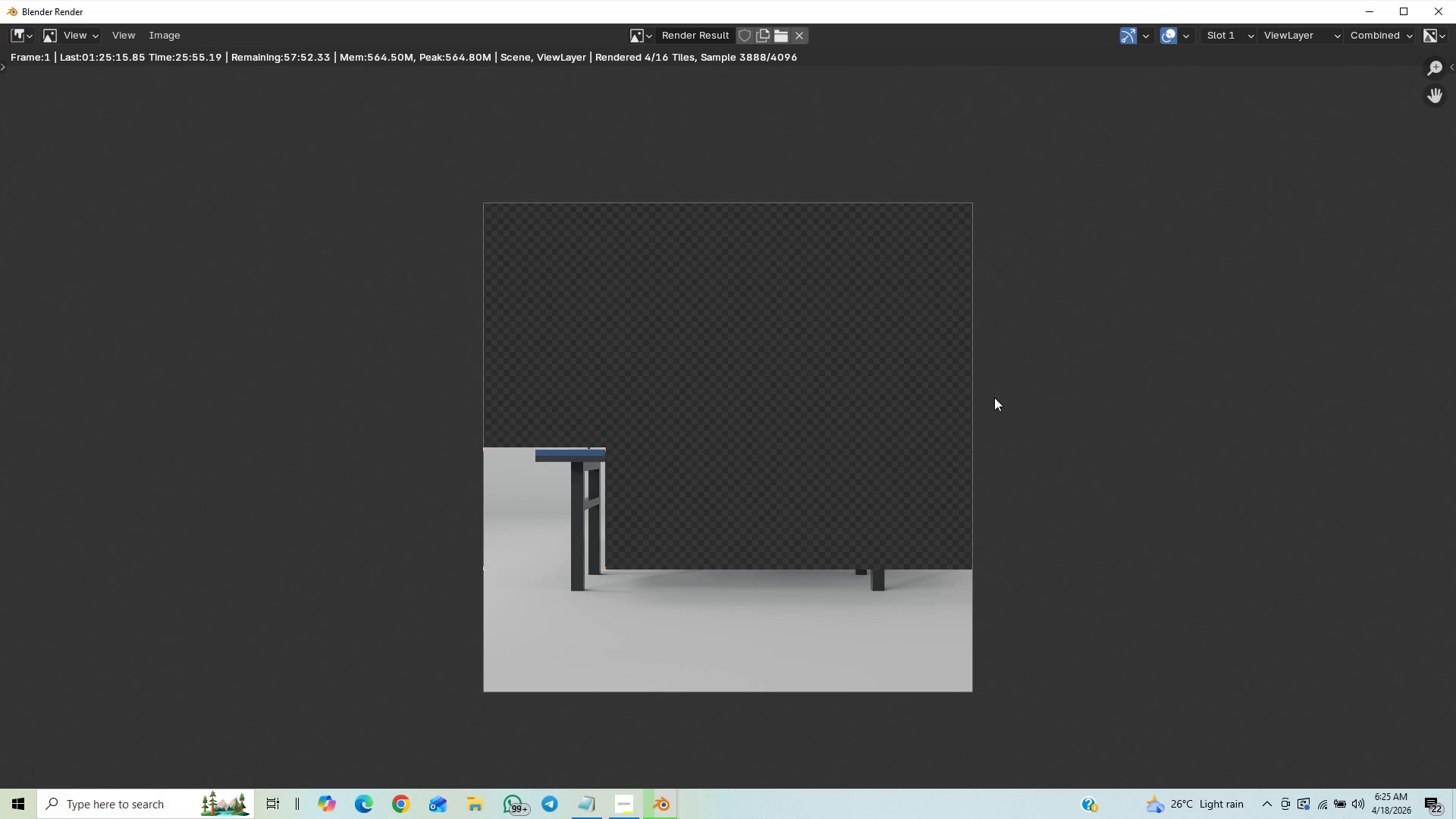 
scroll: coordinate [994, 398], scroll_direction: up, amount: 1.0
 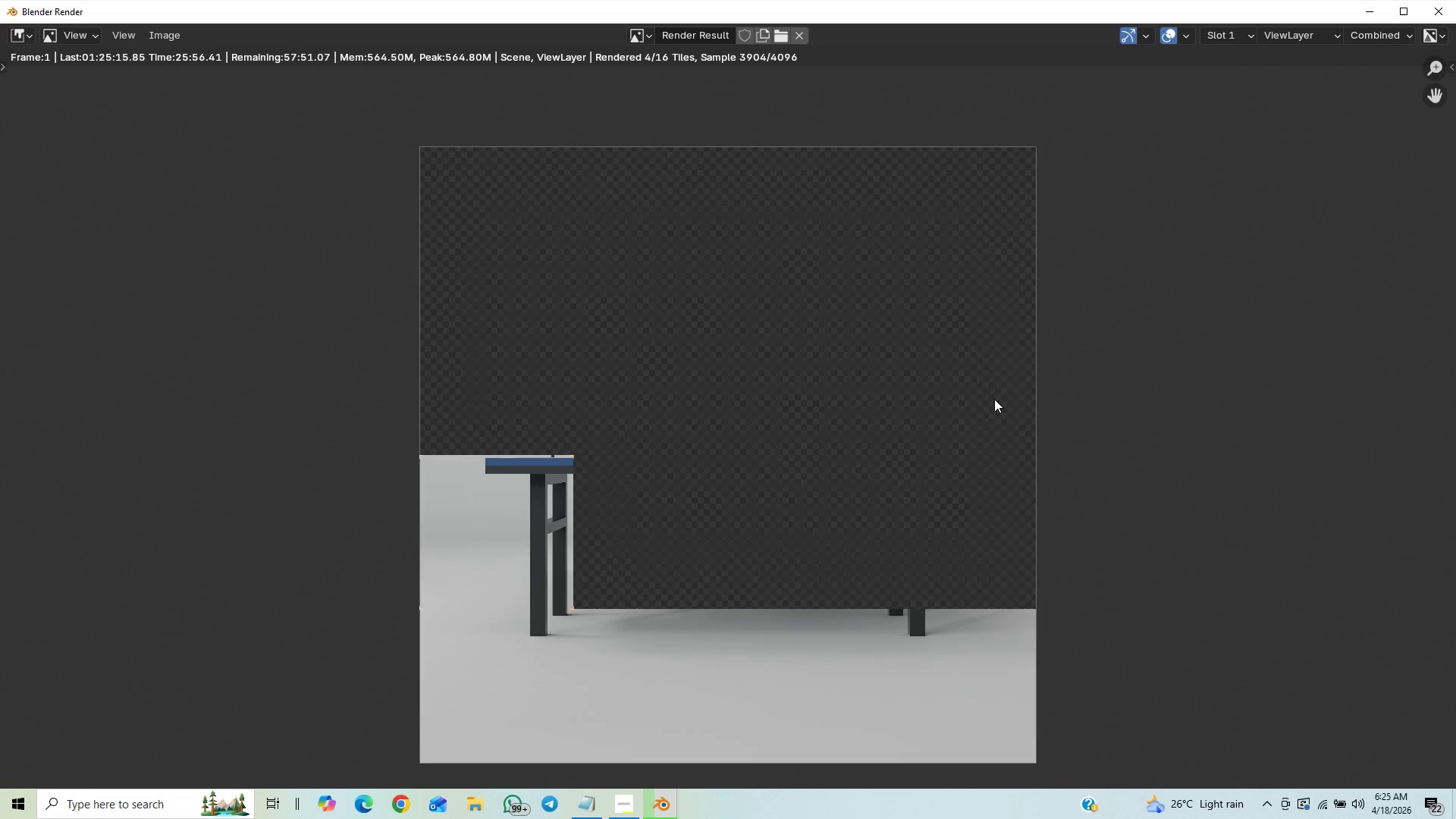 
scroll: coordinate [996, 400], scroll_direction: down, amount: 2.0
 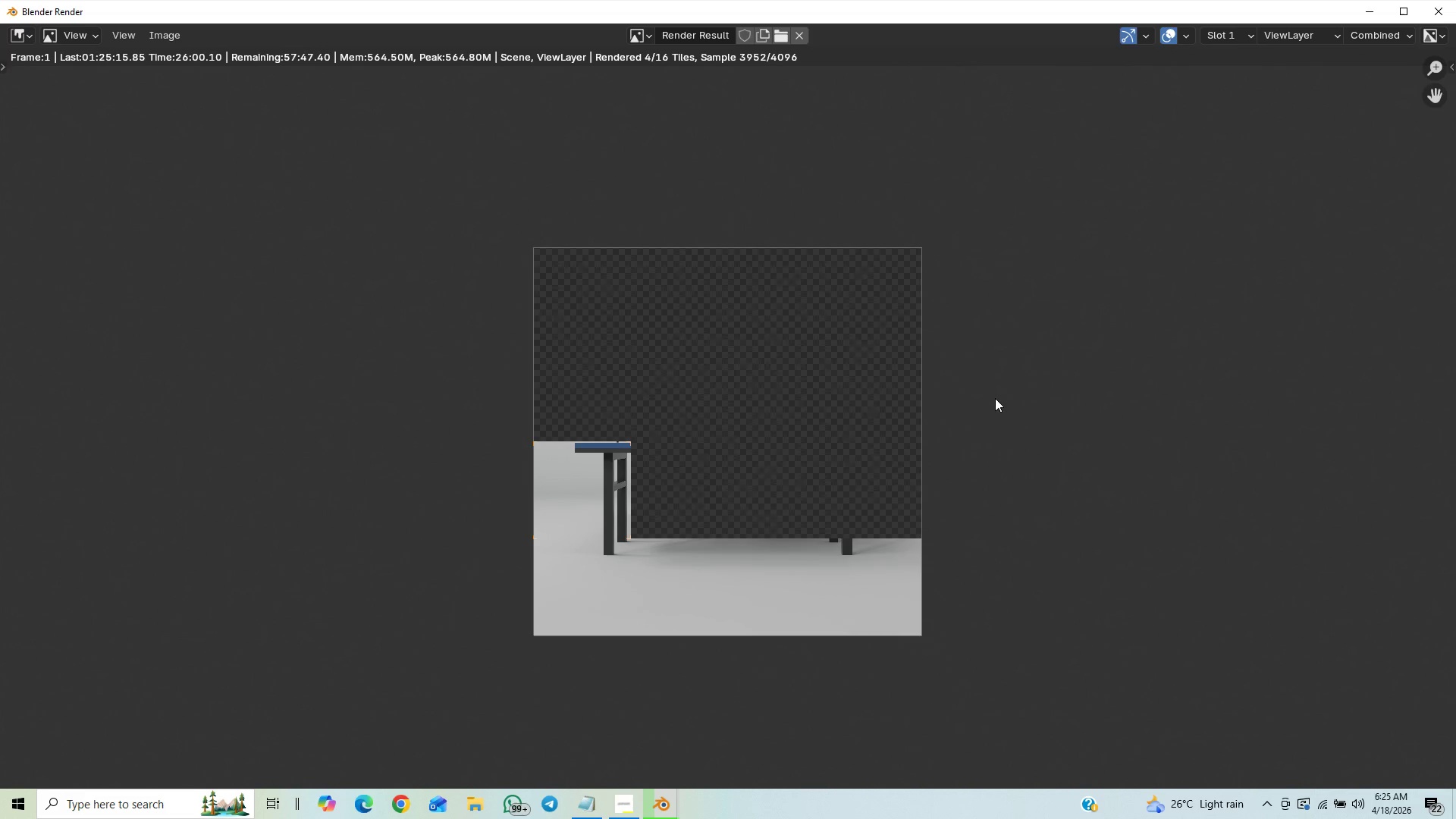 
scroll: coordinate [995, 399], scroll_direction: up, amount: 1.0
 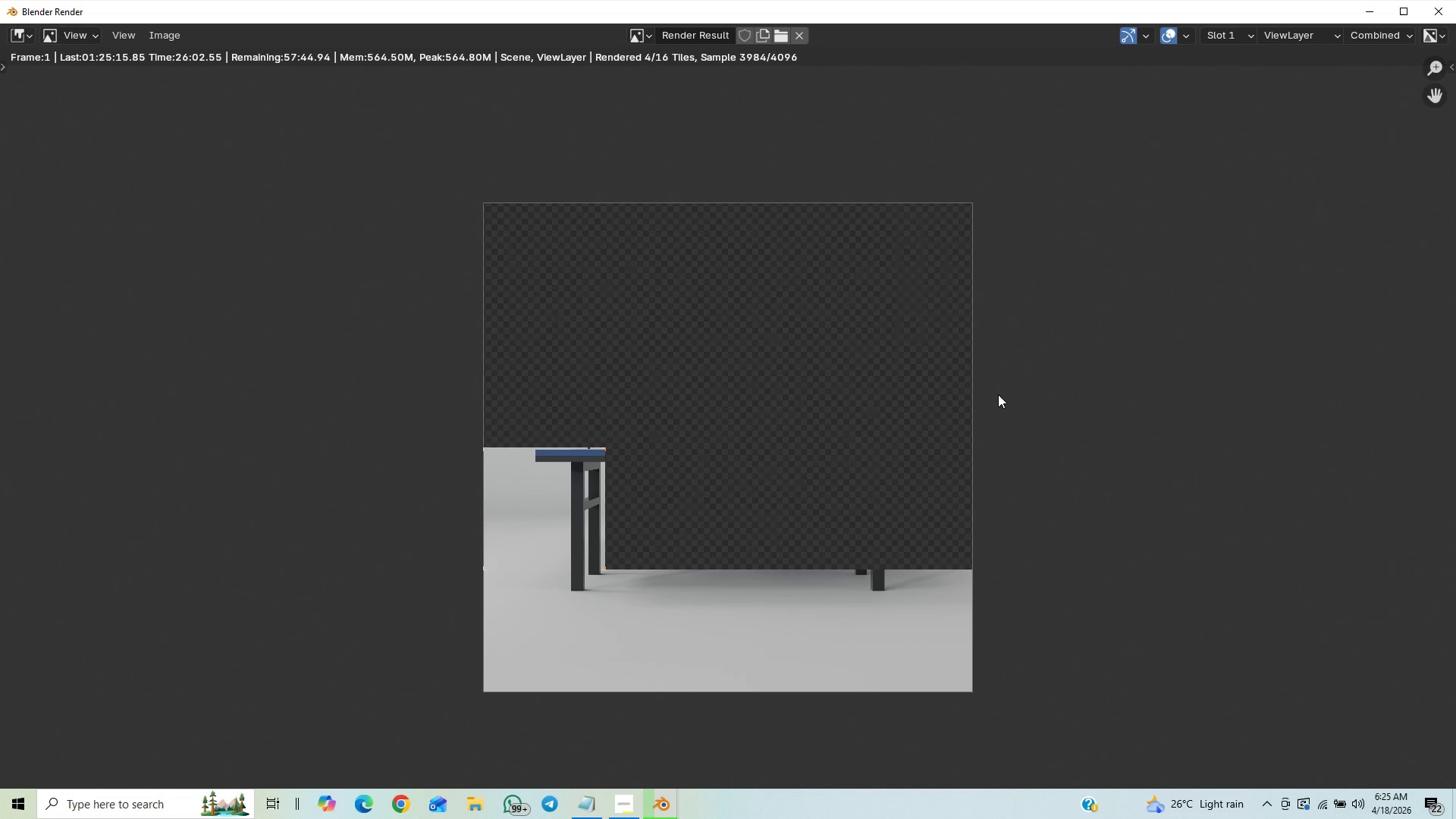 
scroll: coordinate [999, 381], scroll_direction: down, amount: 5.0
 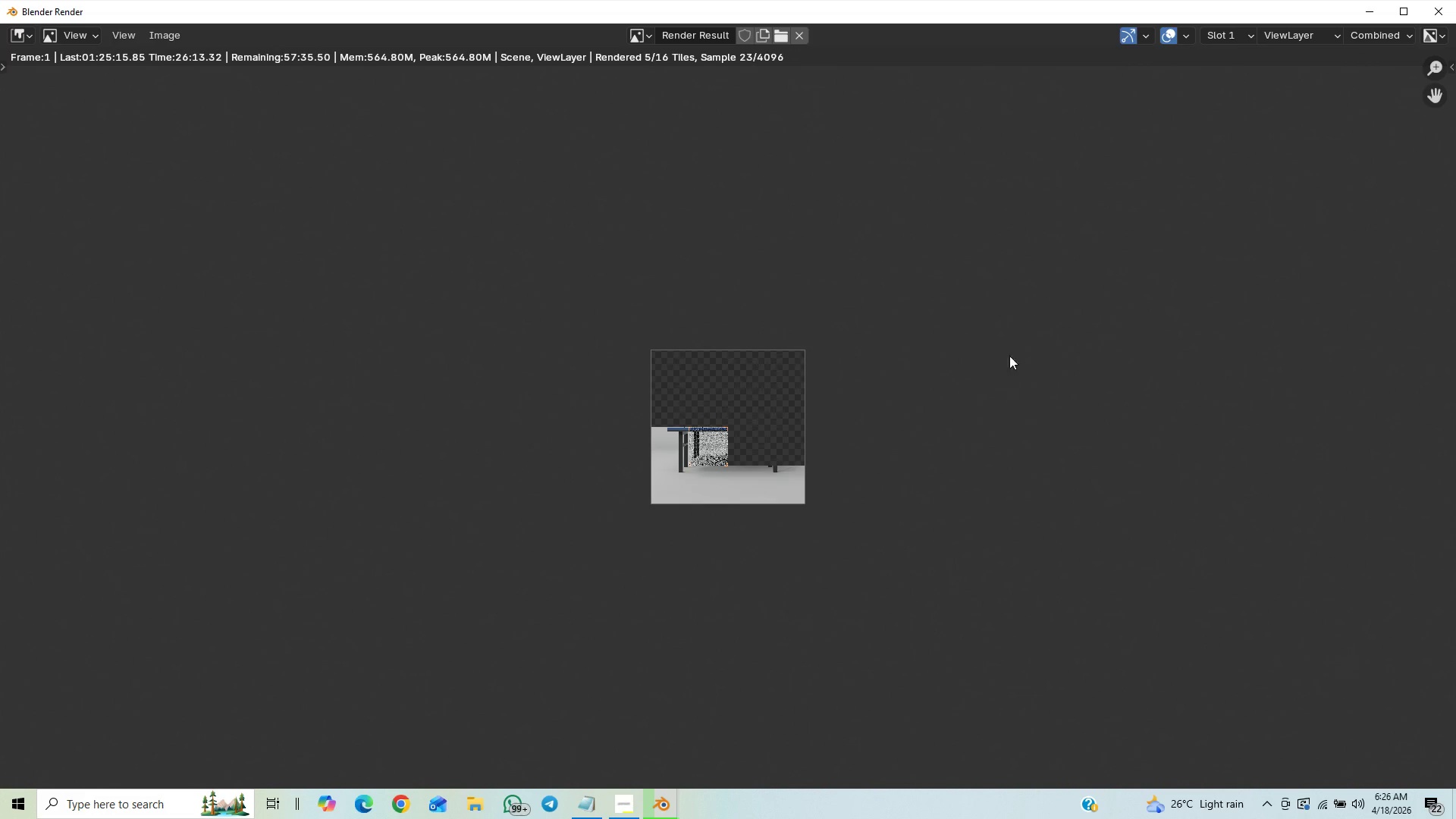 
scroll: coordinate [1007, 391], scroll_direction: up, amount: 8.0
 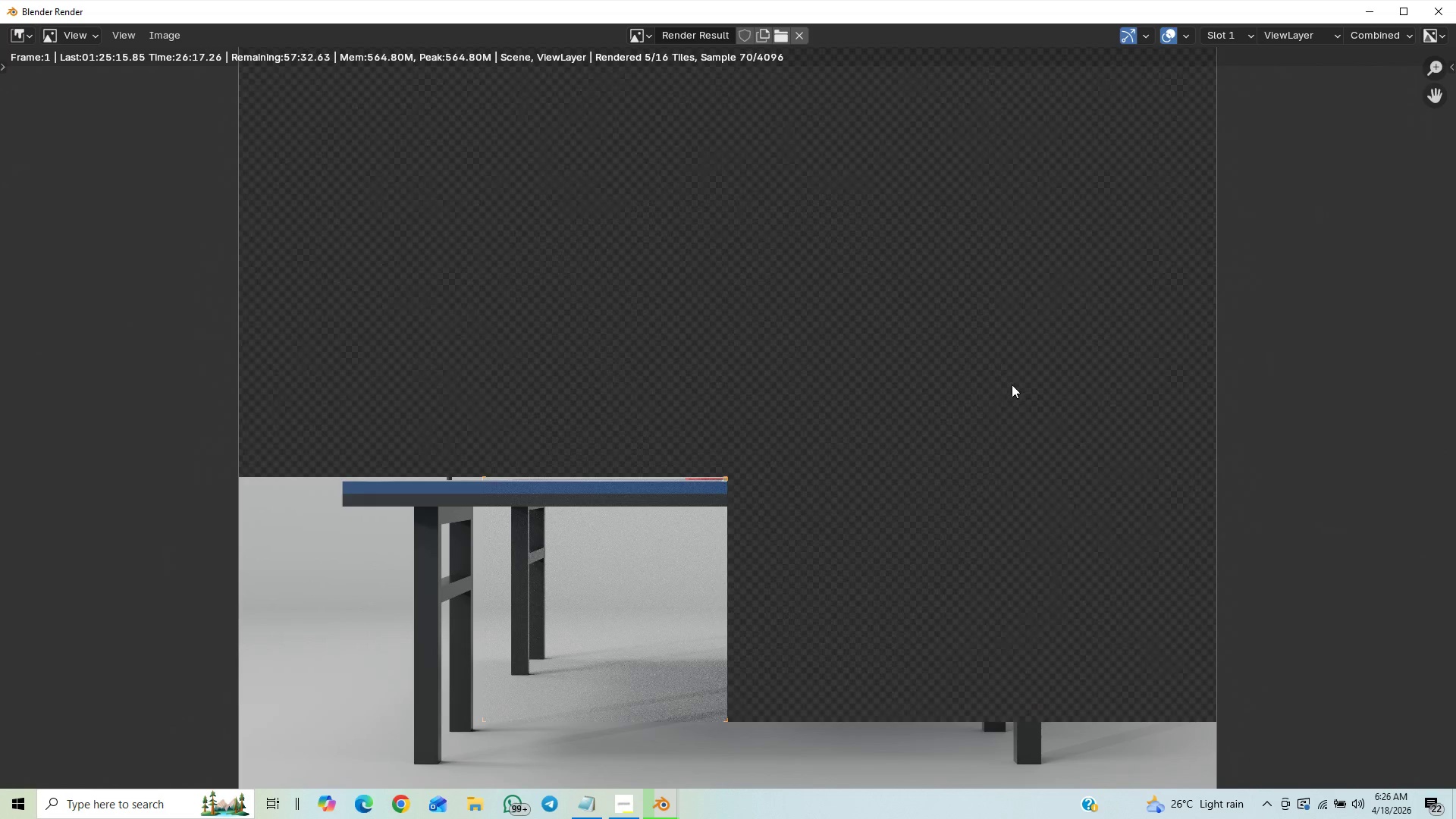 
scroll: coordinate [1012, 388], scroll_direction: down, amount: 3.0
 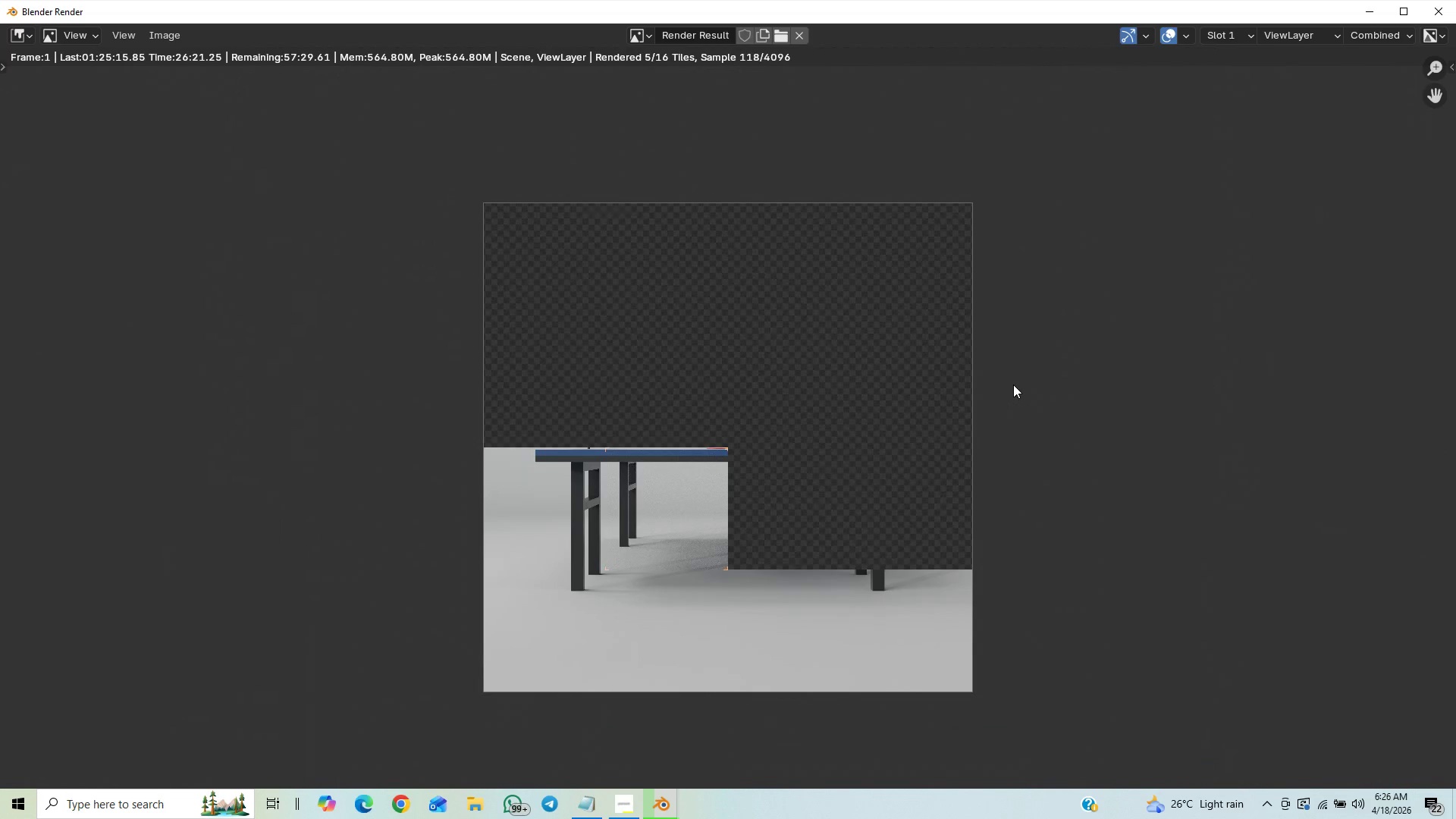 
scroll: coordinate [1013, 384], scroll_direction: up, amount: 1.0
 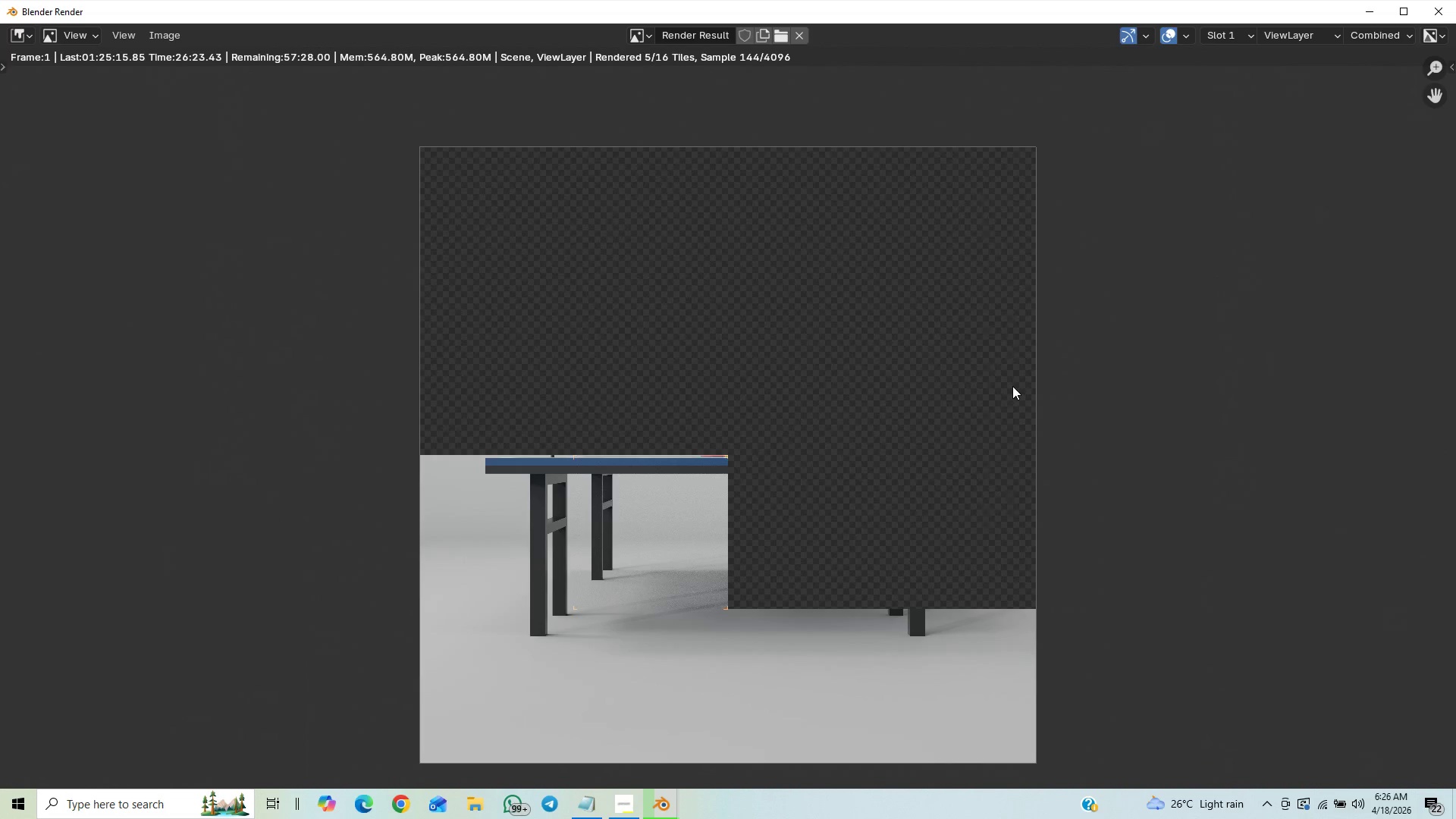 
scroll: coordinate [1011, 384], scroll_direction: none, amount: 0.0
 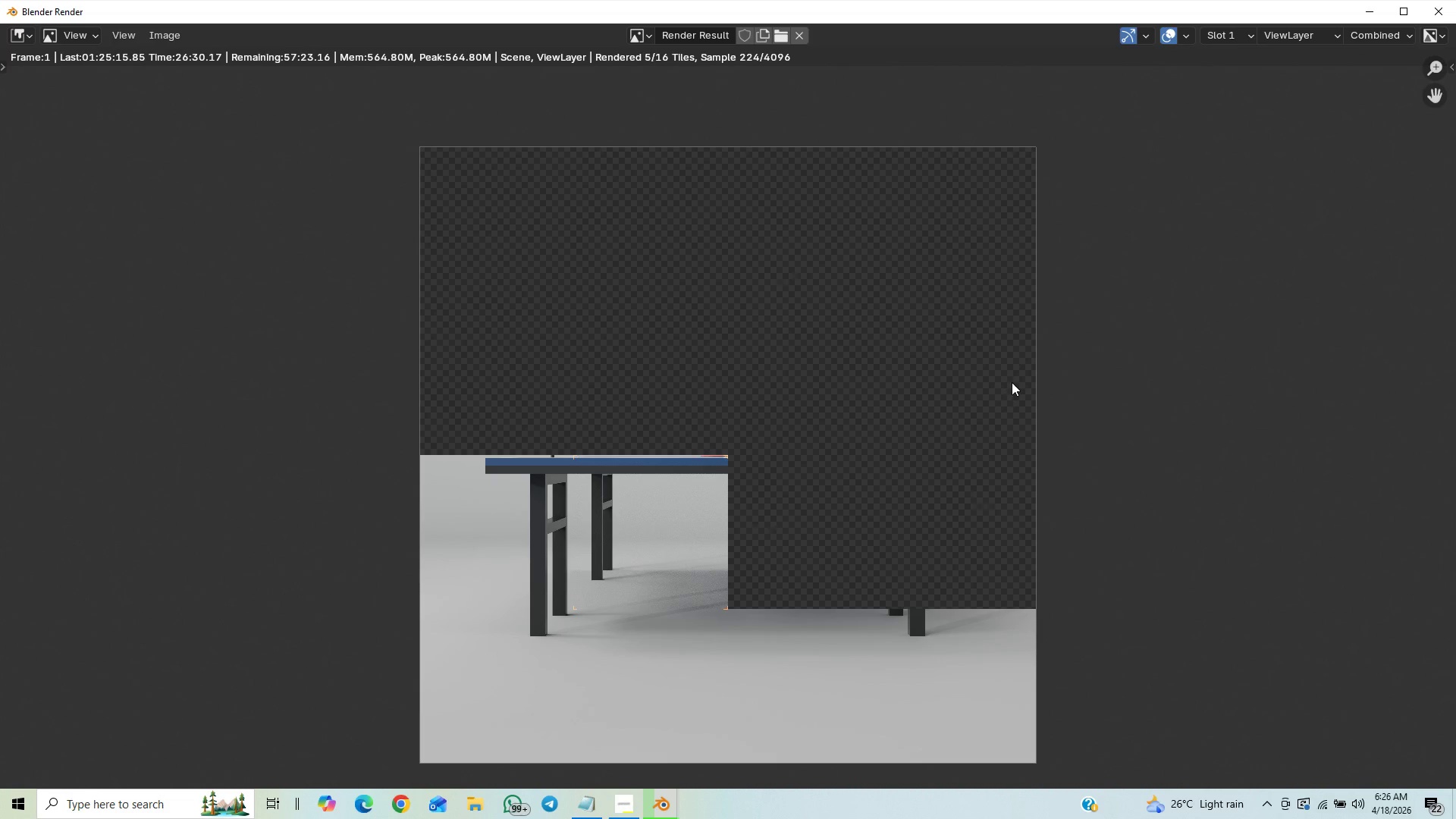 
scroll: coordinate [1012, 377], scroll_direction: down, amount: 7.0
 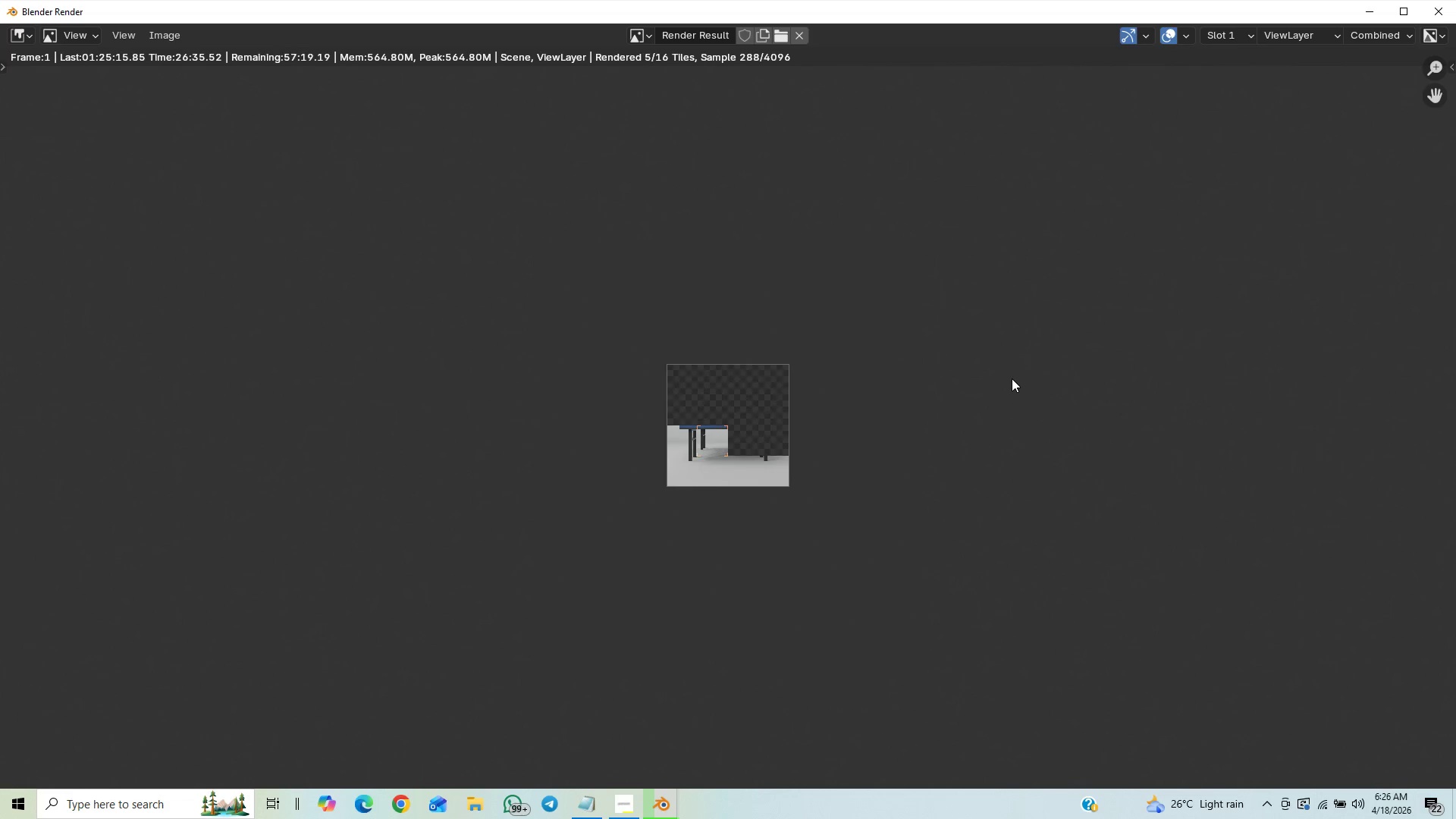 
scroll: coordinate [1009, 378], scroll_direction: up, amount: 8.0
 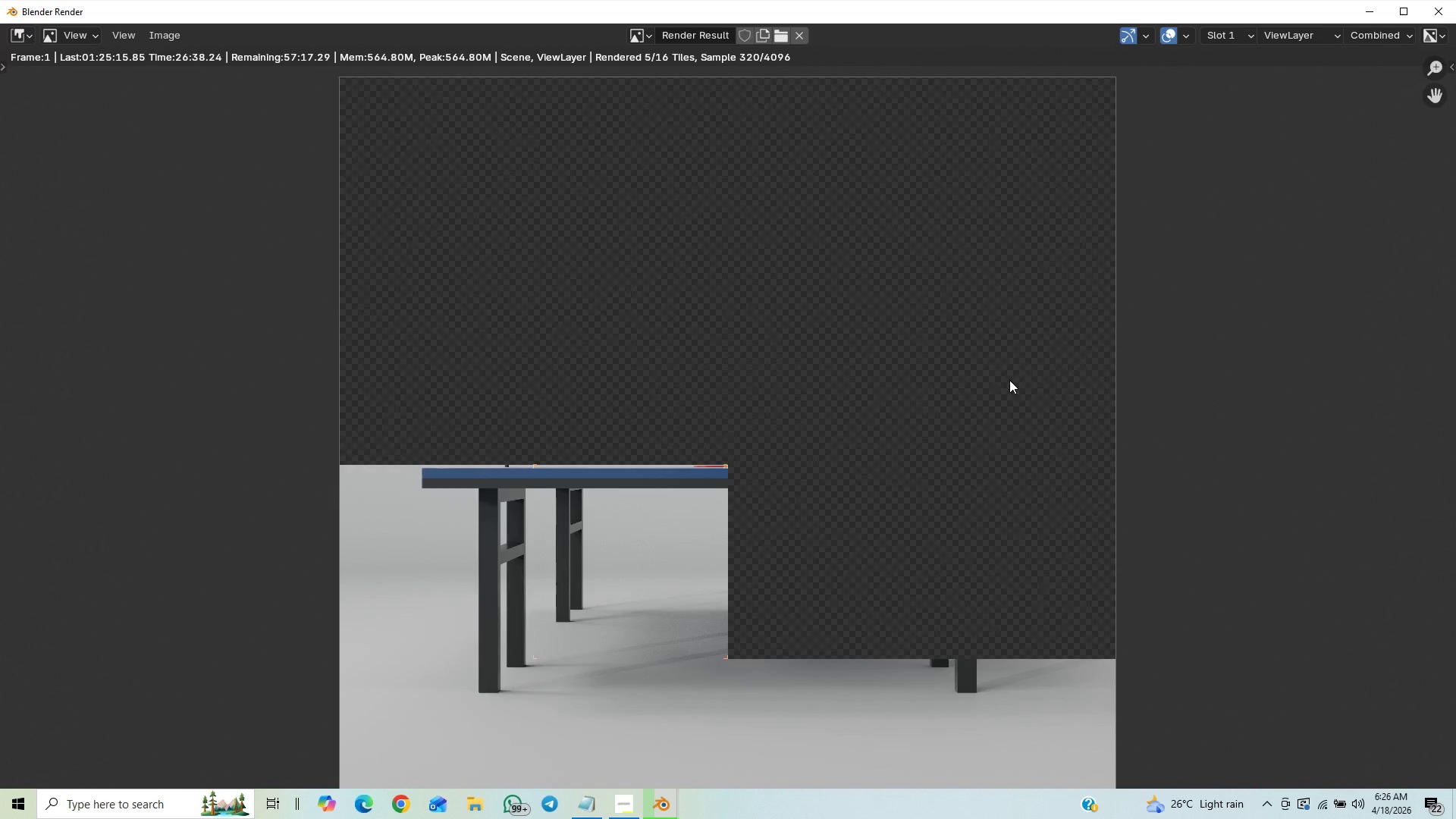 
scroll: coordinate [1009, 378], scroll_direction: down, amount: 2.0
 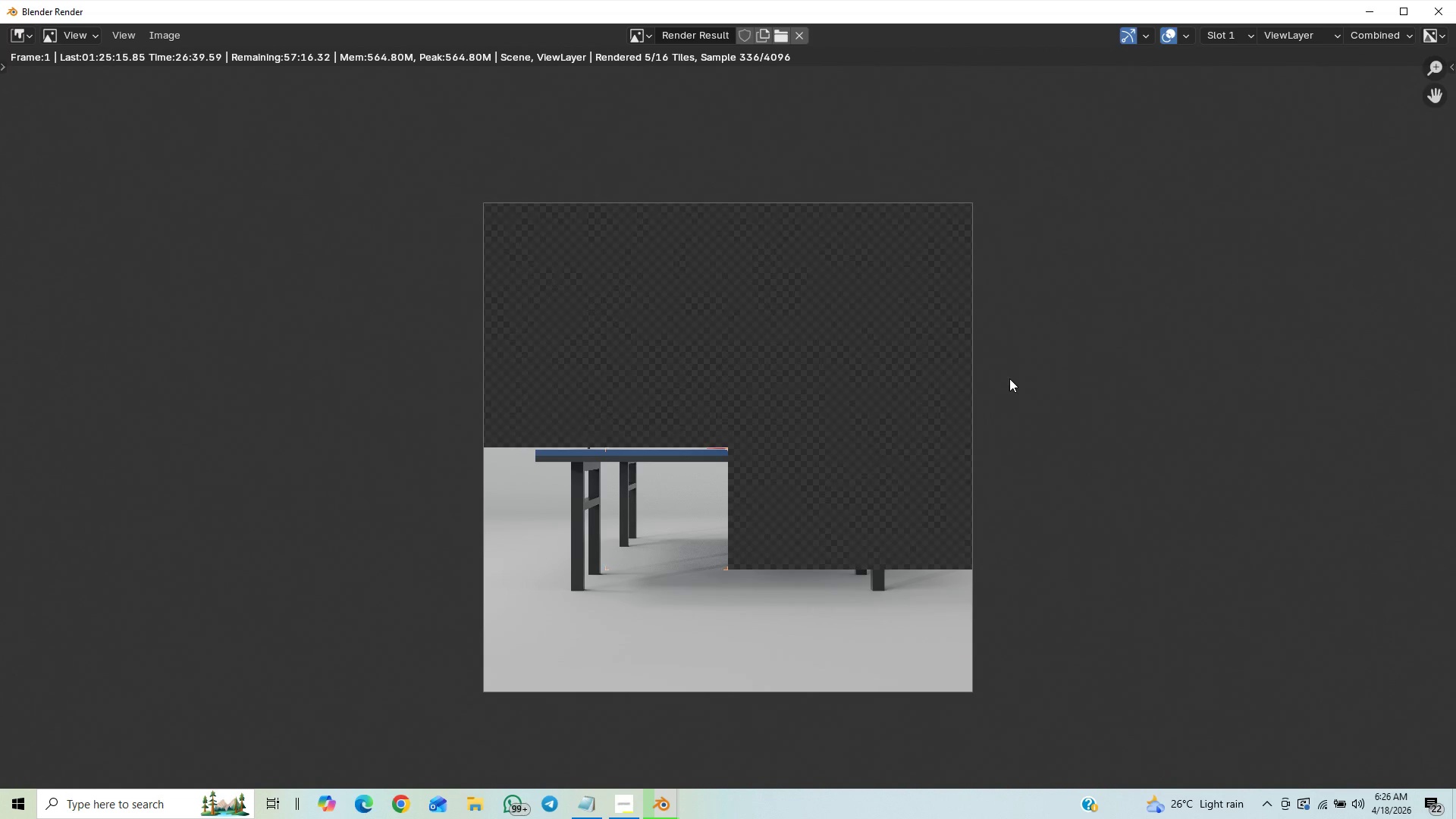 
scroll: coordinate [1009, 378], scroll_direction: up, amount: 1.0
 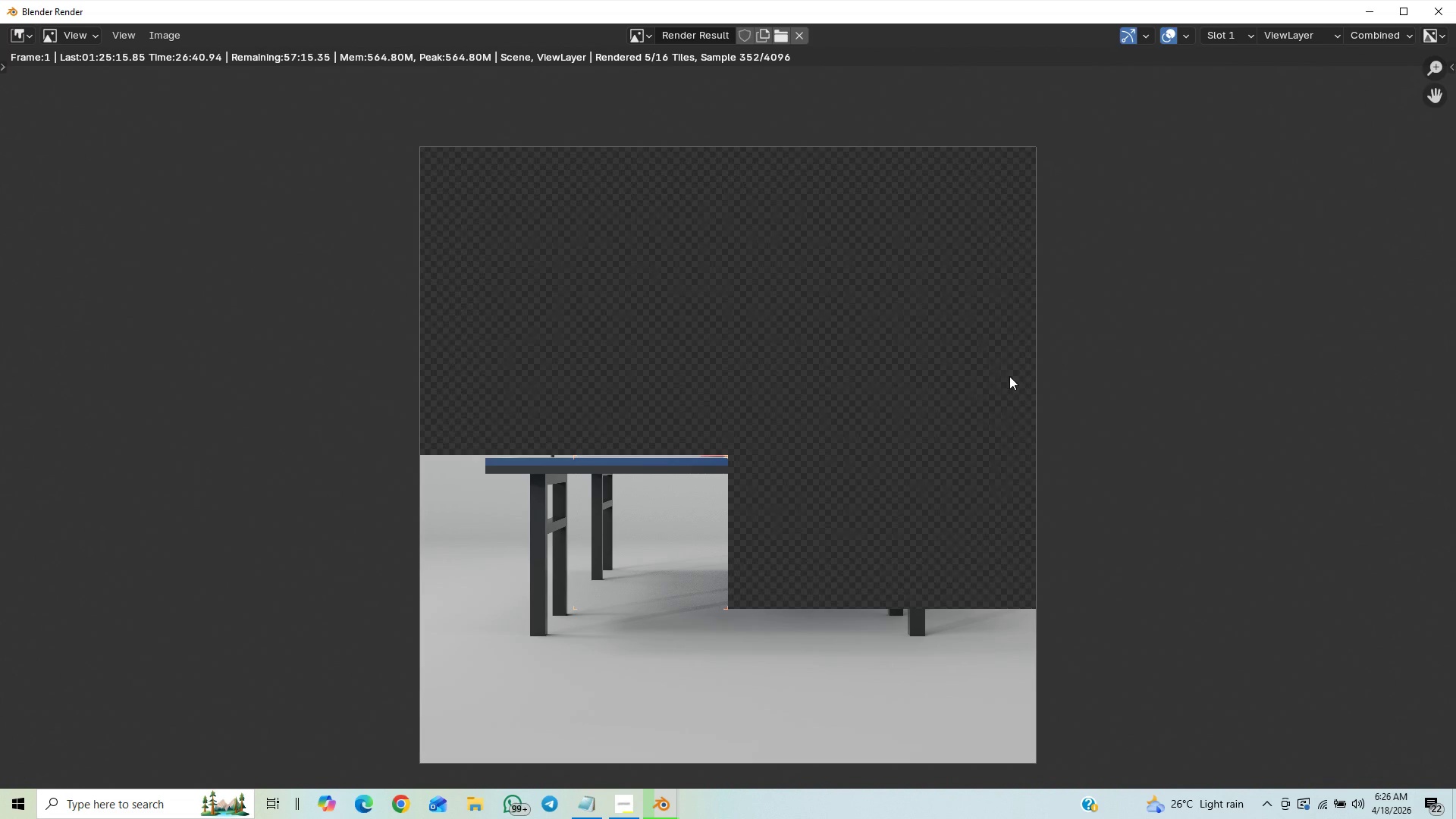 
scroll: coordinate [1010, 378], scroll_direction: down, amount: 1.0
 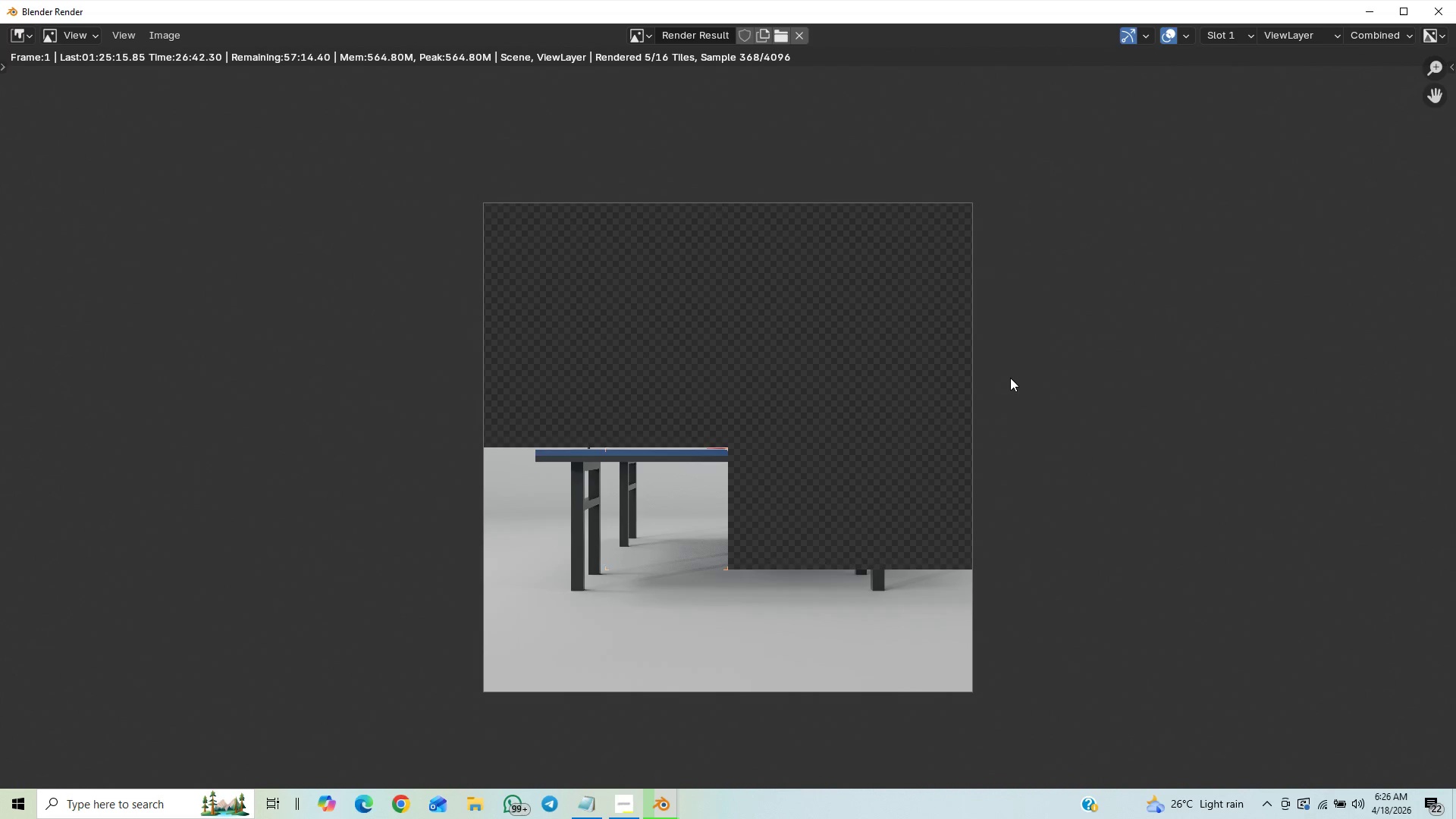 
scroll: coordinate [1010, 378], scroll_direction: up, amount: 1.0
 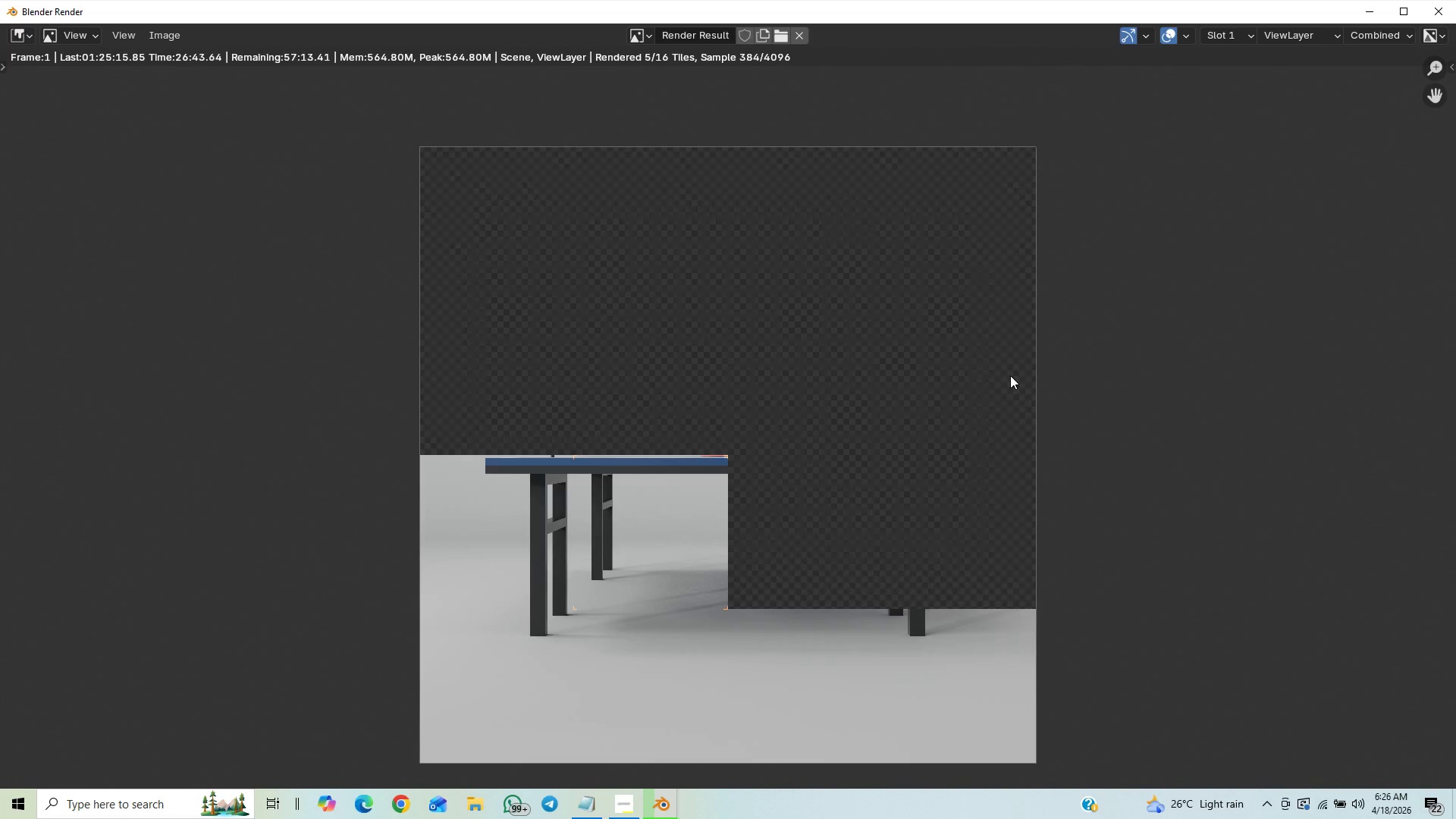 
scroll: coordinate [1010, 375], scroll_direction: down, amount: 1.0
 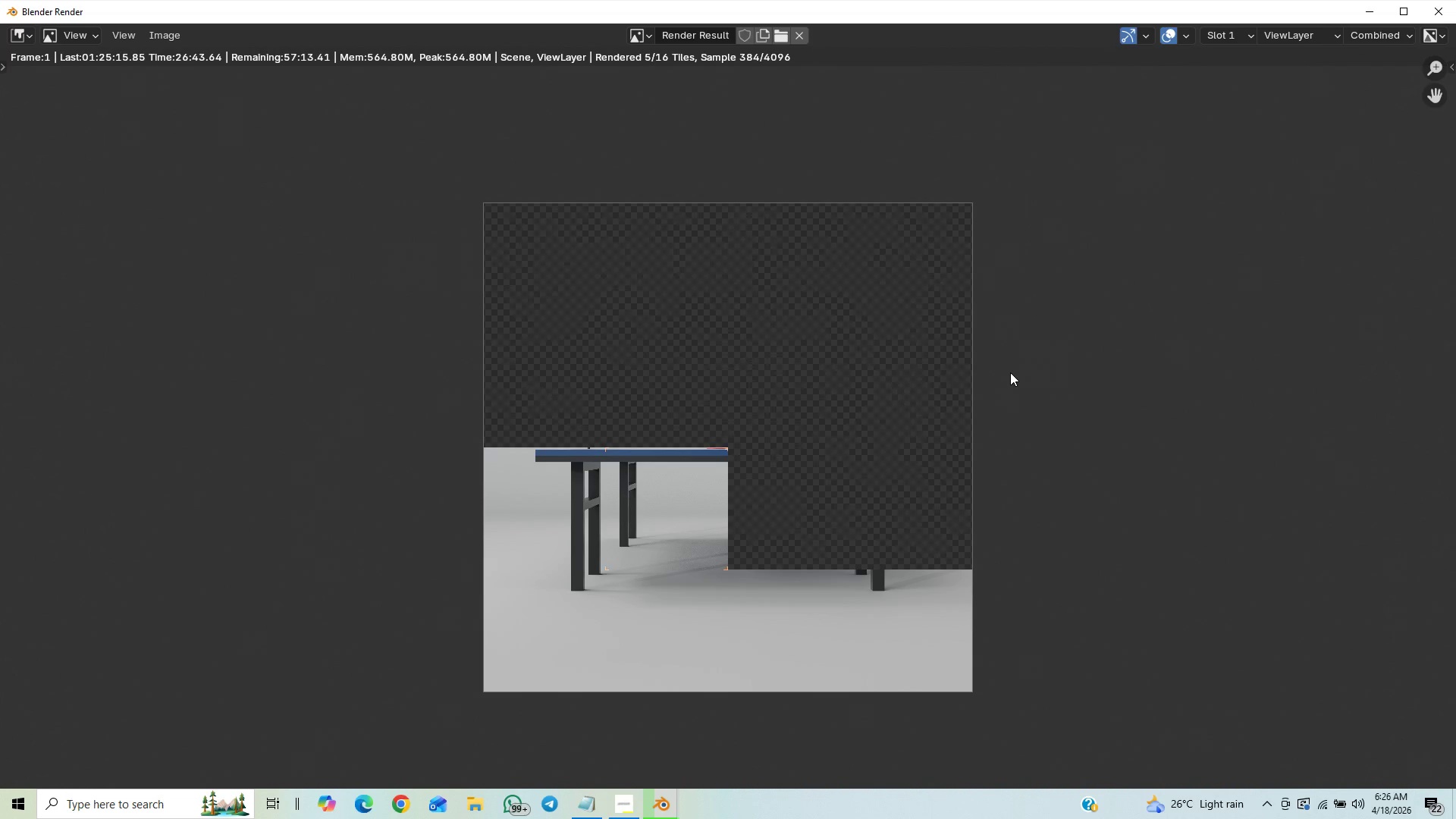 
scroll: coordinate [1012, 372], scroll_direction: up, amount: 1.0
 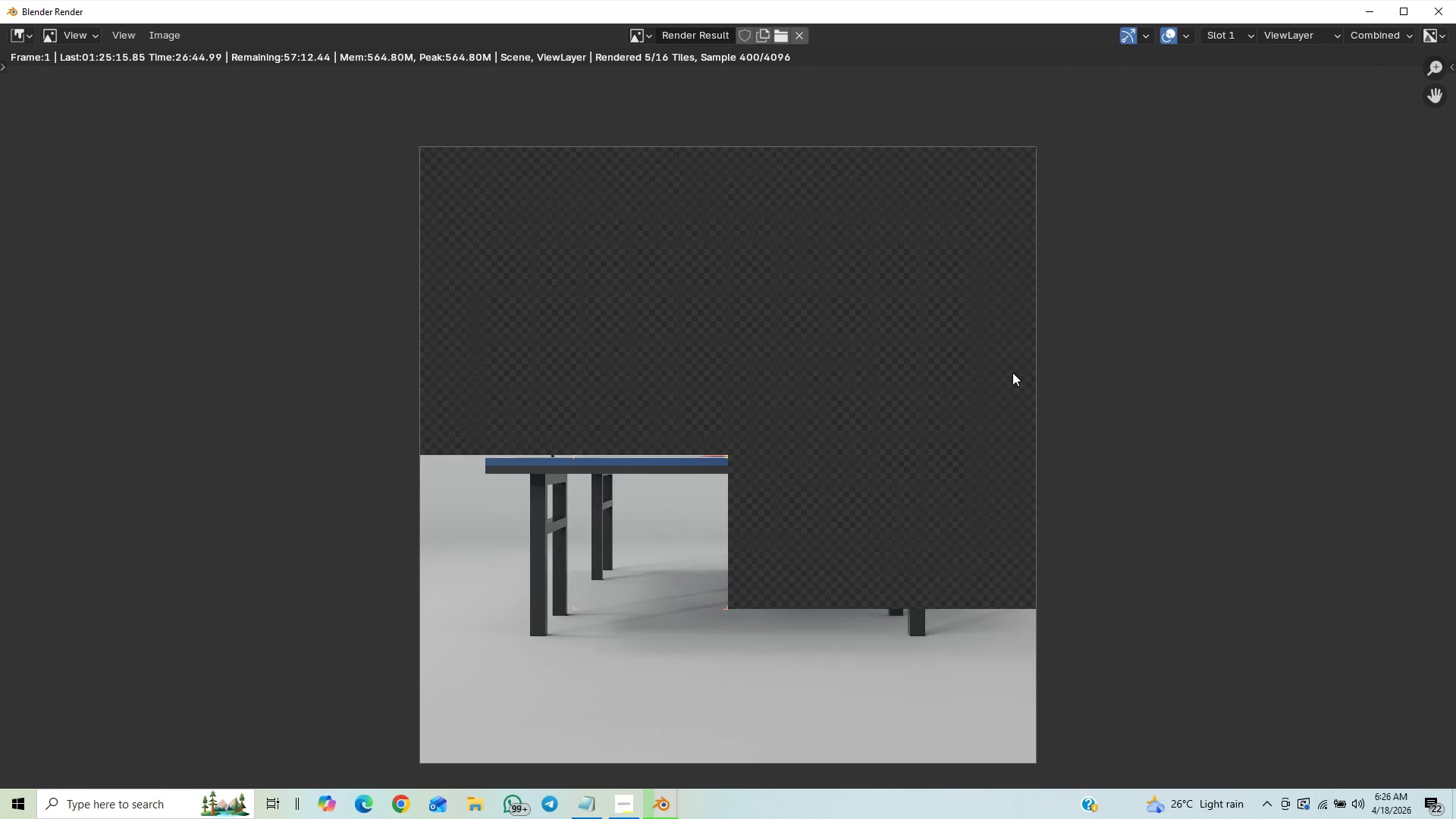 
scroll: coordinate [1012, 372], scroll_direction: down, amount: 2.0
 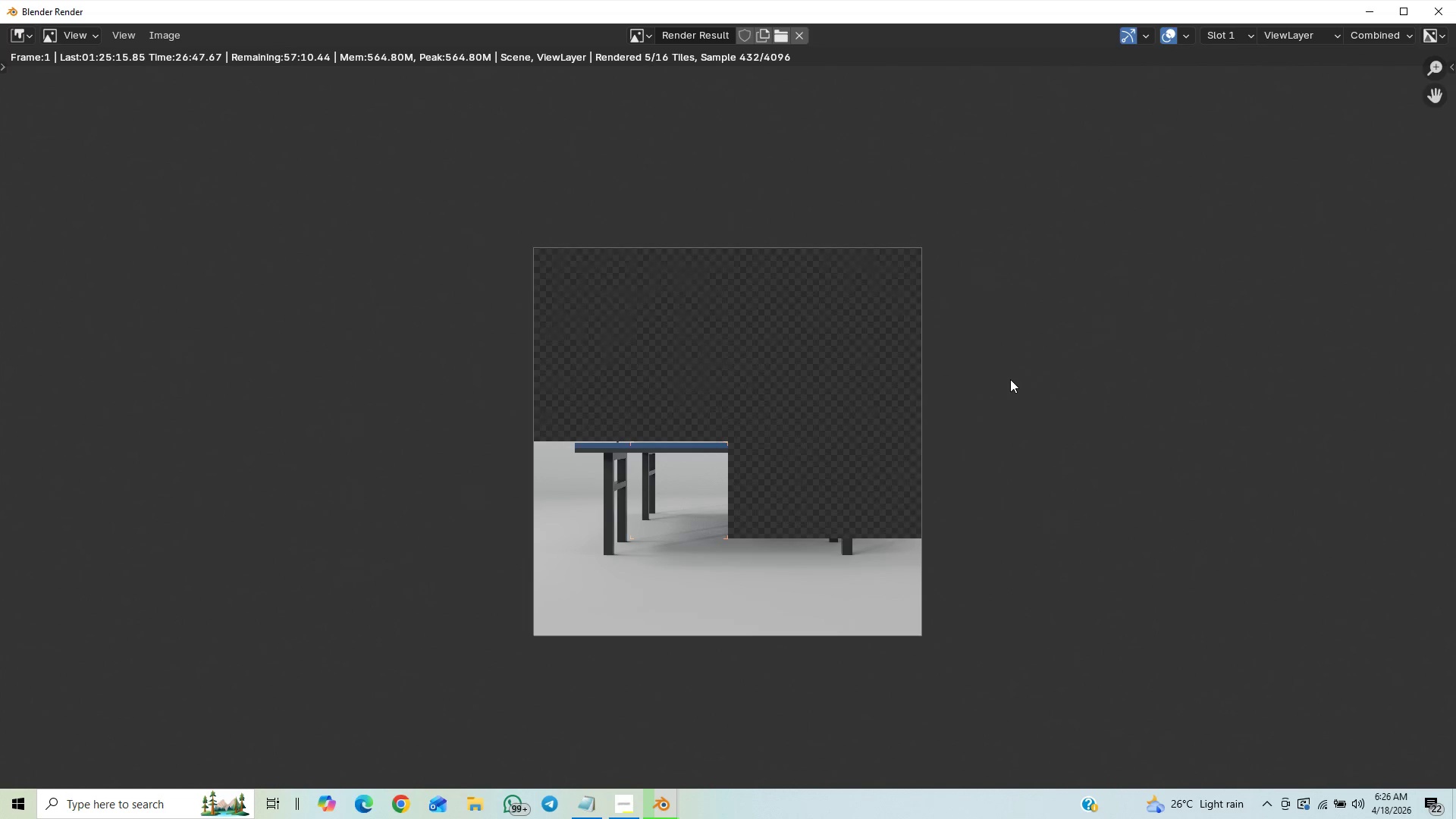 
scroll: coordinate [1117, 316], scroll_direction: up, amount: 11.0
 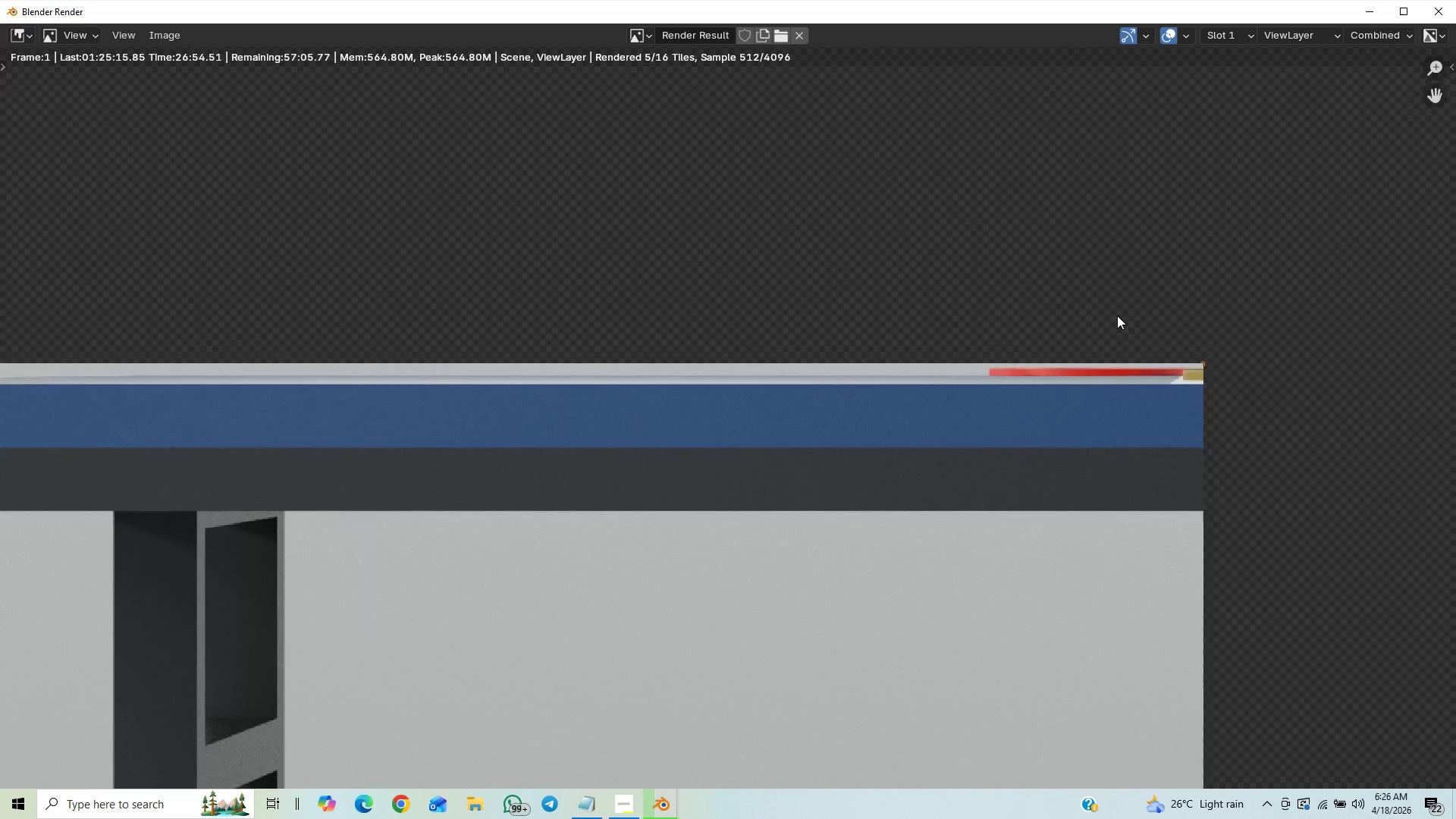 
scroll: coordinate [1117, 315], scroll_direction: up, amount: 3.0
 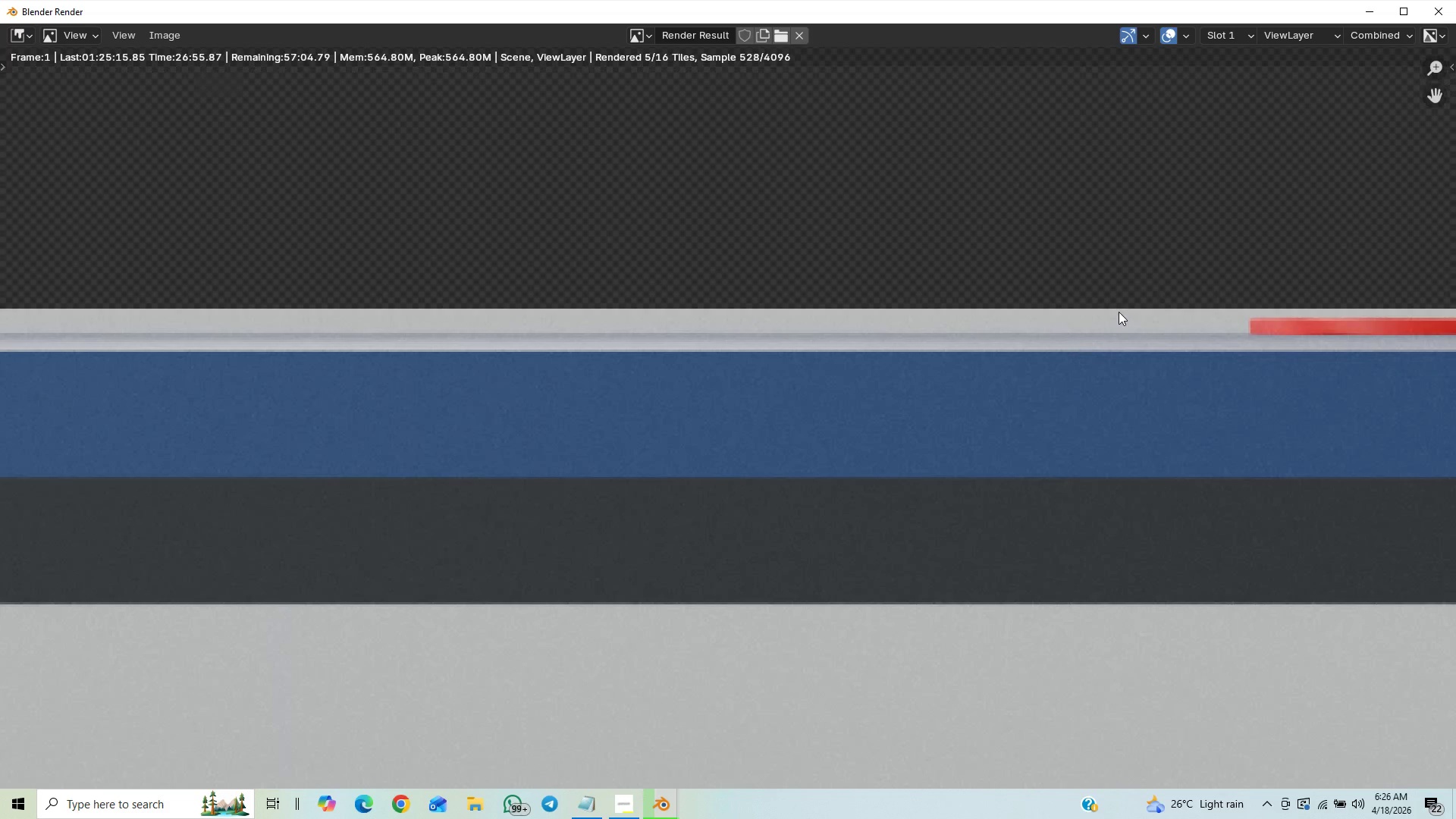 
scroll: coordinate [1119, 312], scroll_direction: down, amount: 1.0
 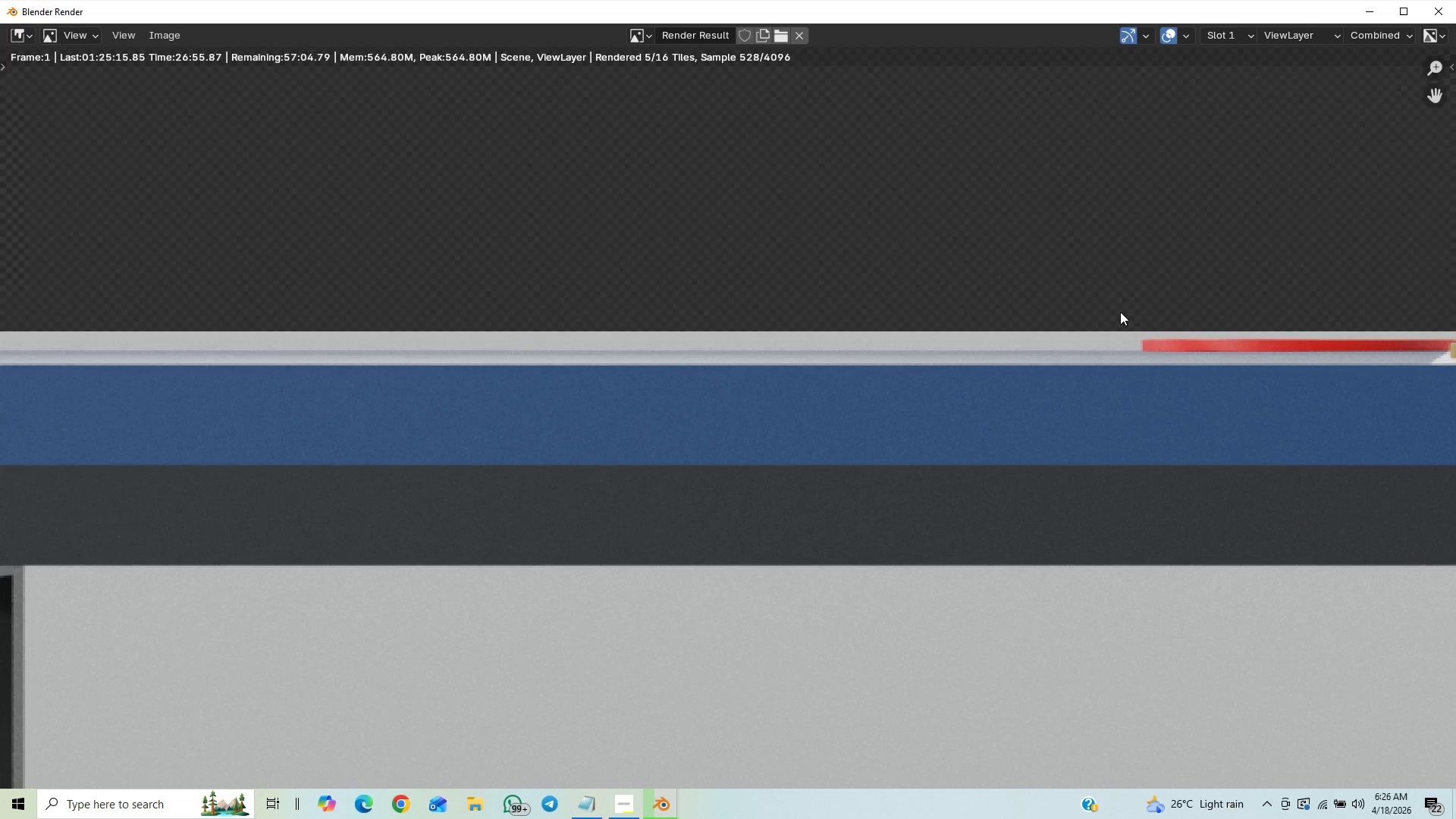 
scroll: coordinate [1116, 345], scroll_direction: up, amount: 9.0
 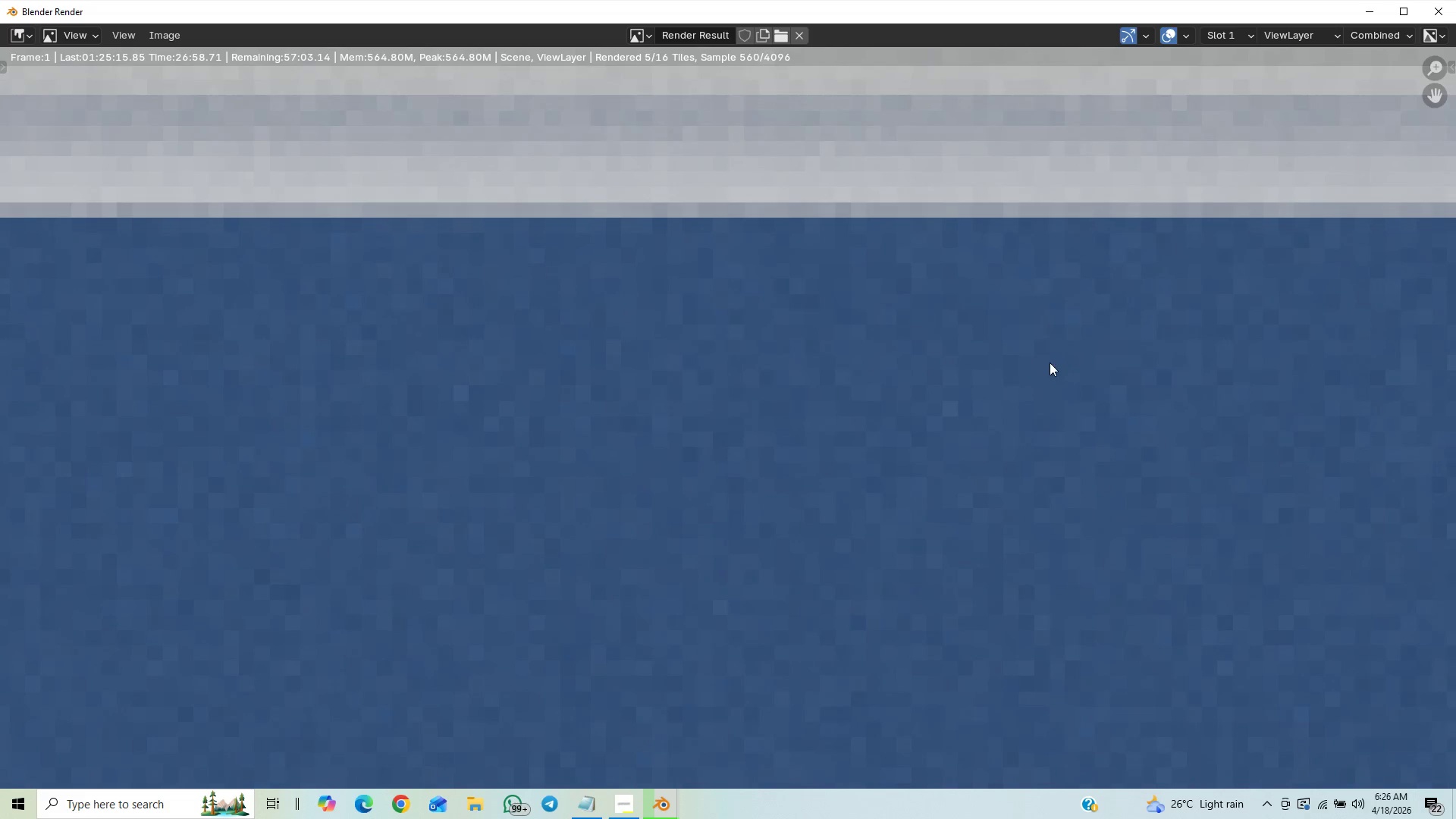 
scroll: coordinate [1137, 318], scroll_direction: down, amount: 24.0
 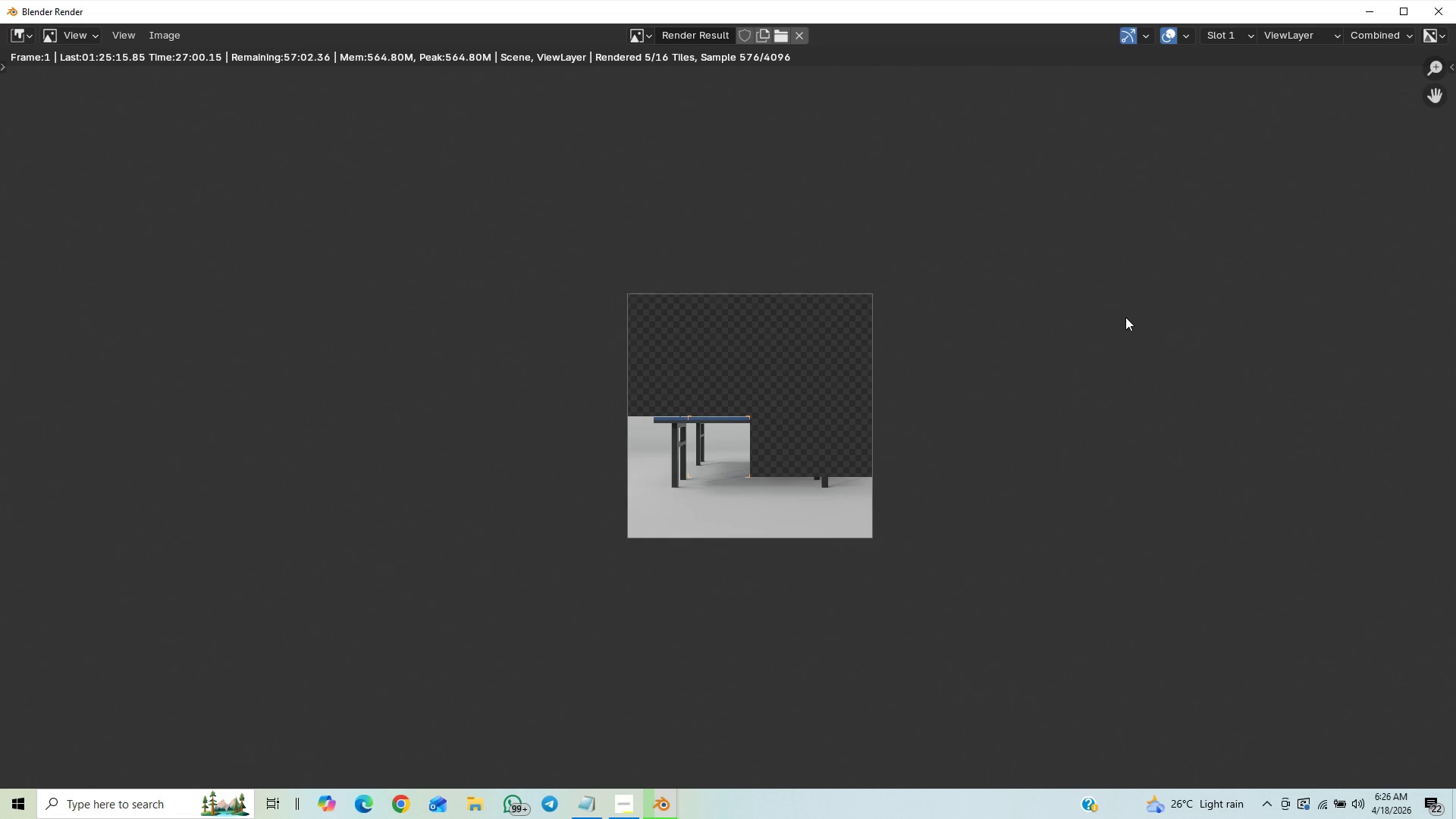 
scroll: coordinate [1129, 326], scroll_direction: up, amount: 22.0
 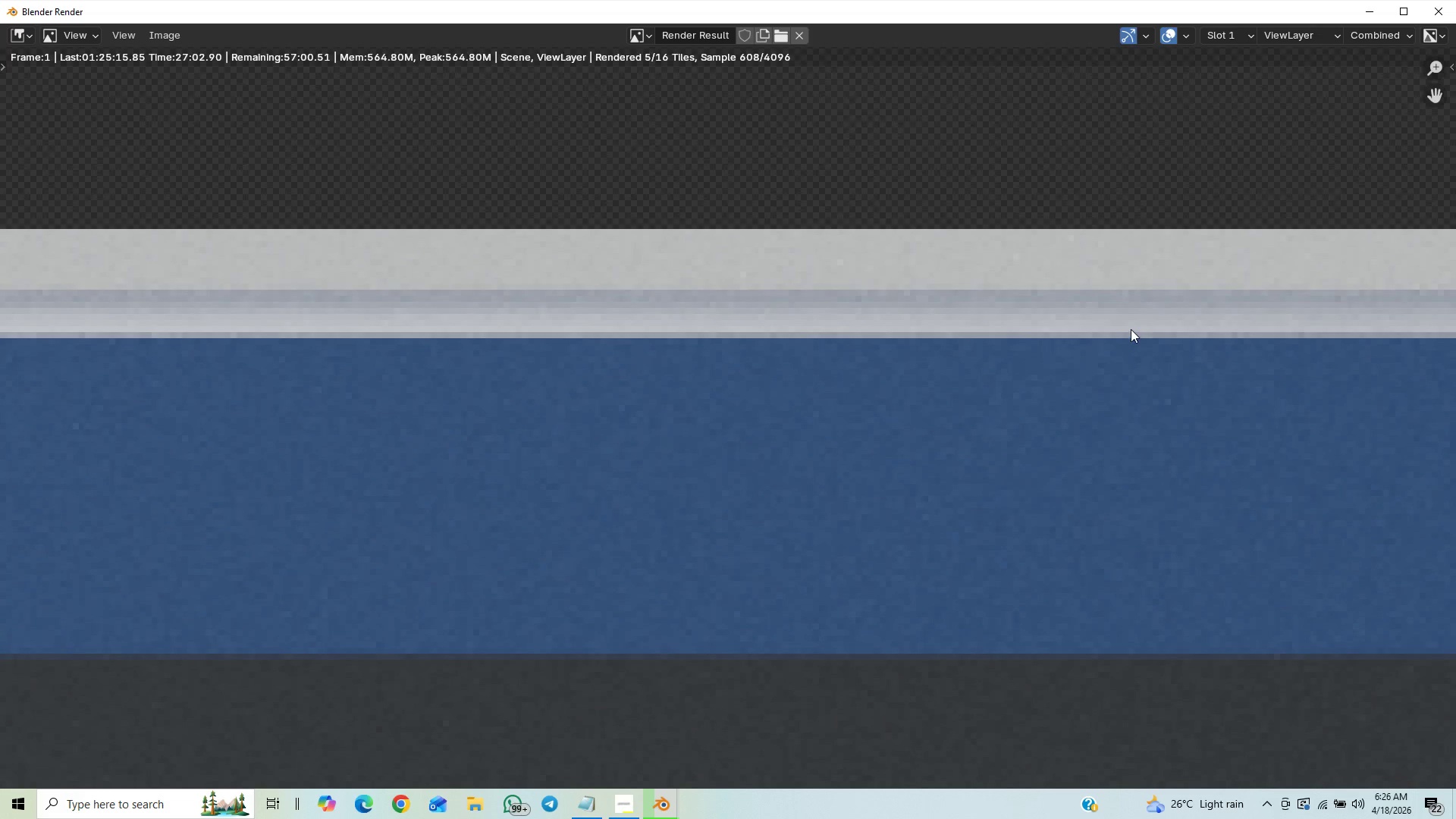 
scroll: coordinate [1133, 332], scroll_direction: down, amount: 5.0
 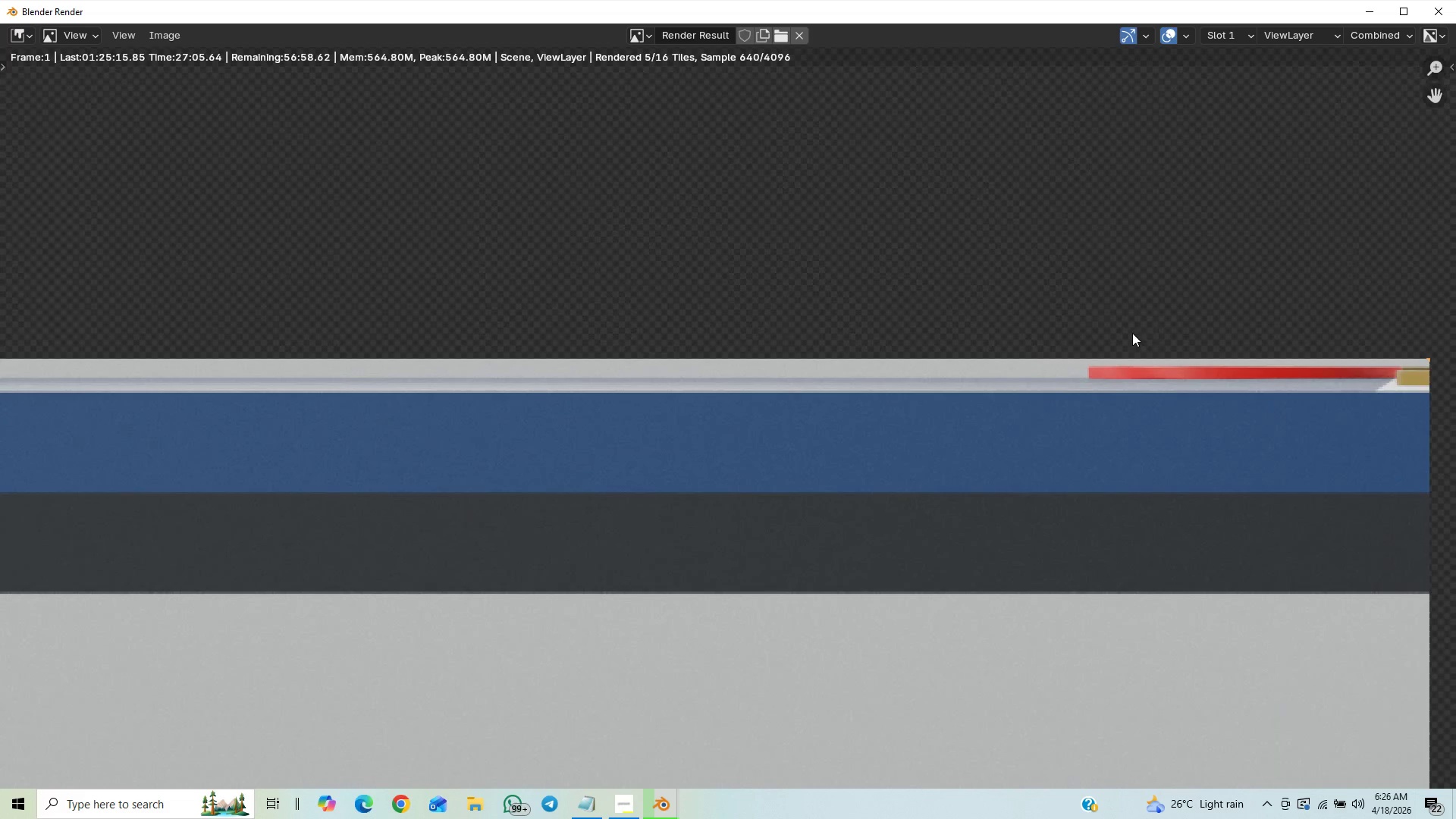 
scroll: coordinate [1132, 334], scroll_direction: up, amount: 3.0
 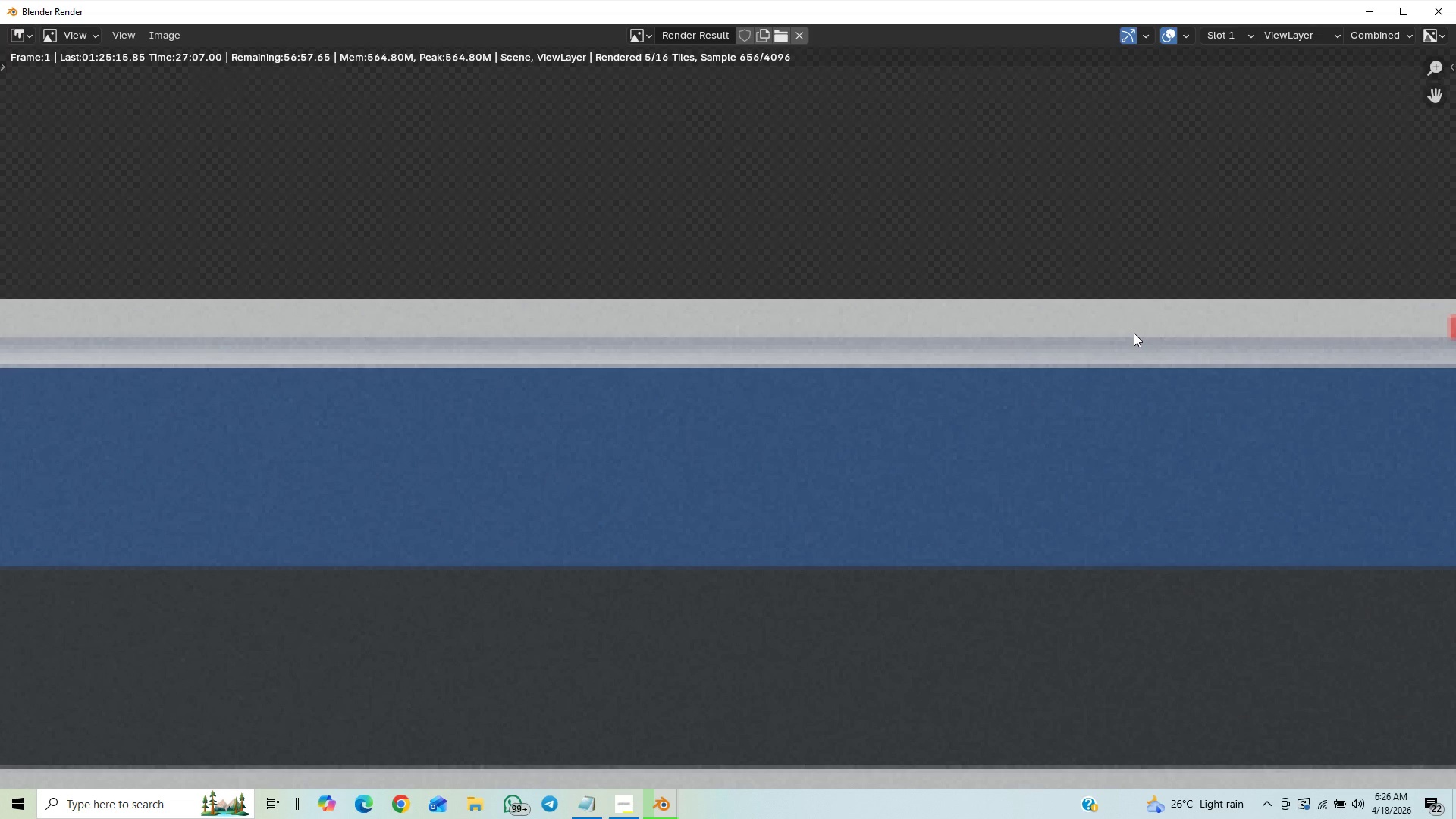 
scroll: coordinate [1134, 333], scroll_direction: down, amount: 5.0
 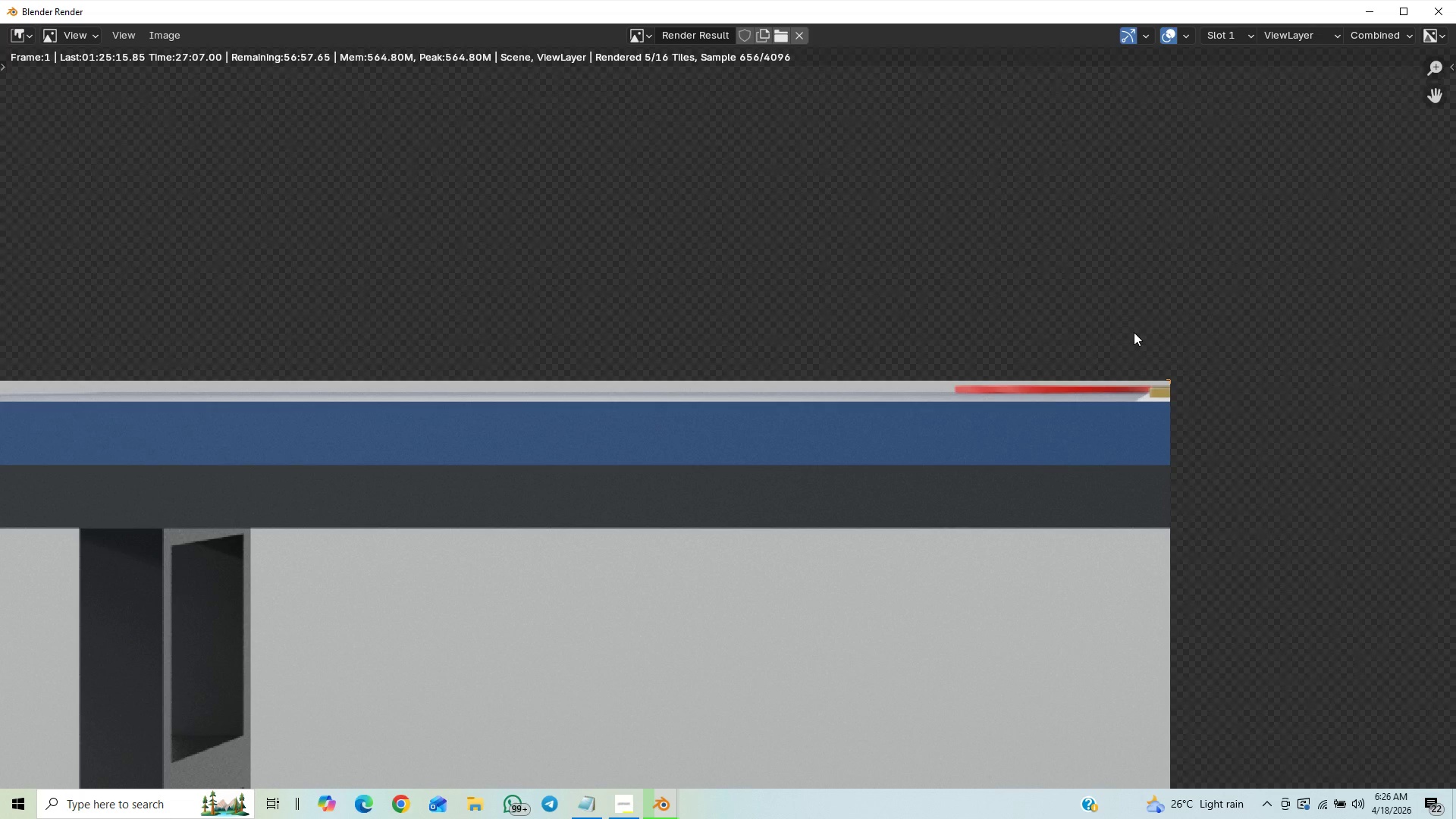 